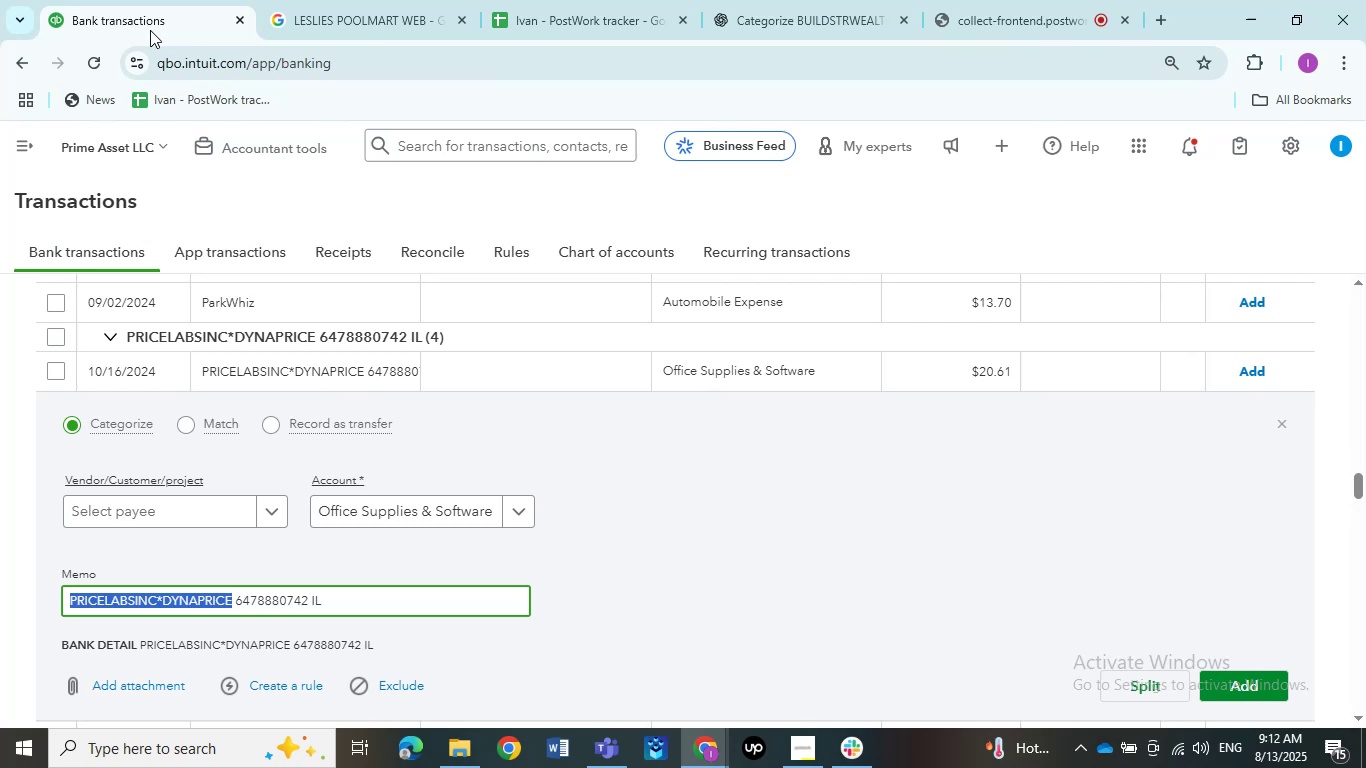 
wait(12.36)
 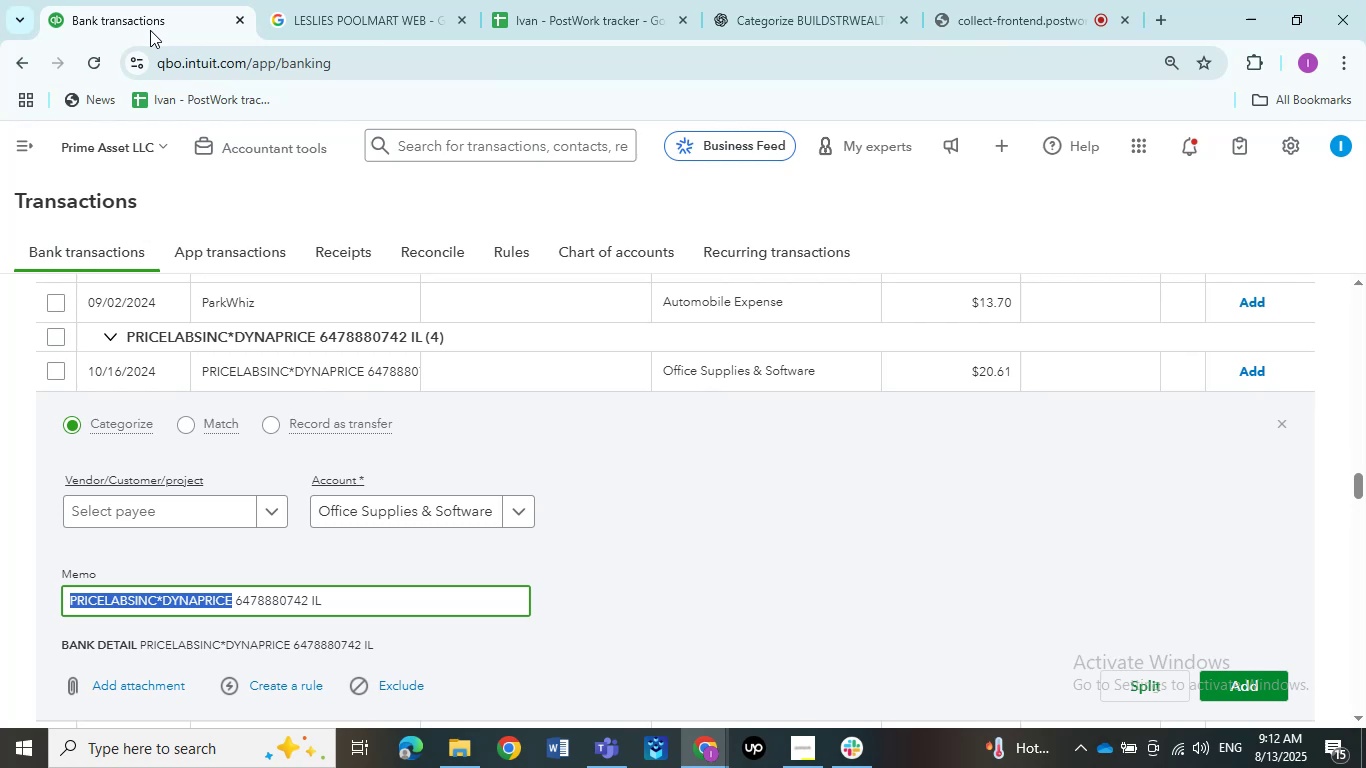 
scroll: coordinate [269, 590], scroll_direction: down, amount: 2.0
 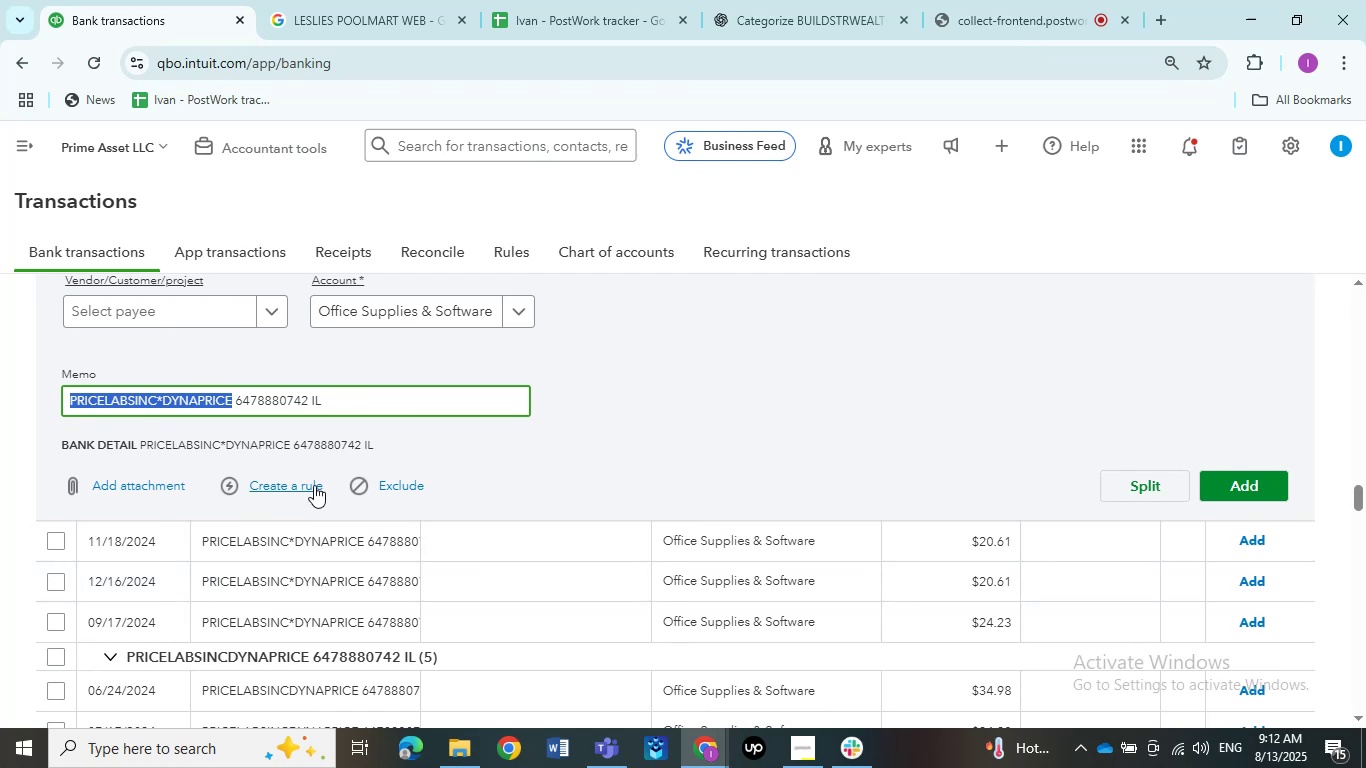 
scroll: coordinate [364, 461], scroll_direction: up, amount: 1.0
 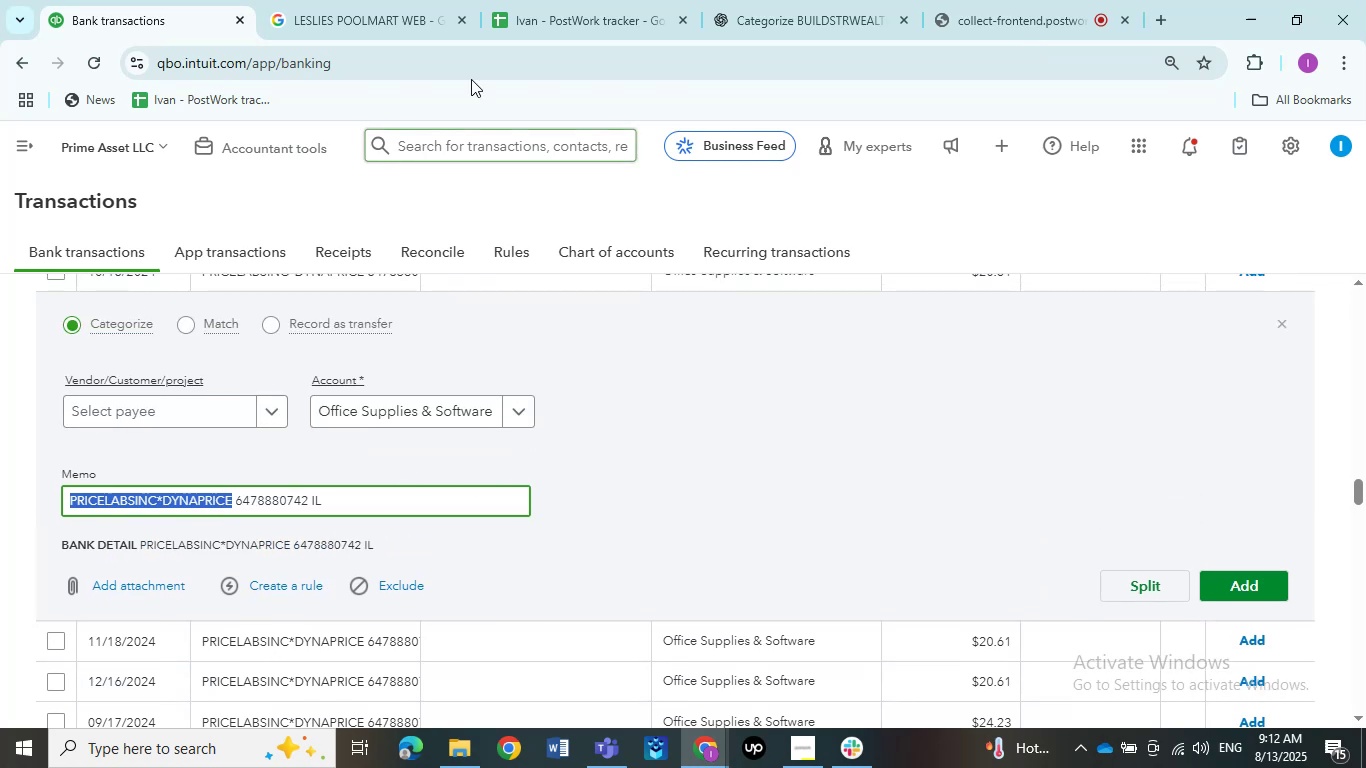 
left_click([363, 14])
 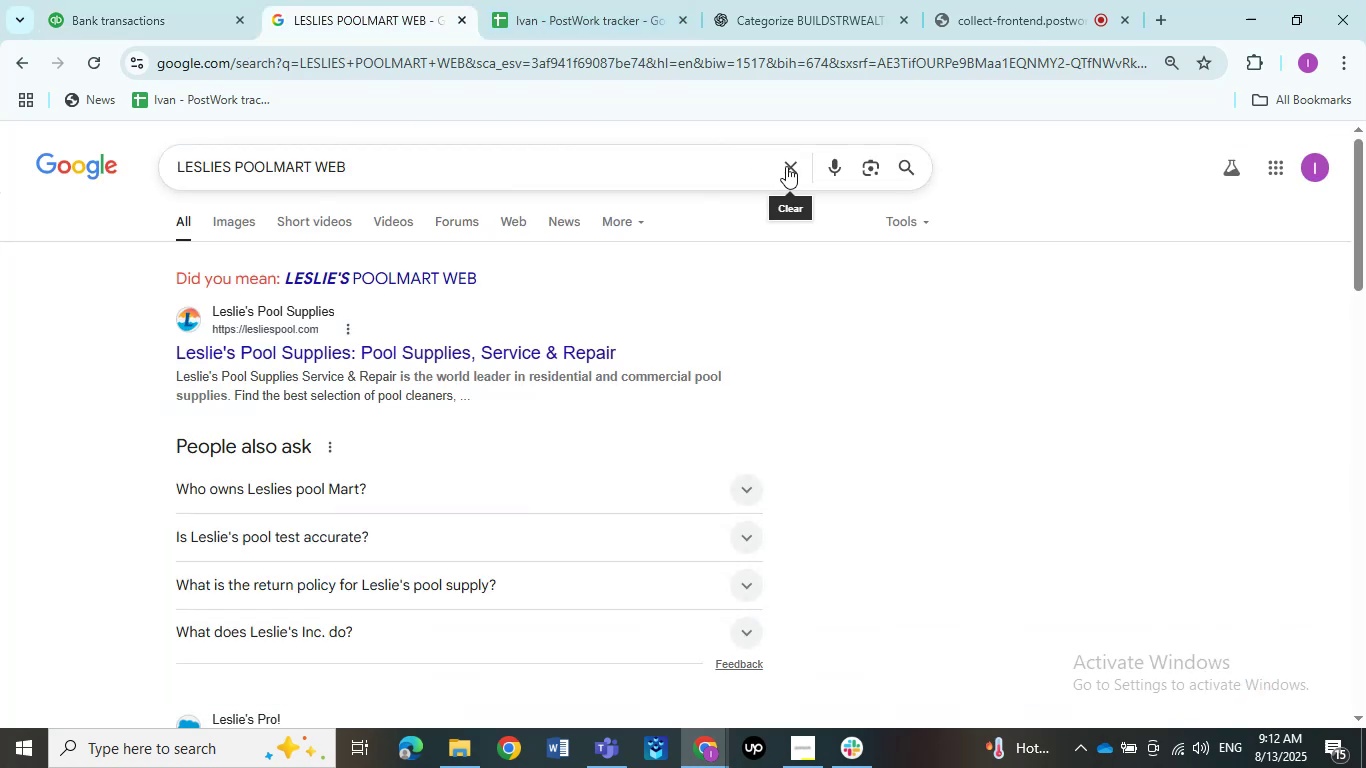 
left_click([788, 166])
 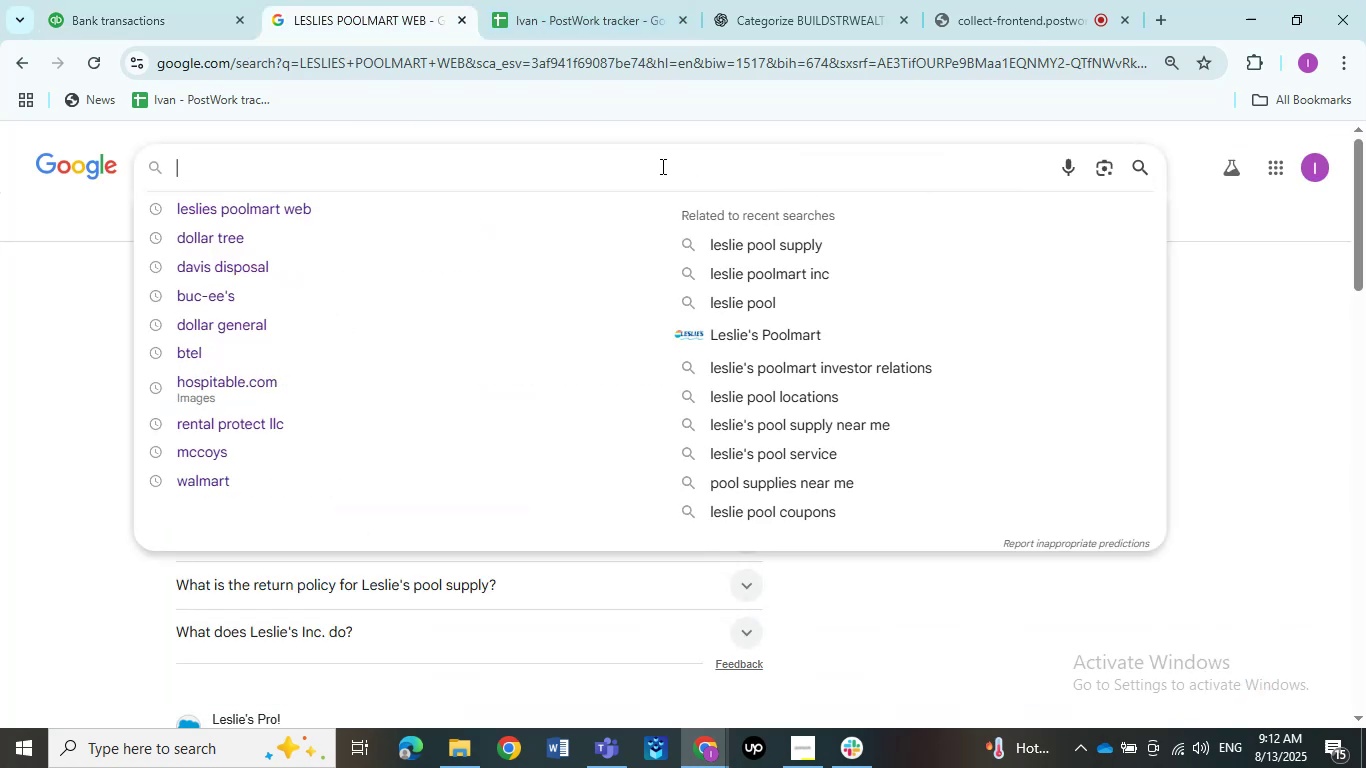 
key(Control+V)
 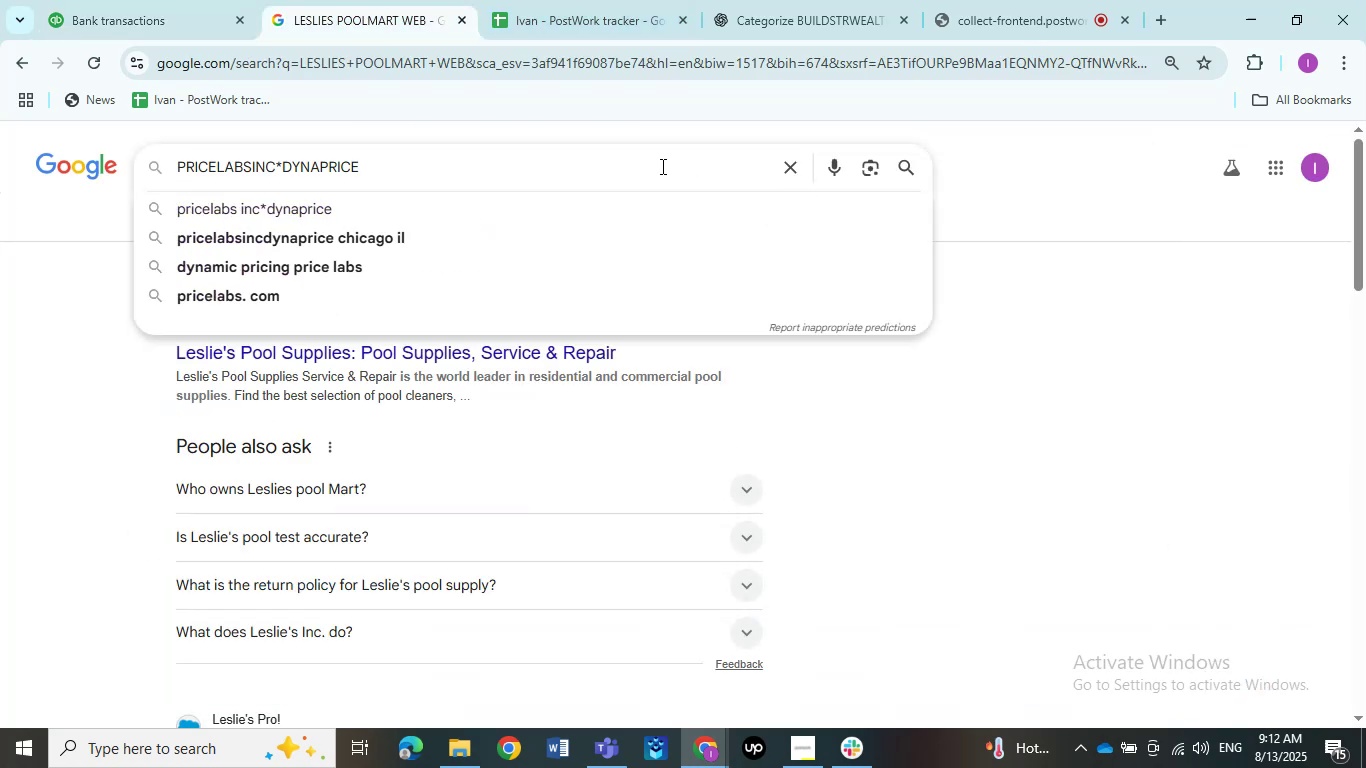 
key(NumpadEnter)
 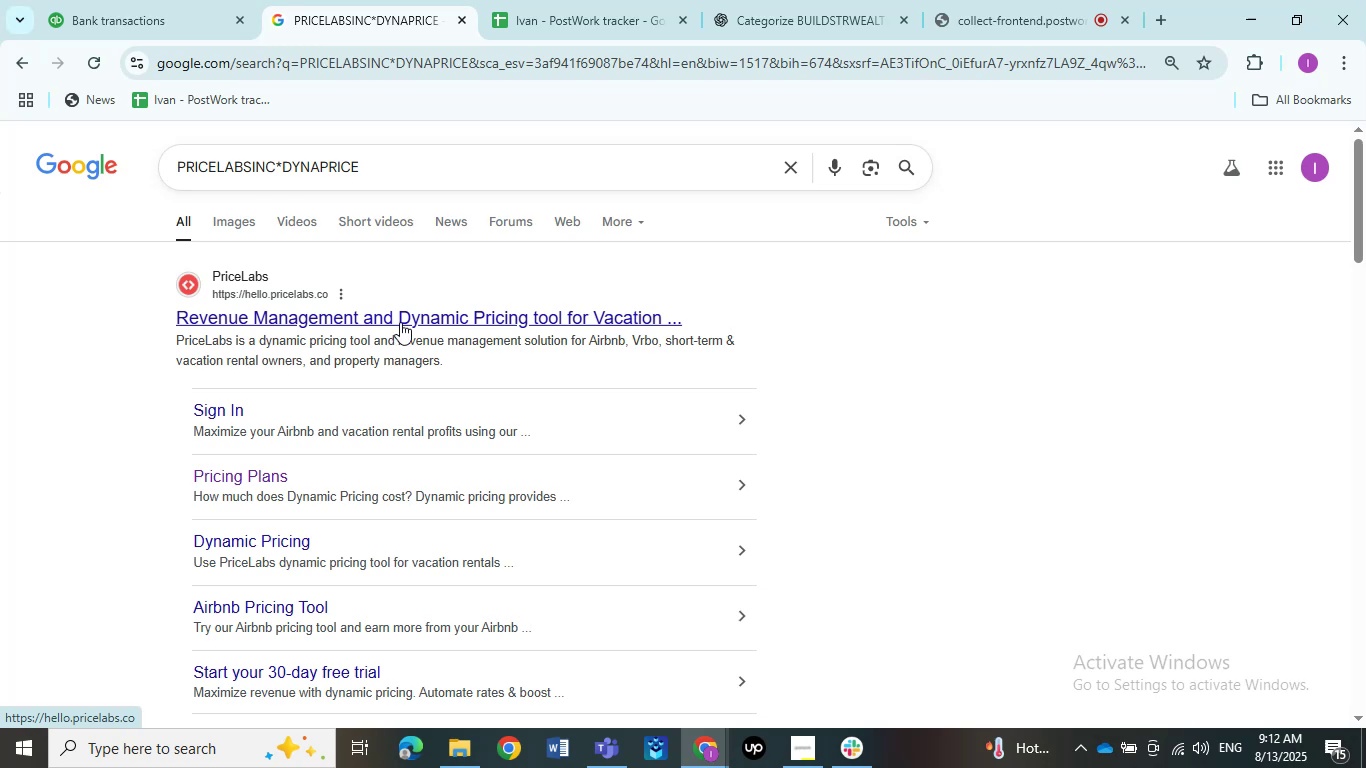 
wait(20.52)
 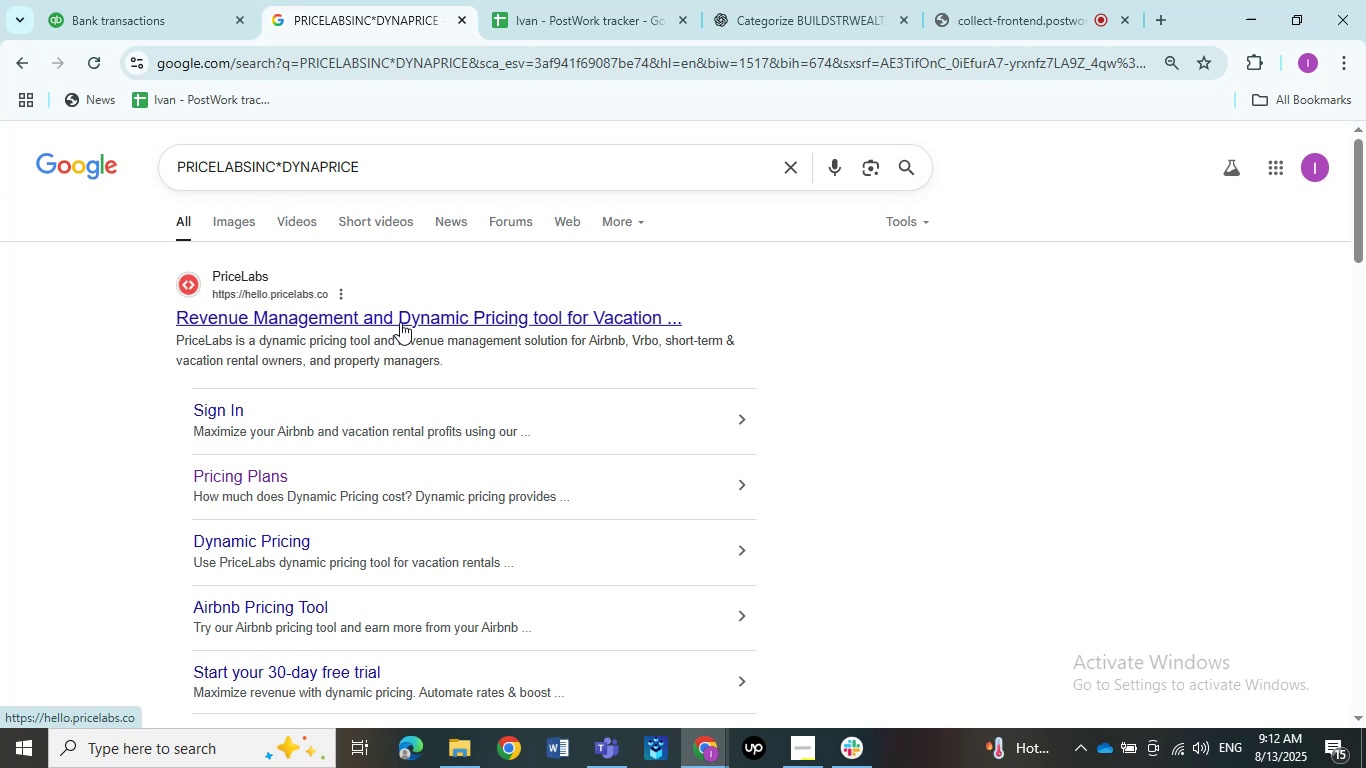 
scroll: coordinate [400, 322], scroll_direction: down, amount: 1.0
 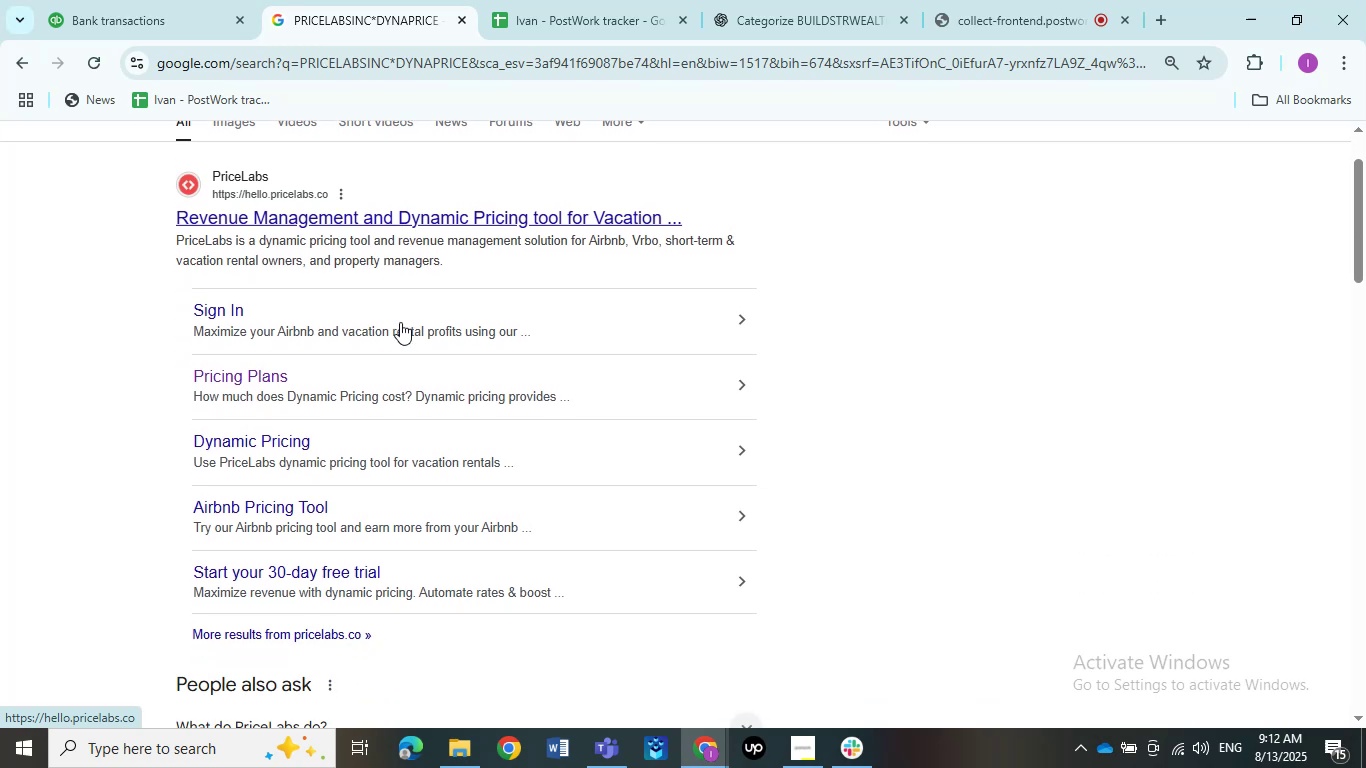 
scroll: coordinate [400, 322], scroll_direction: up, amount: 1.0
 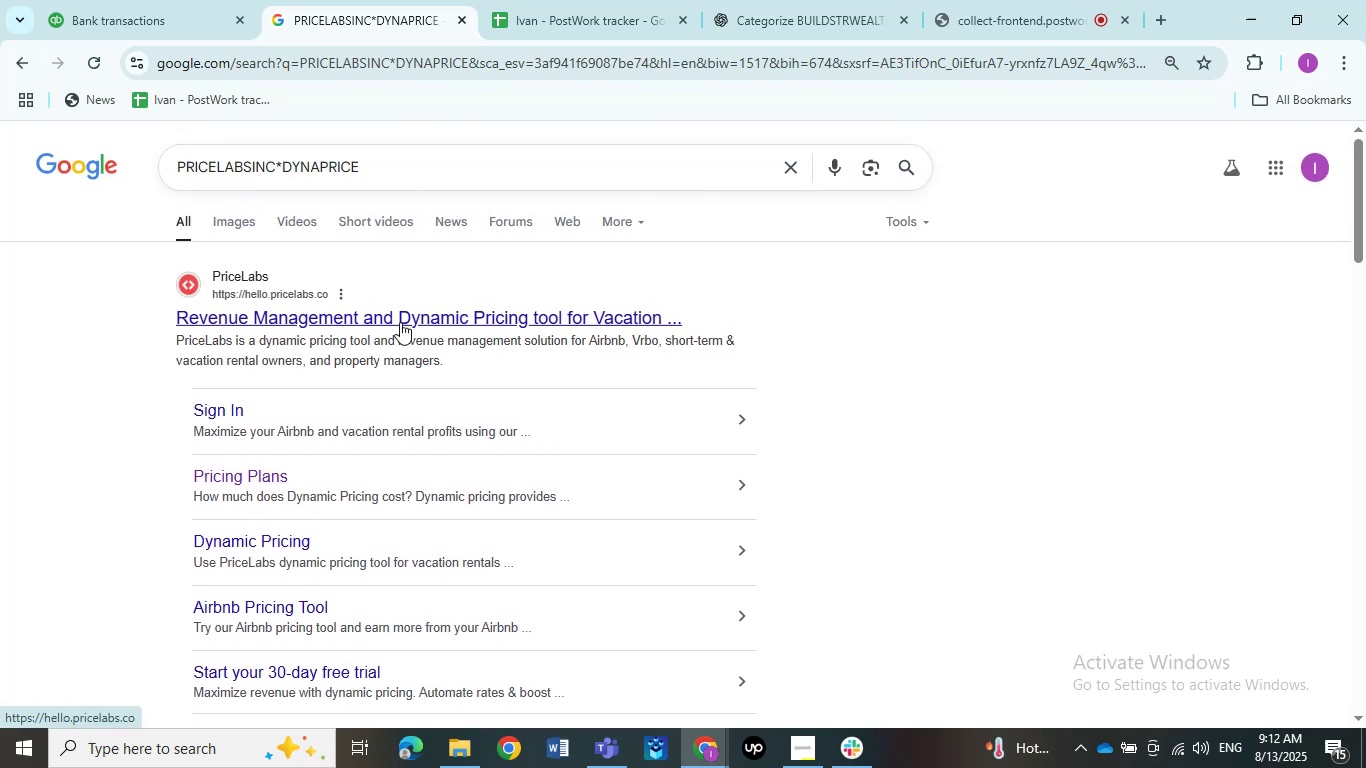 
wait(12.35)
 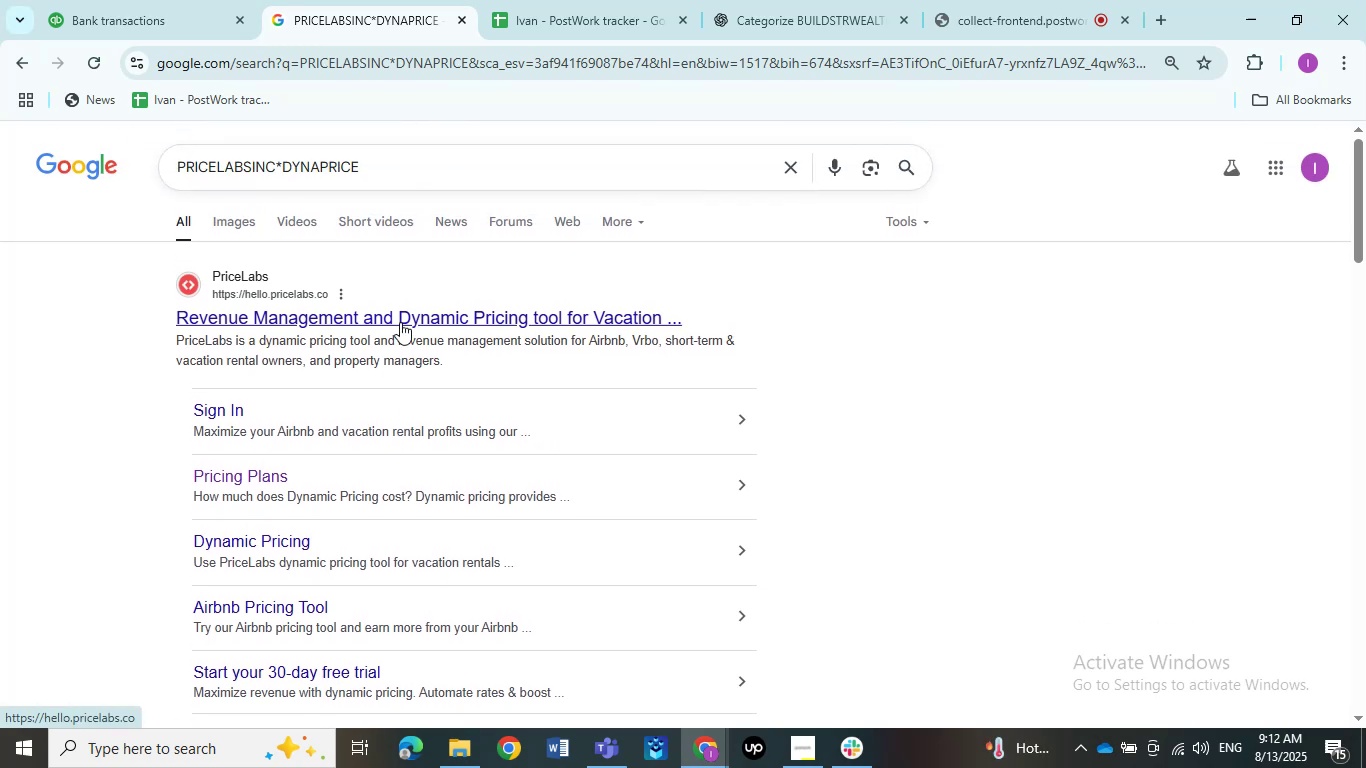 
scroll: coordinate [400, 322], scroll_direction: up, amount: 1.0
 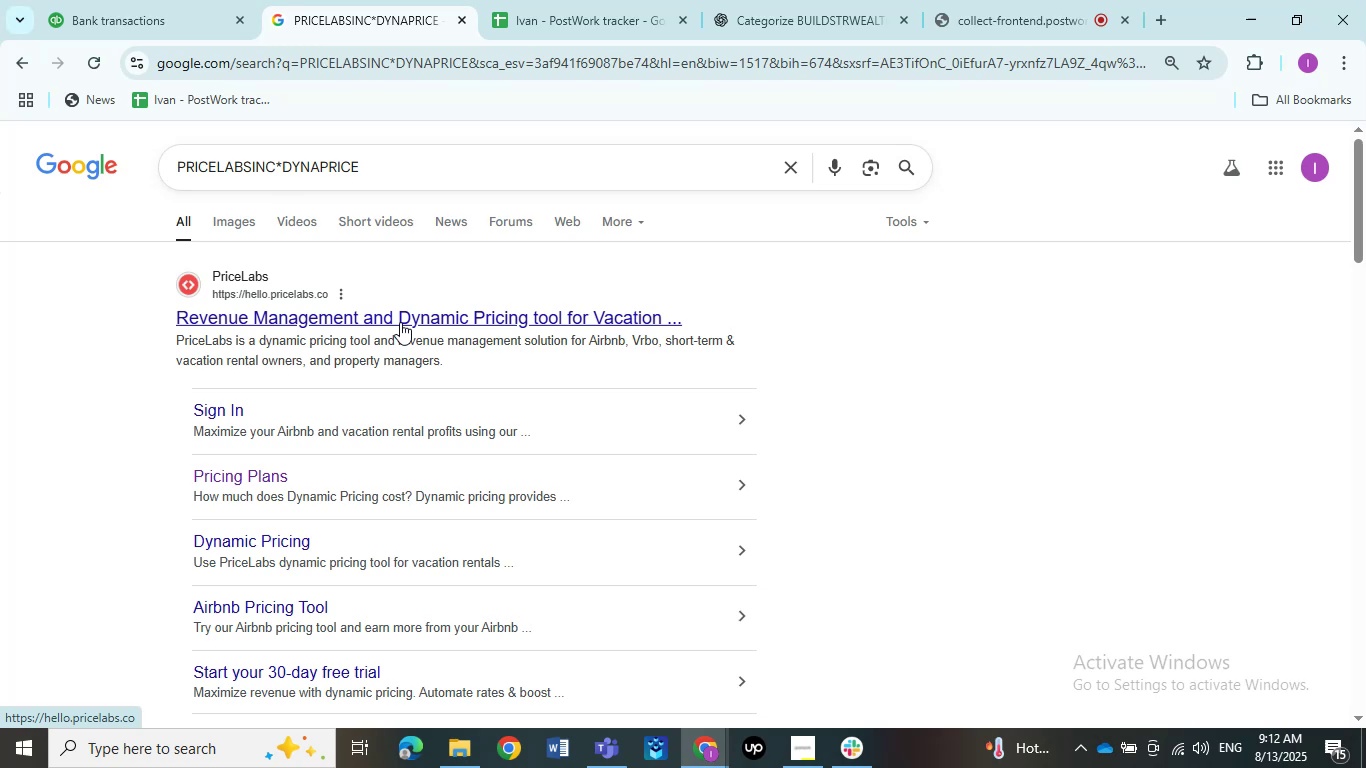 
left_click([364, 317])
 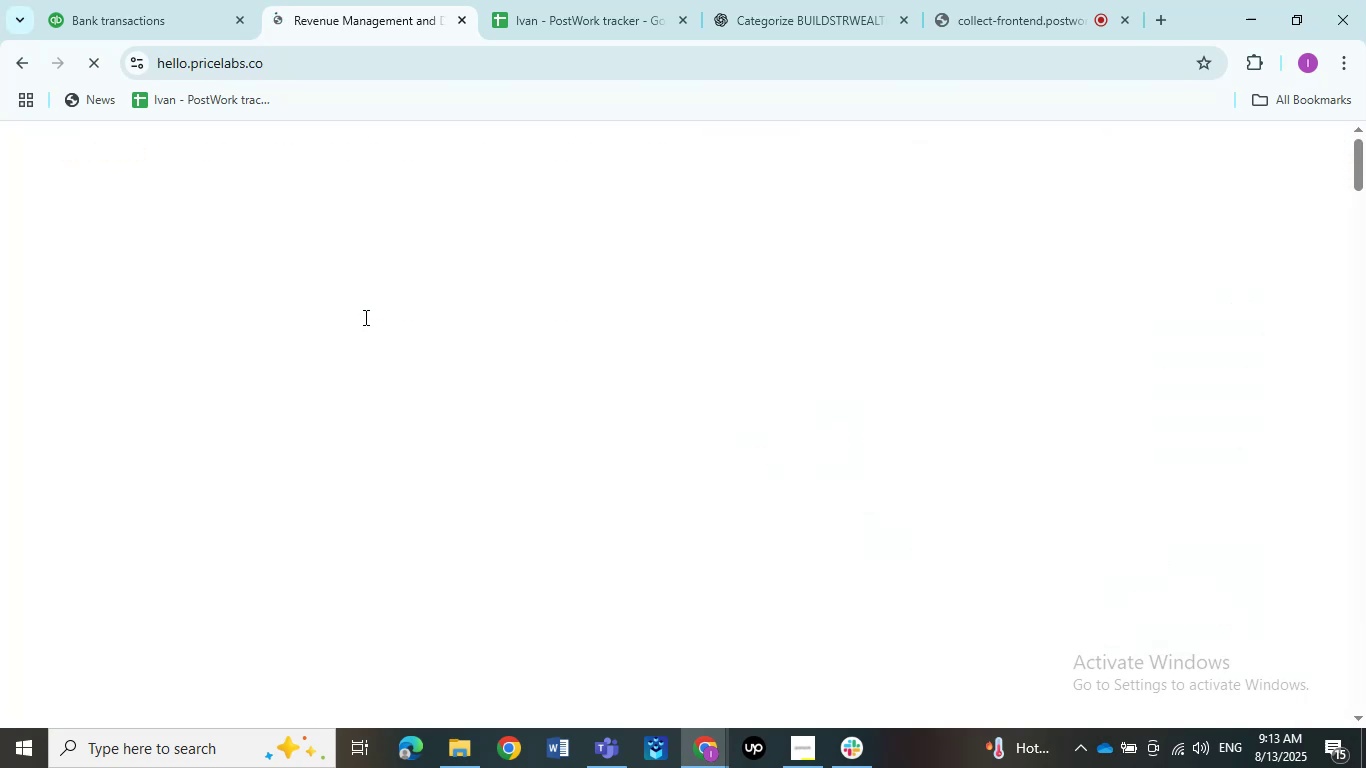 
wait(11.81)
 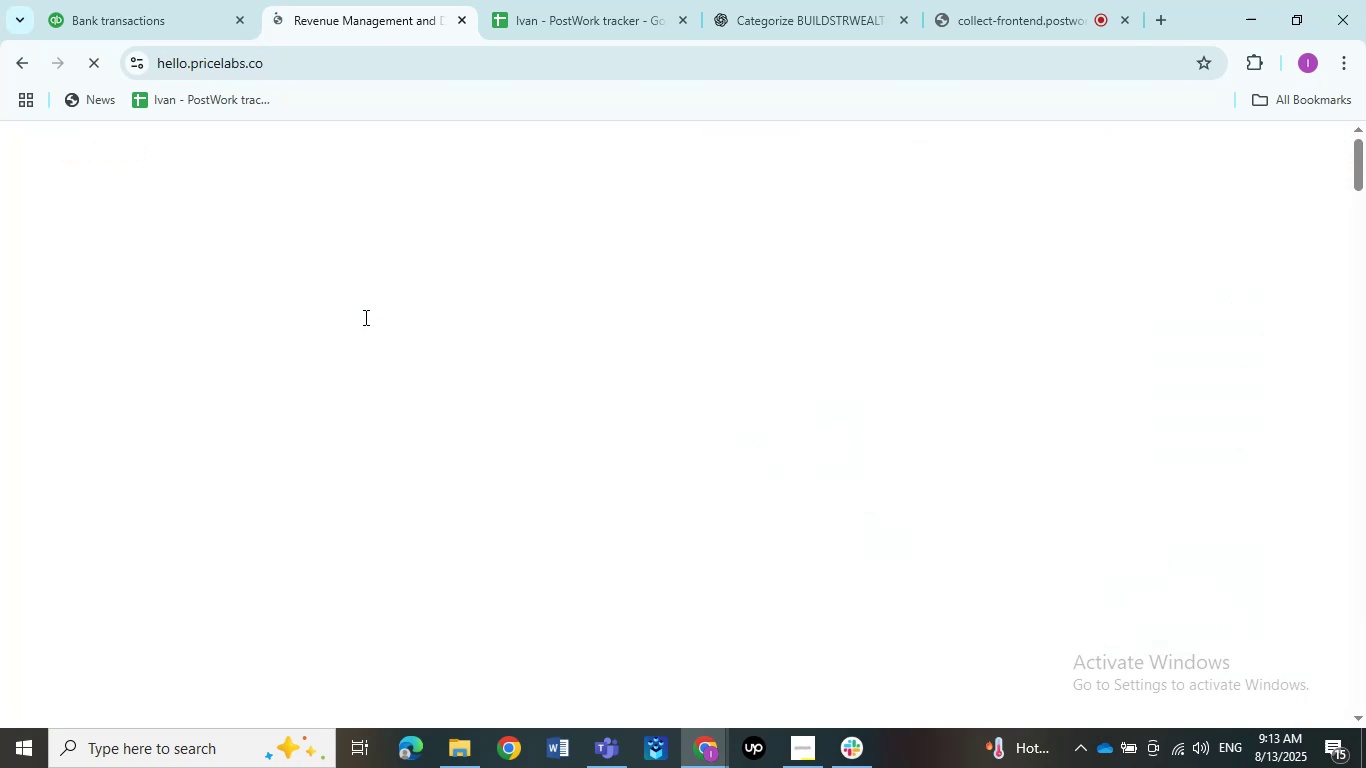 
scroll: coordinate [364, 317], scroll_direction: up, amount: 4.0
 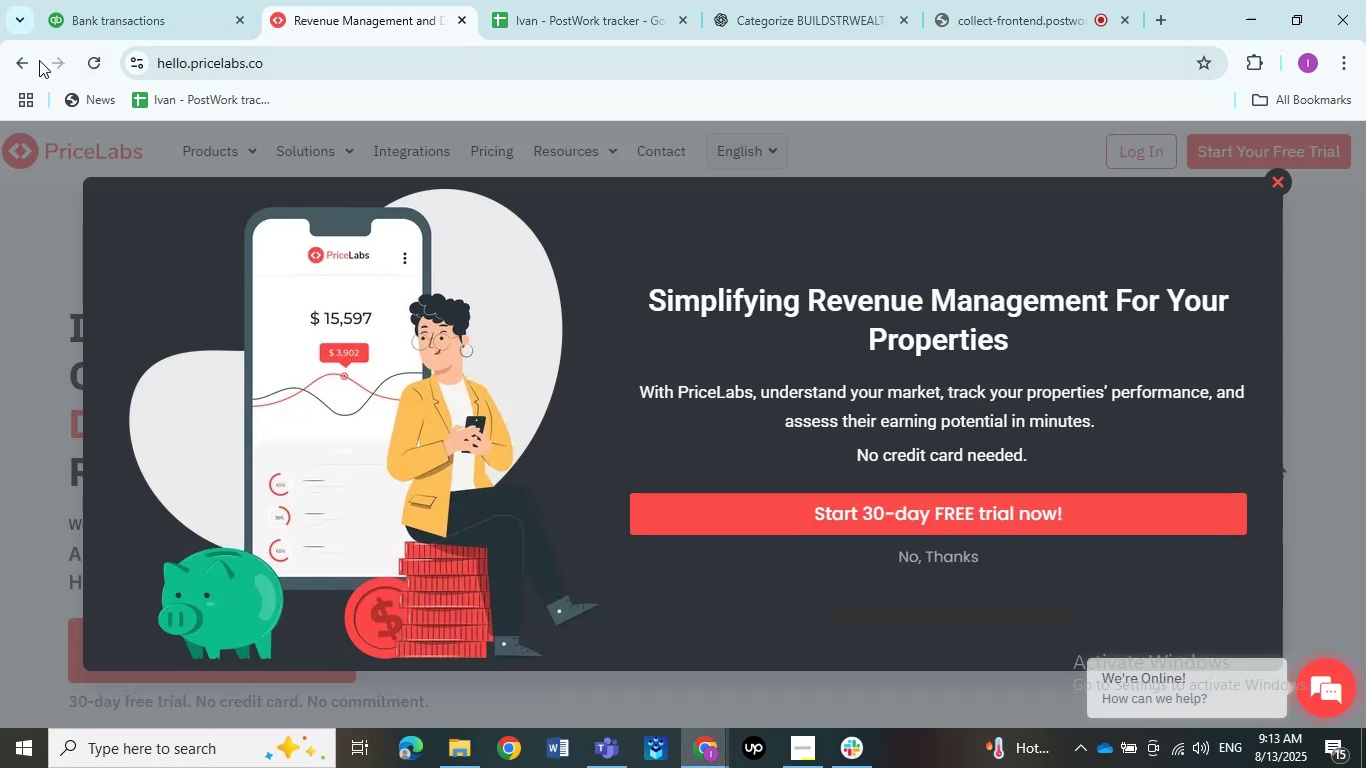 
left_click([26, 62])
 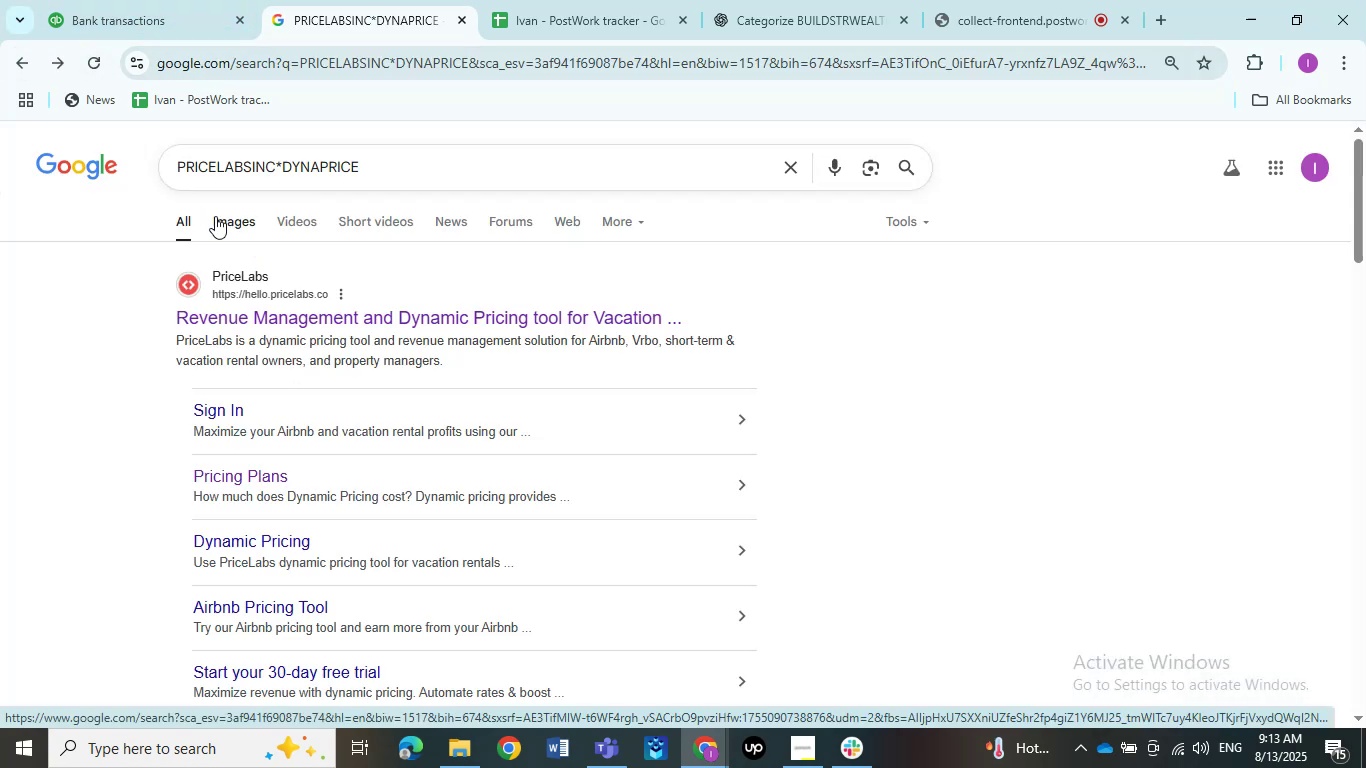 
scroll: coordinate [355, 363], scroll_direction: down, amount: 7.0
 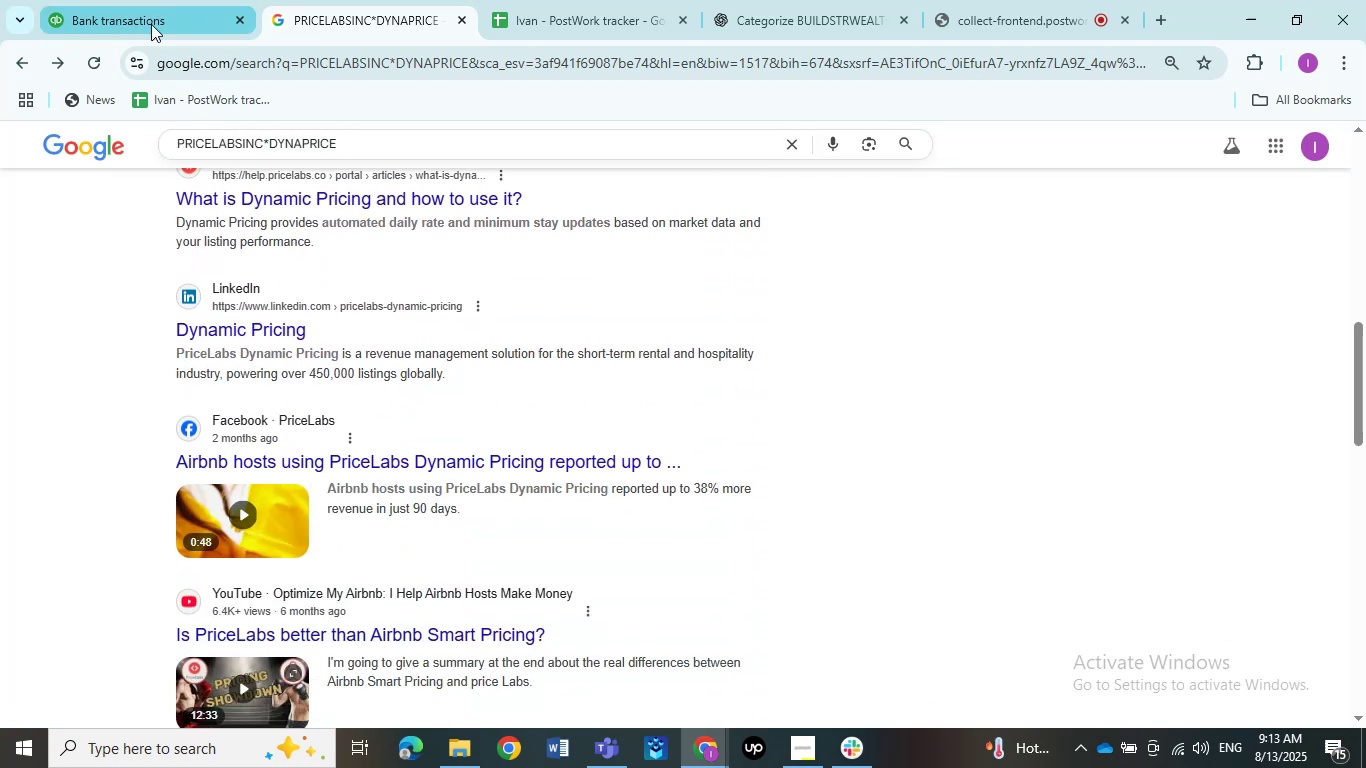 
left_click([145, 25])
 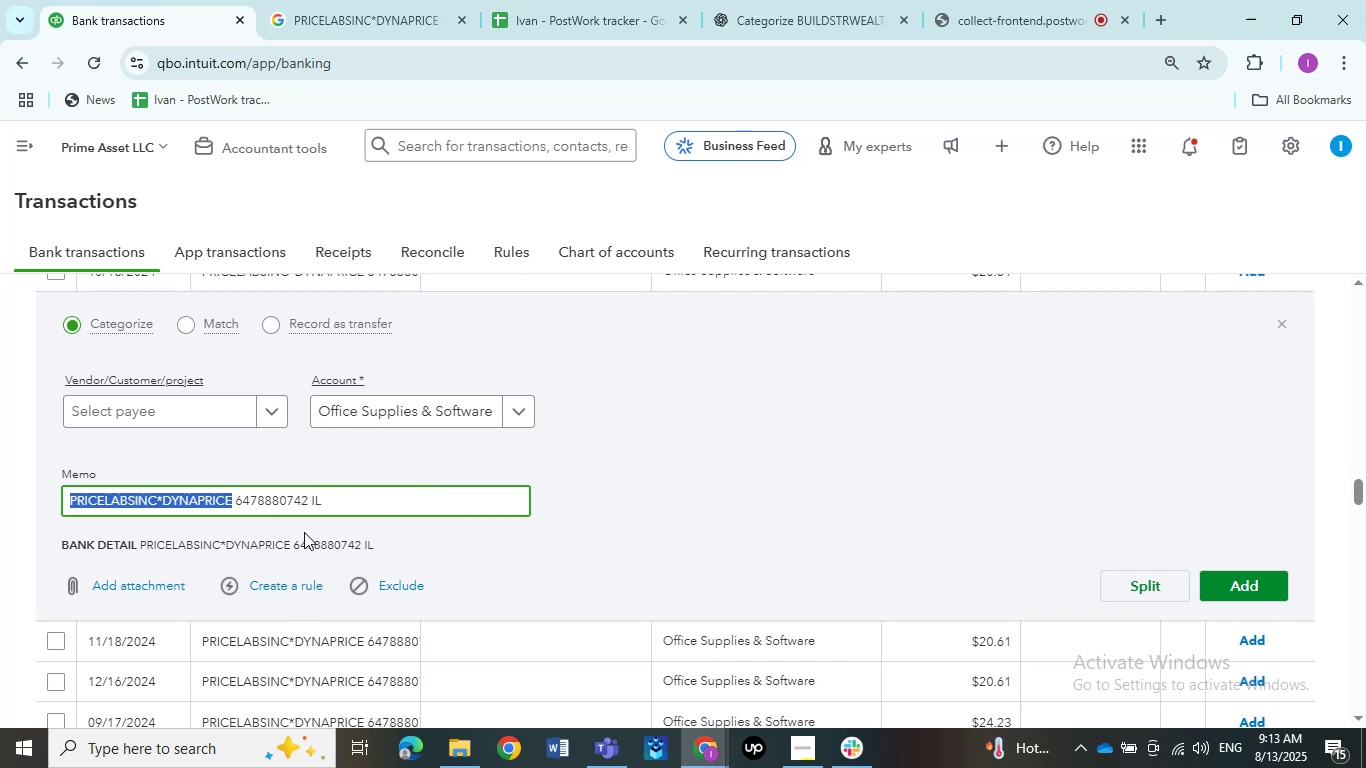 
wait(6.74)
 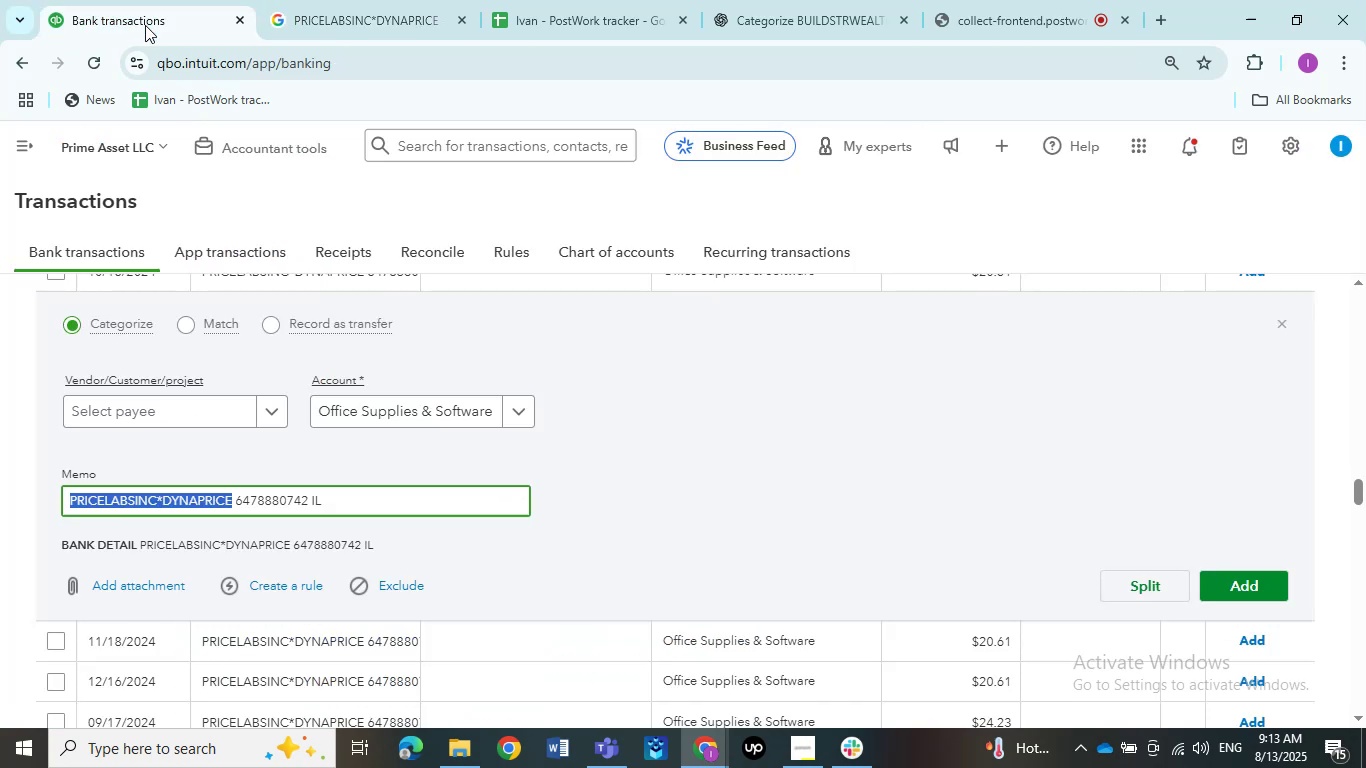 
left_click([381, 4])
 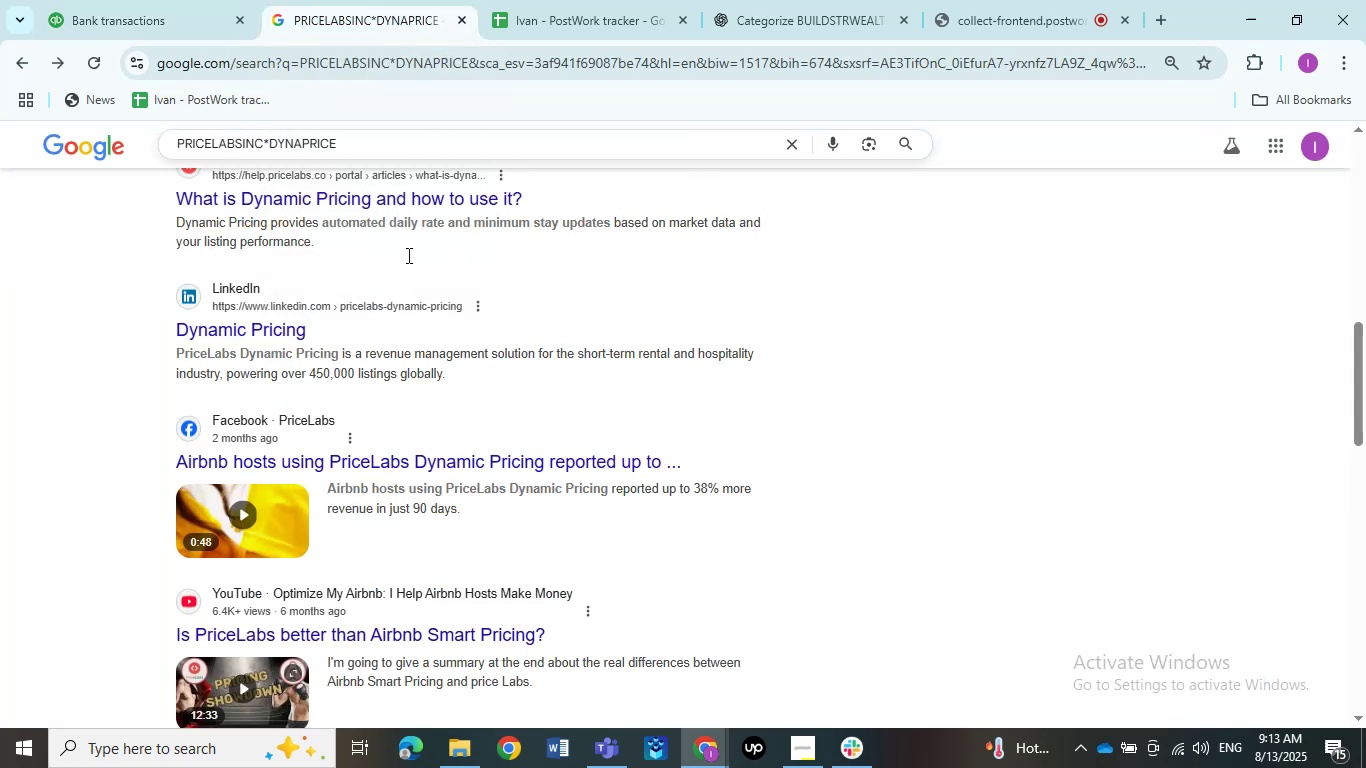 
scroll: coordinate [319, 310], scroll_direction: up, amount: 14.0
 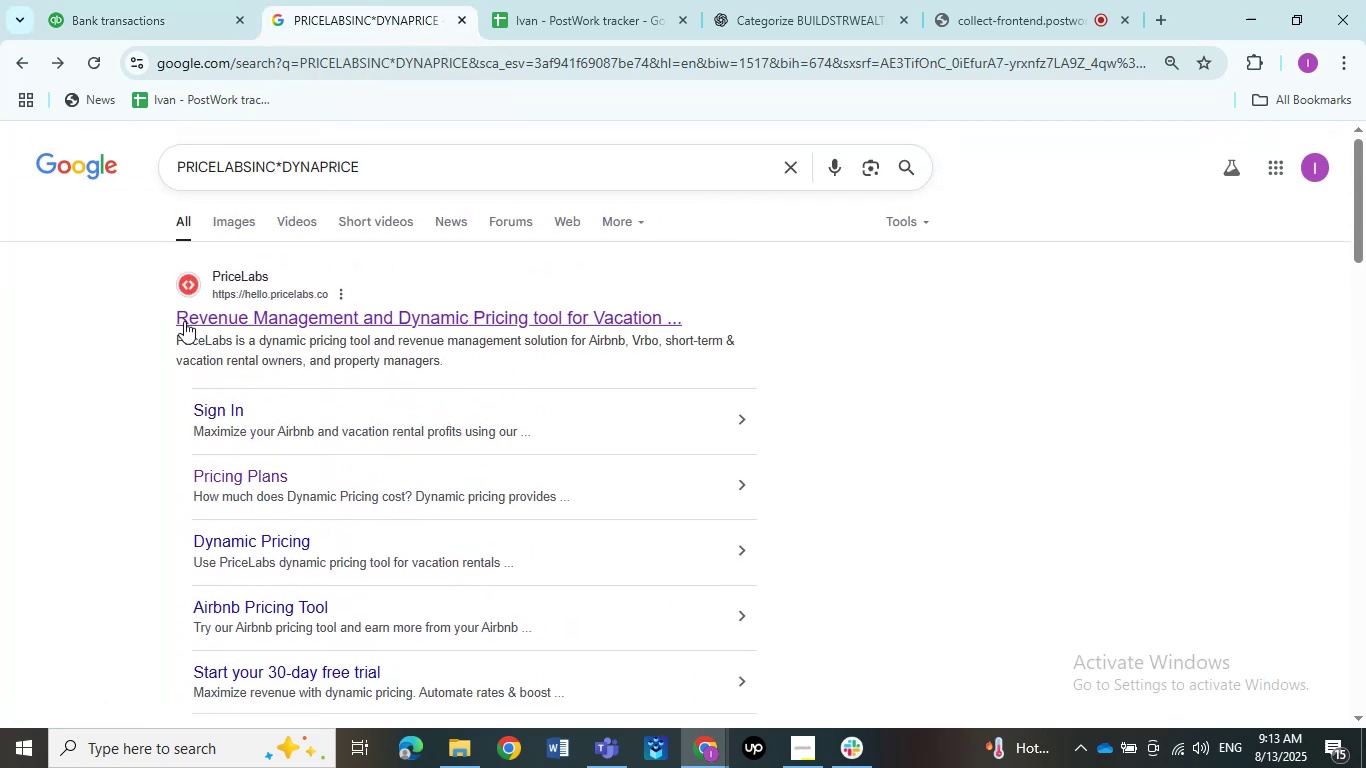 
left_click_drag(start_coordinate=[172, 312], to_coordinate=[181, 353])
 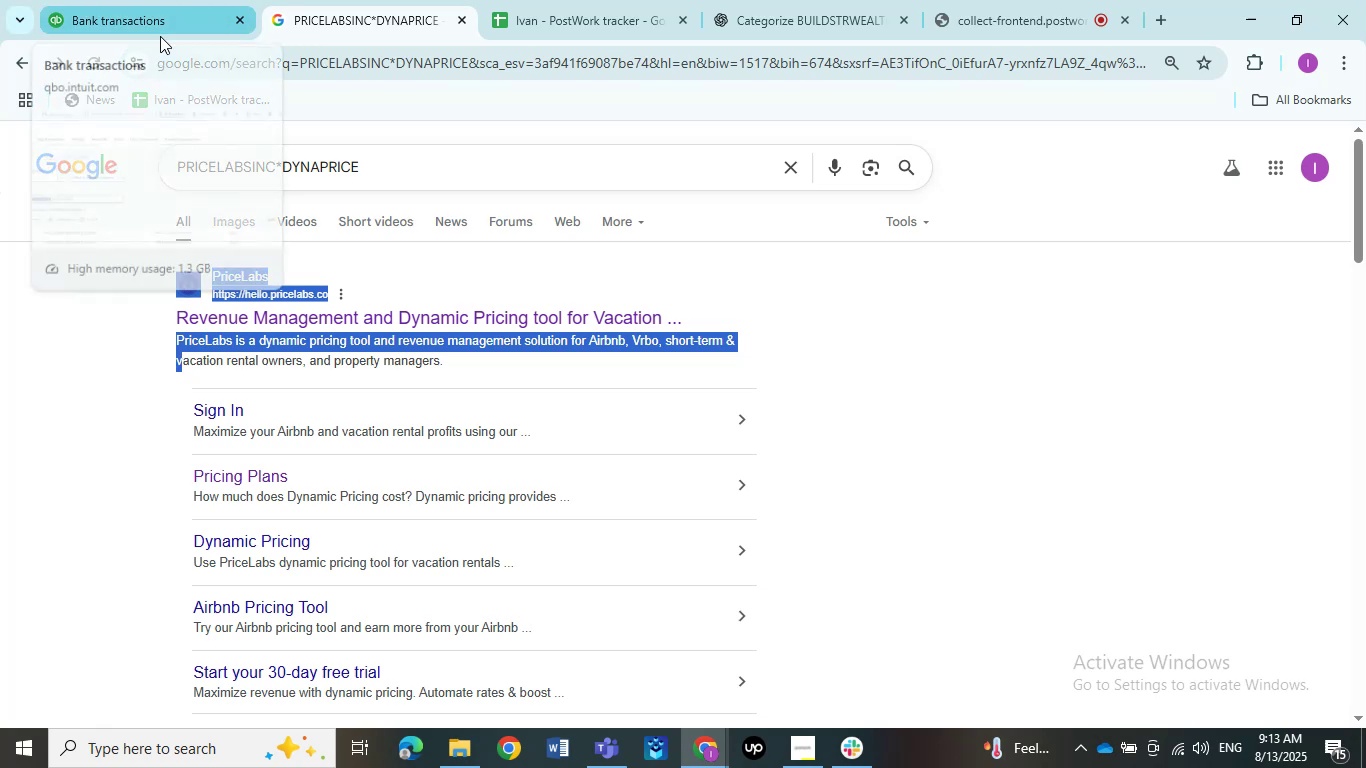 
left_click([161, 29])
 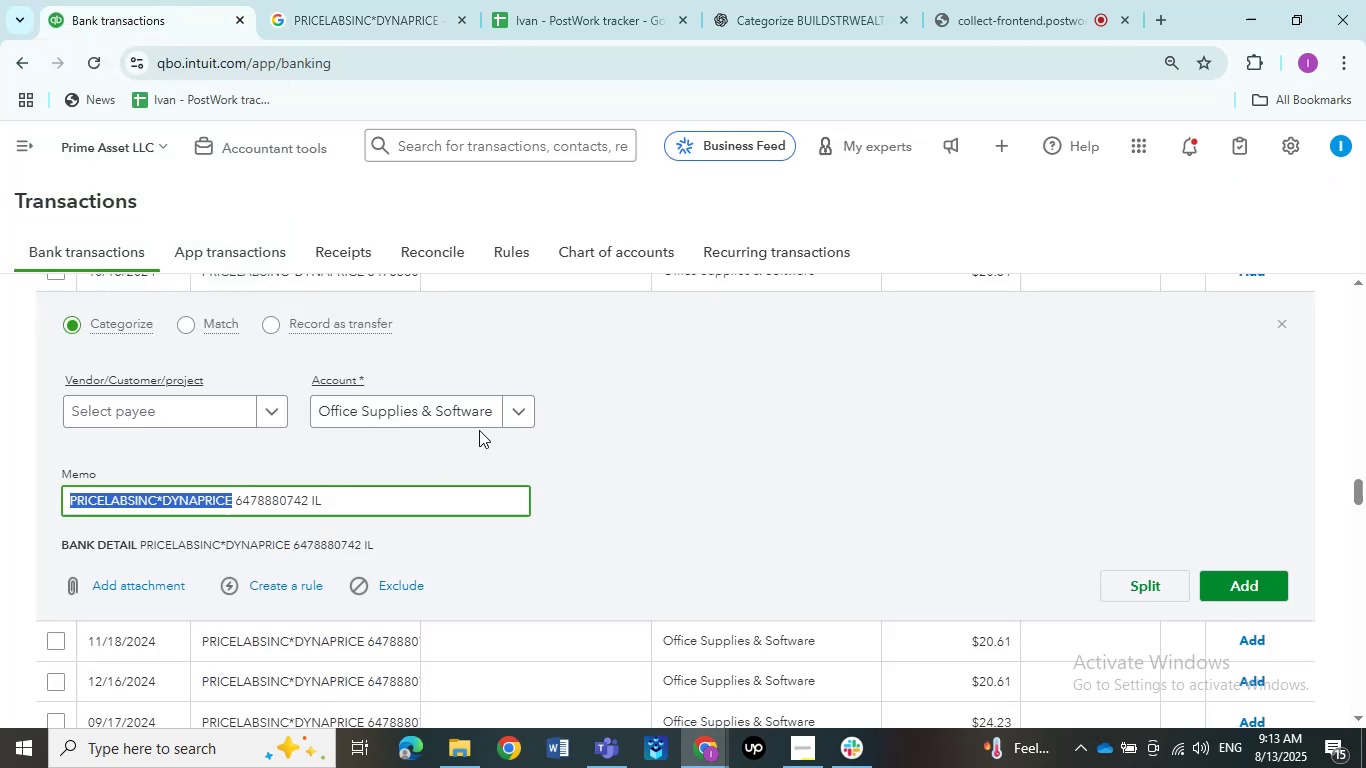 
left_click([520, 416])
 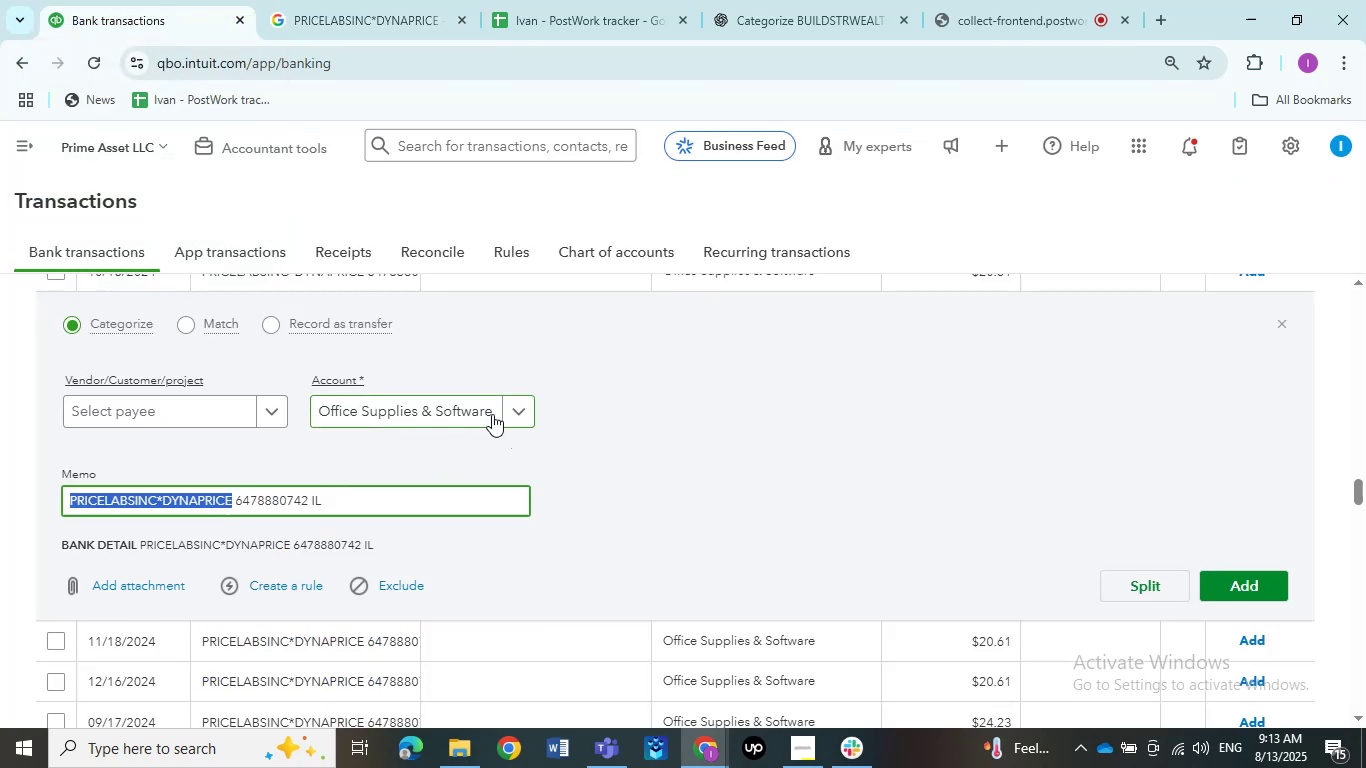 
scroll: coordinate [352, 394], scroll_direction: up, amount: 1.0
 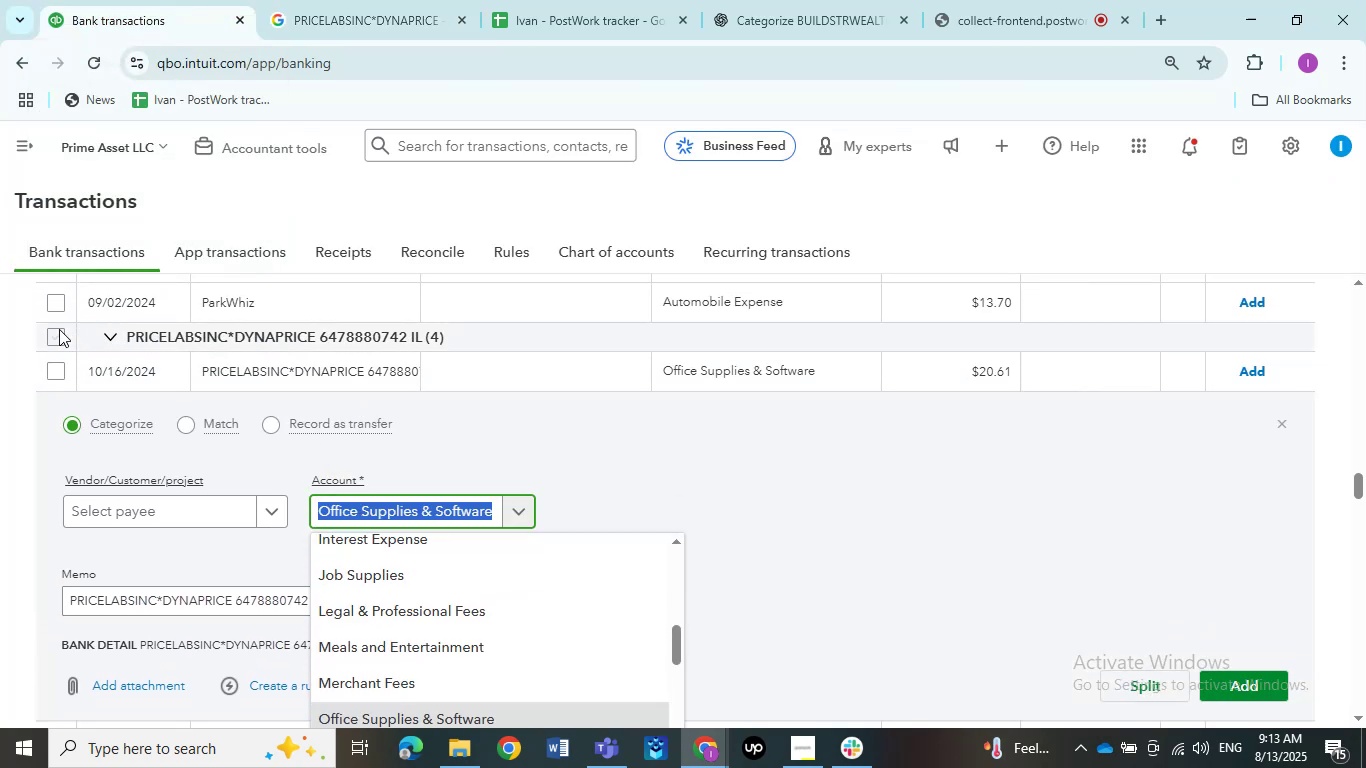 
left_click([54, 336])
 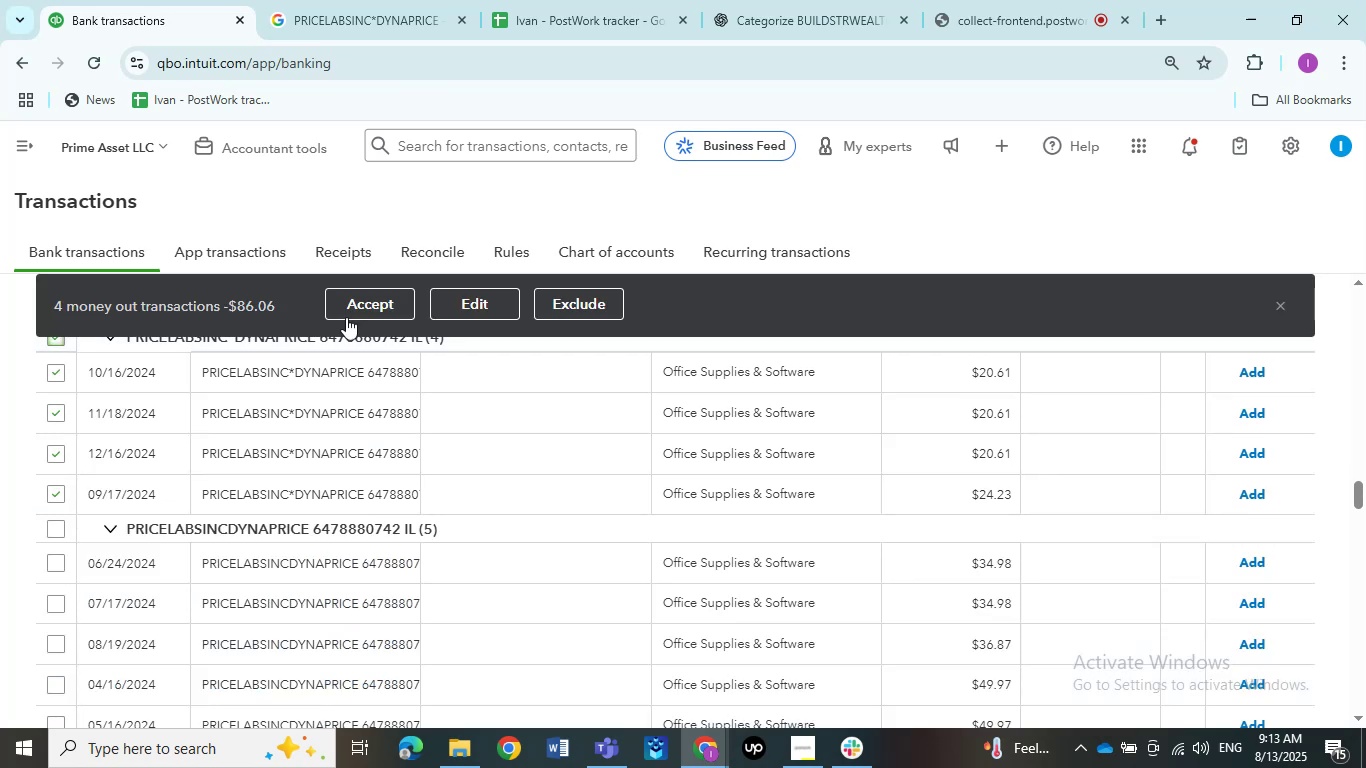 
left_click([473, 303])
 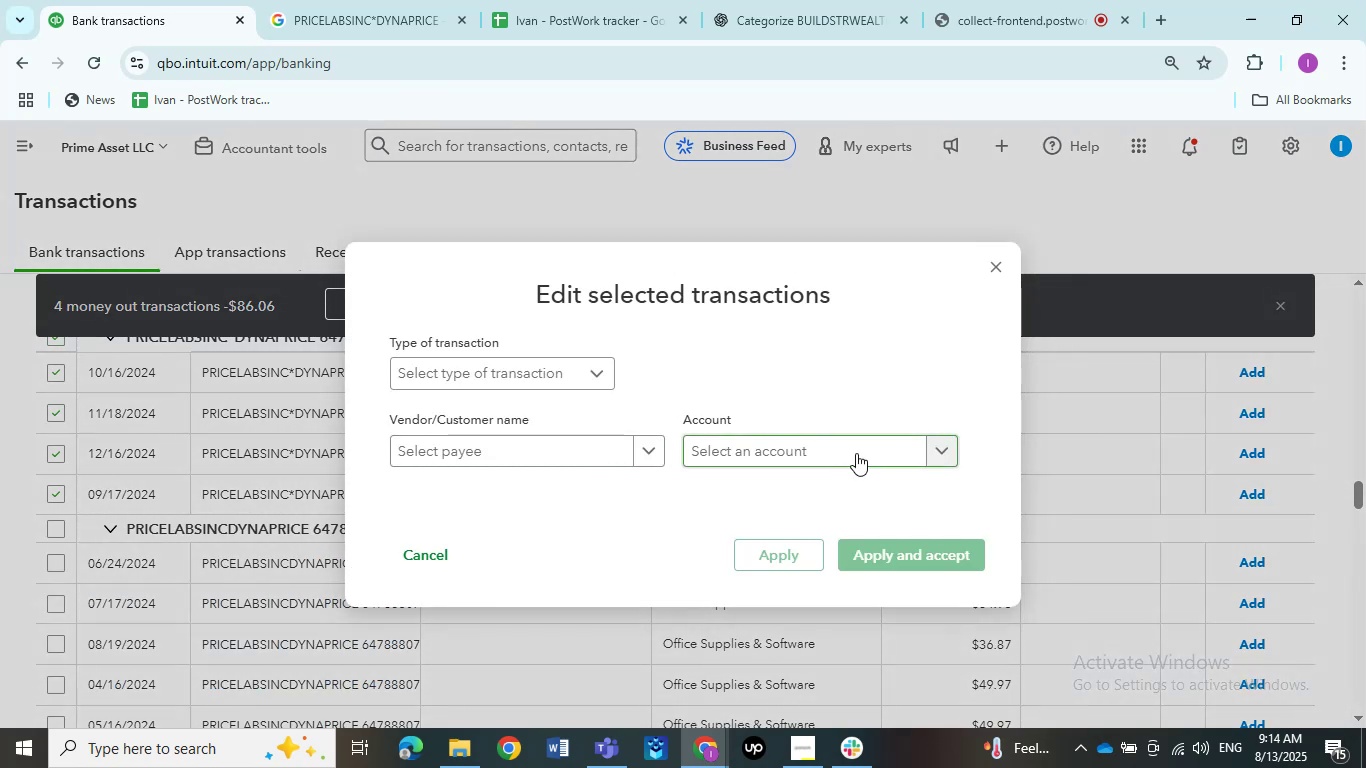 
left_click([942, 457])
 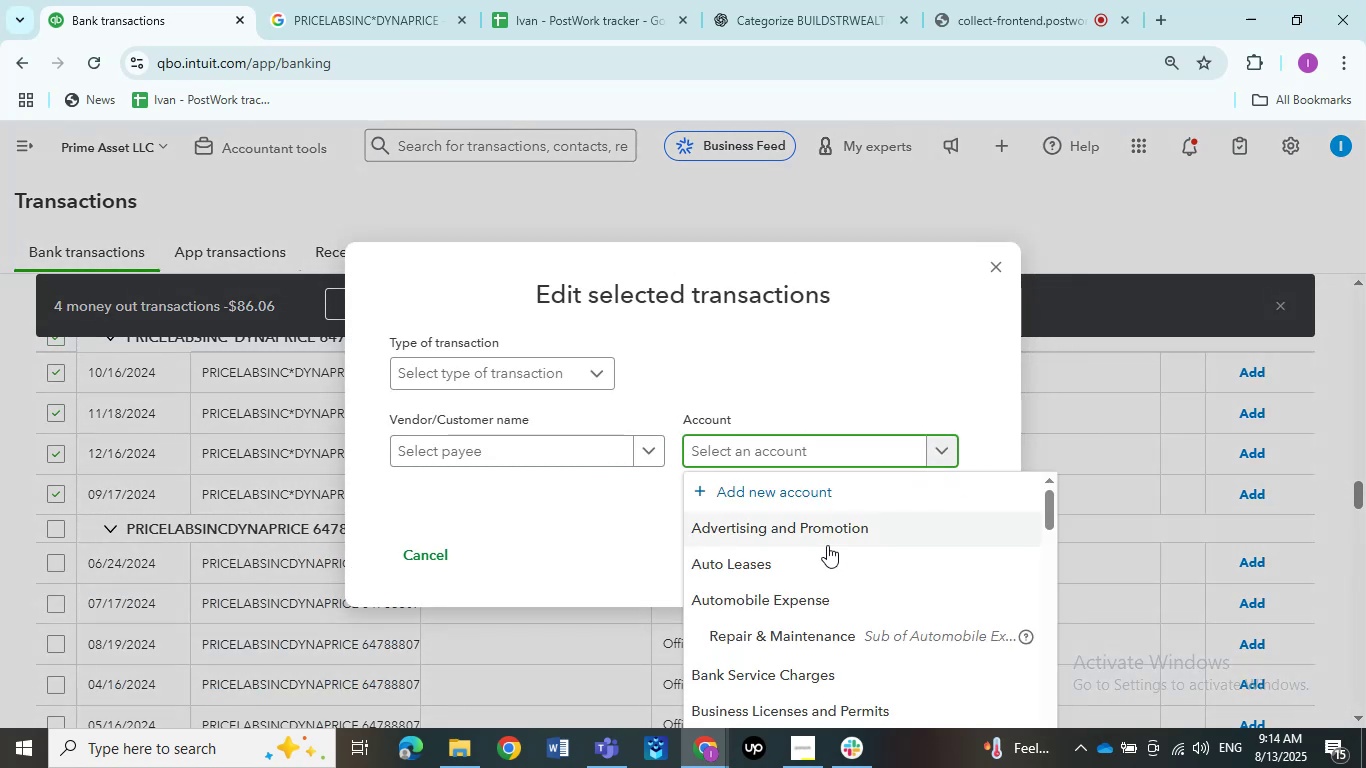 
scroll: coordinate [831, 558], scroll_direction: down, amount: 2.0
 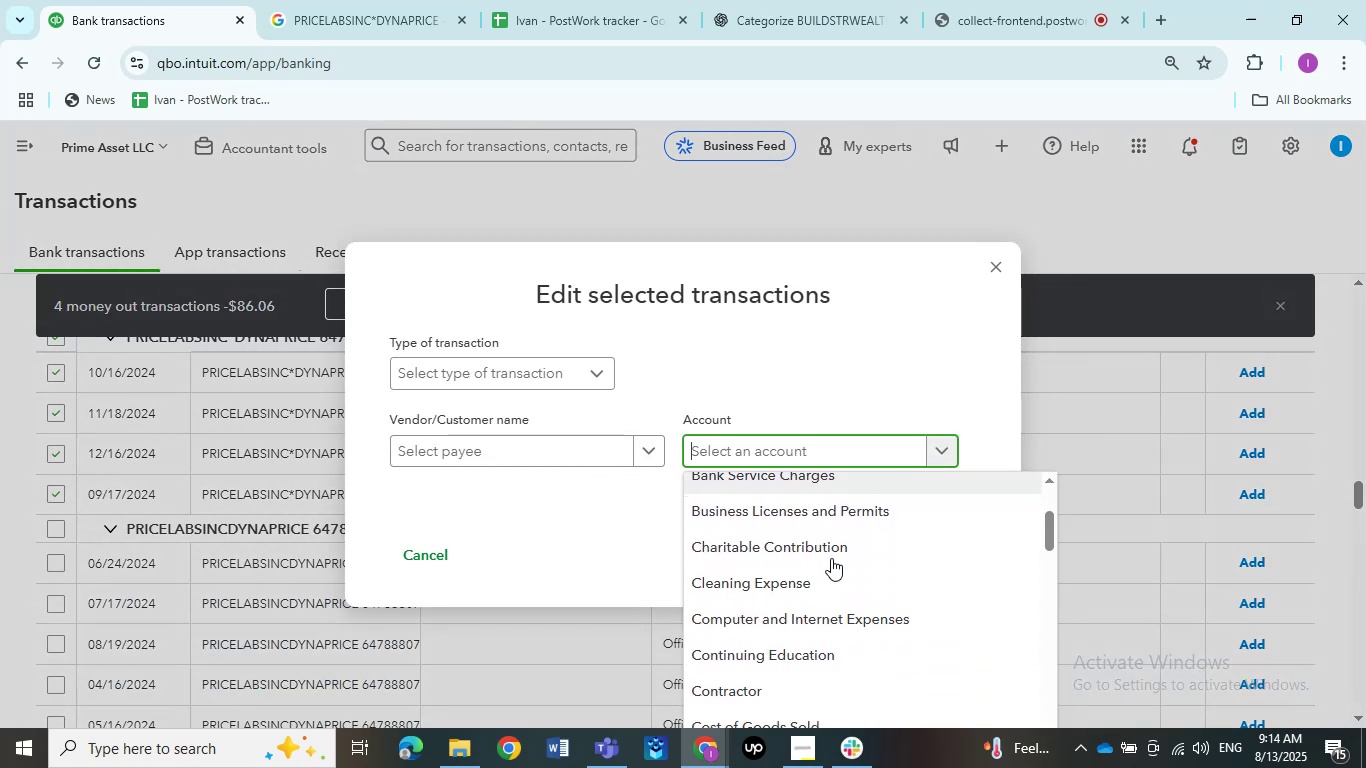 
scroll: coordinate [831, 558], scroll_direction: up, amount: 1.0
 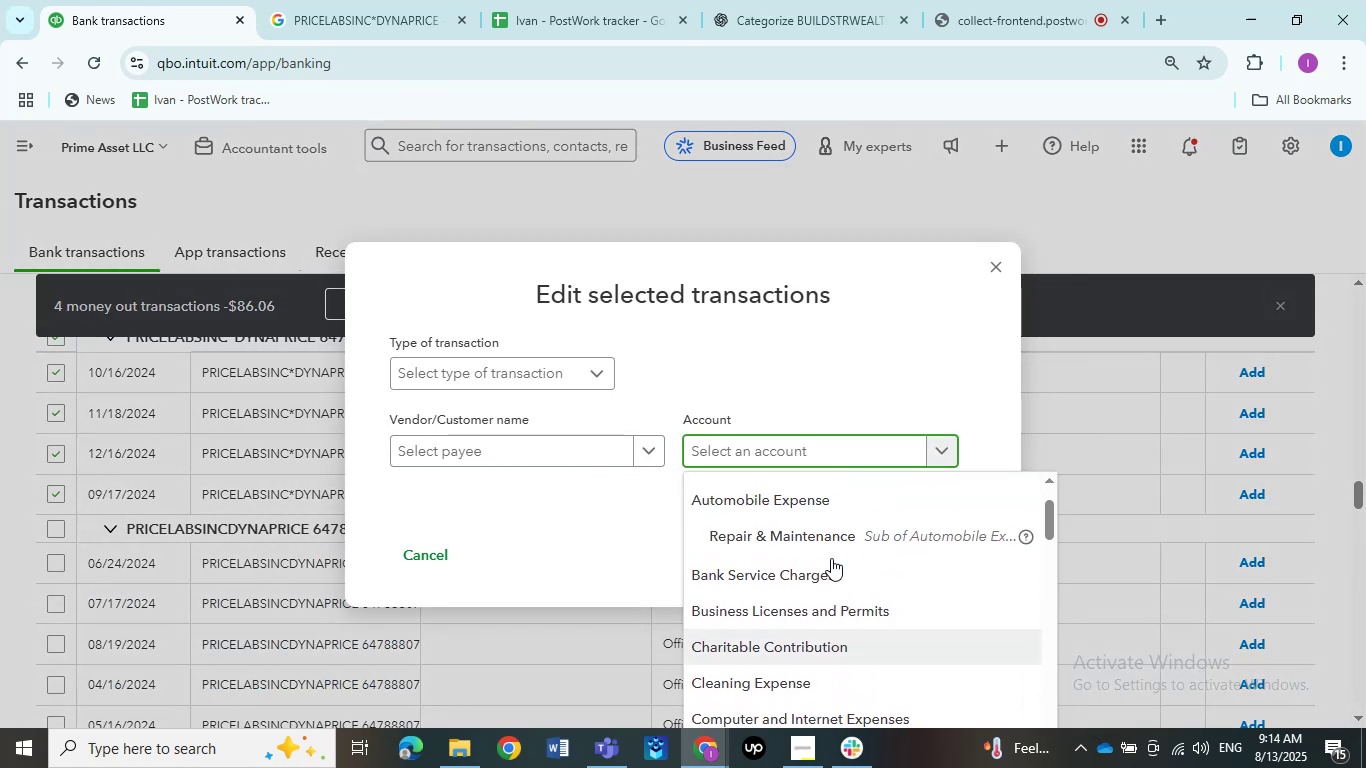 
scroll: coordinate [831, 558], scroll_direction: down, amount: 1.0
 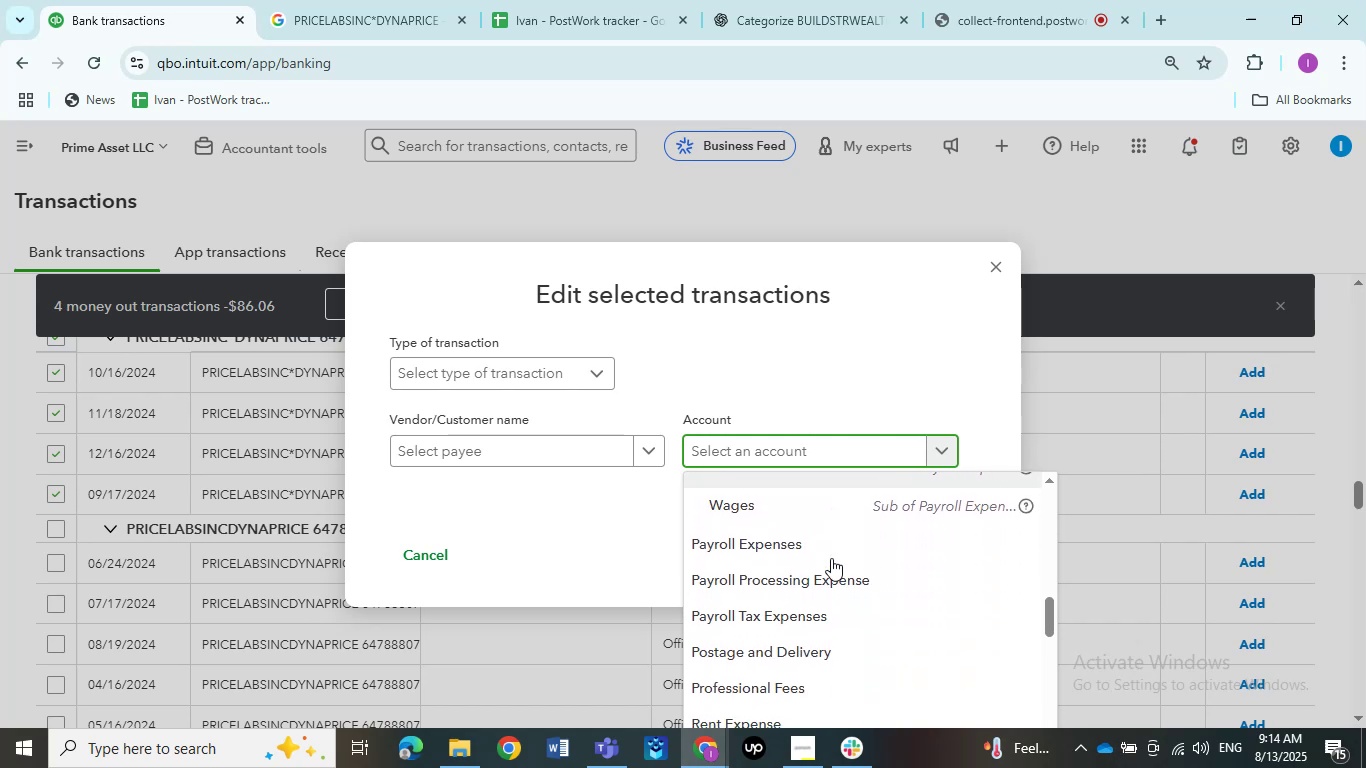 
scroll: coordinate [831, 558], scroll_direction: none, amount: 0.0
 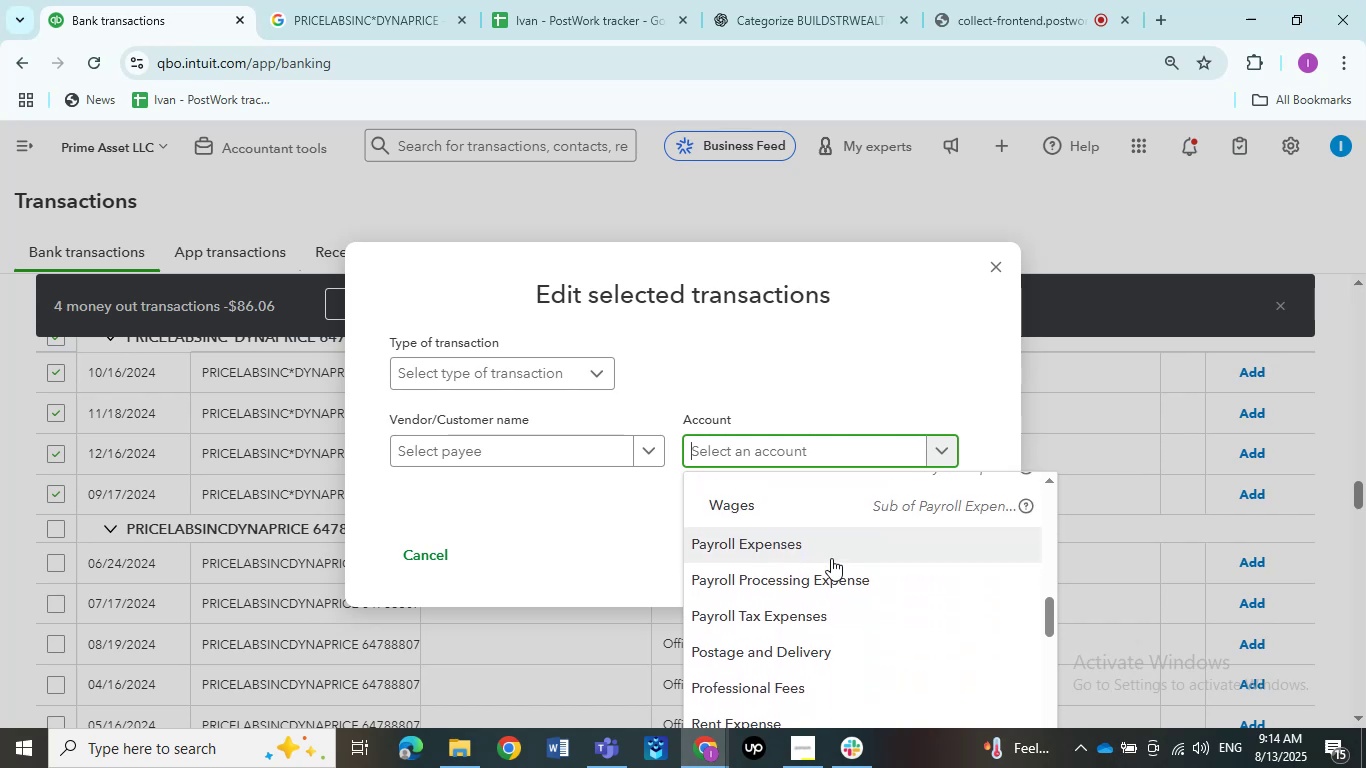 
scroll: coordinate [831, 558], scroll_direction: up, amount: 1.0
 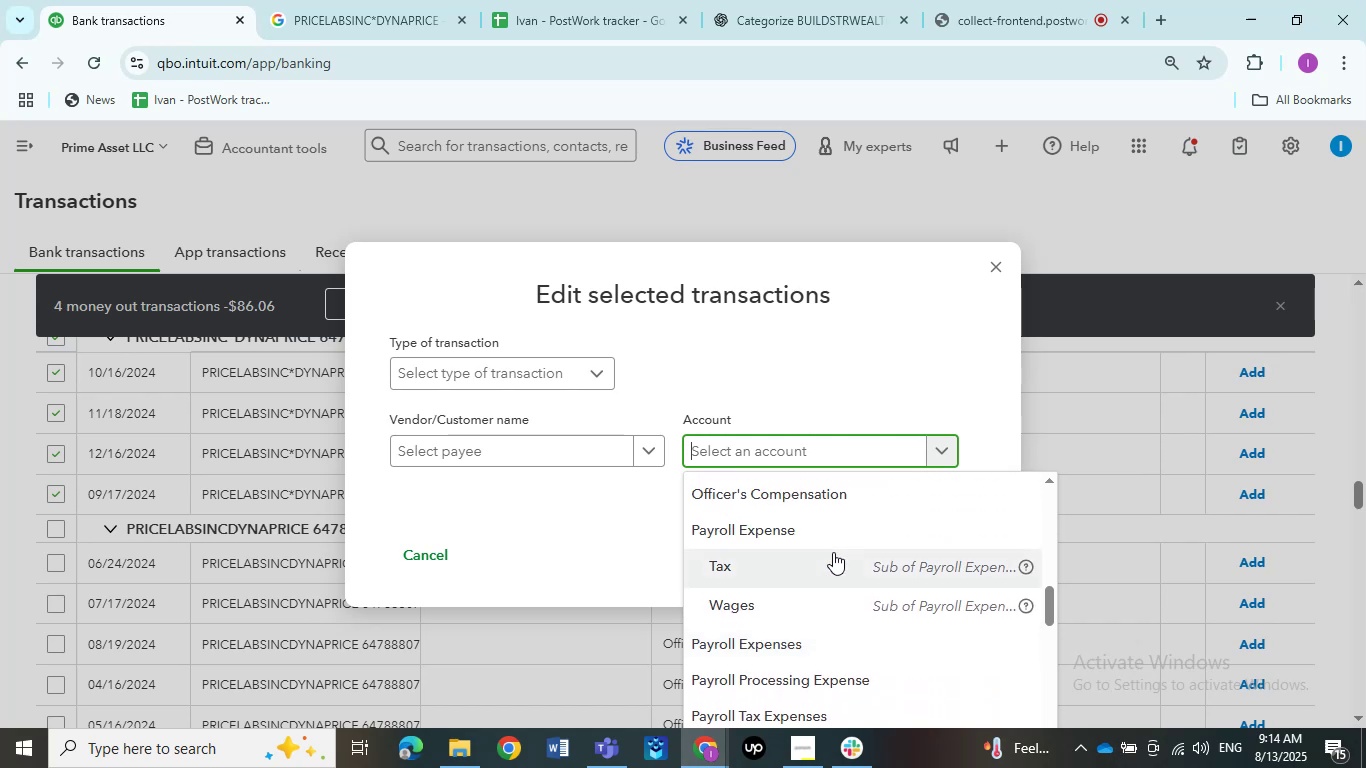 
wait(11.06)
 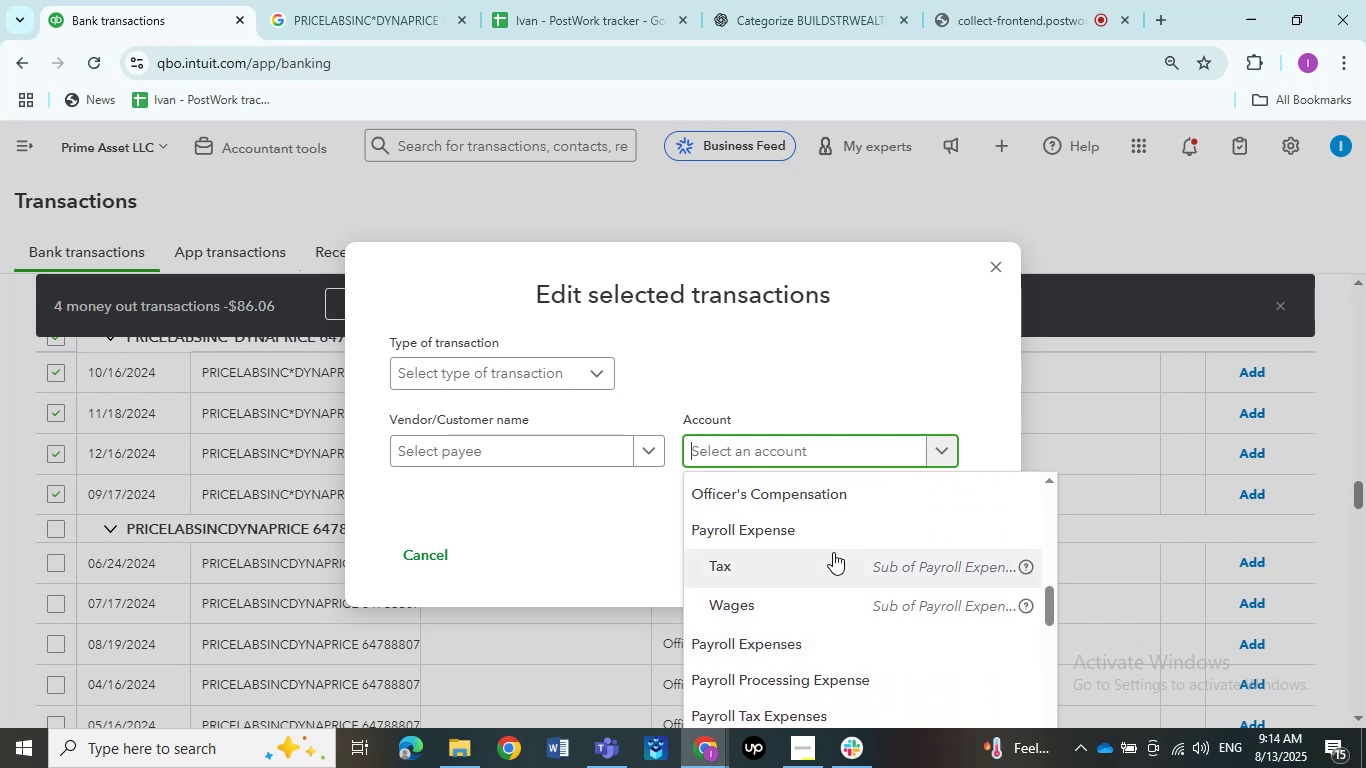 
scroll: coordinate [827, 569], scroll_direction: down, amount: 1.0
 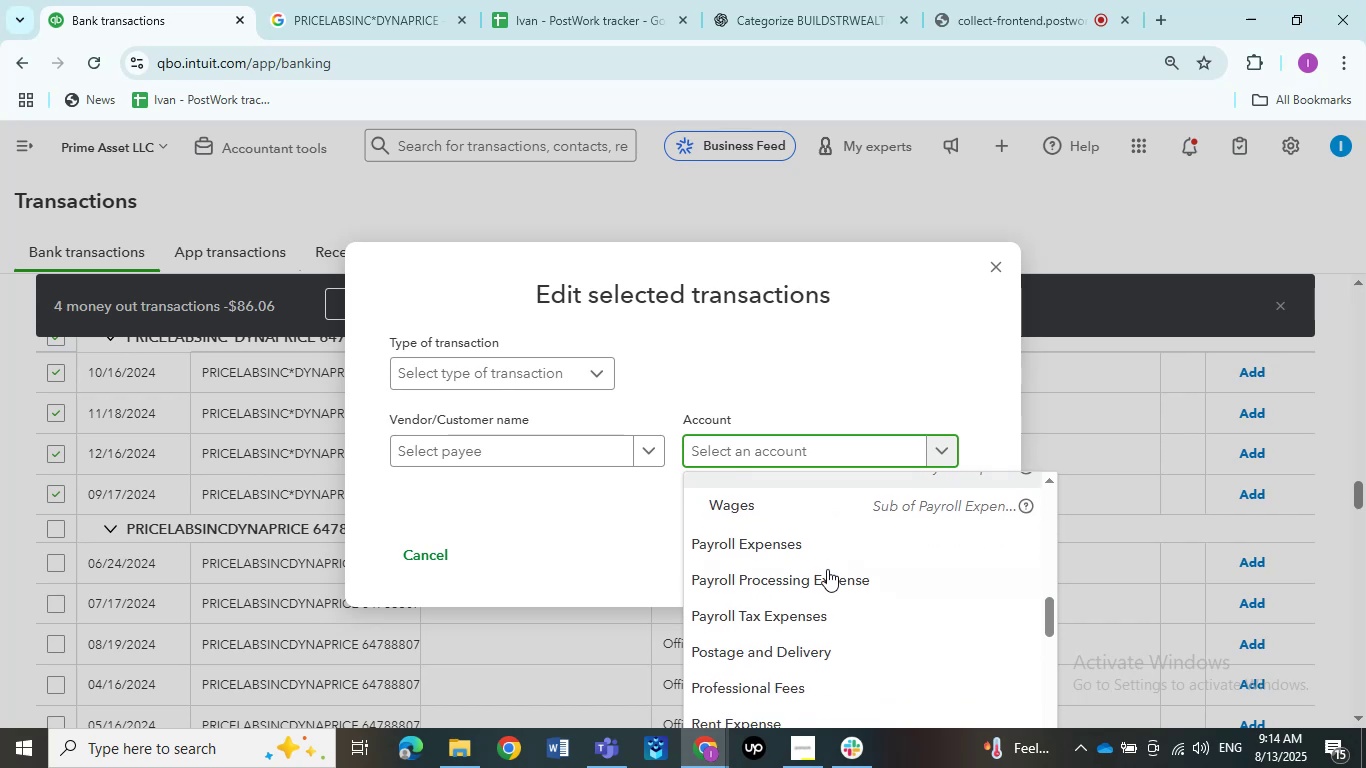 
scroll: coordinate [827, 569], scroll_direction: up, amount: 1.0
 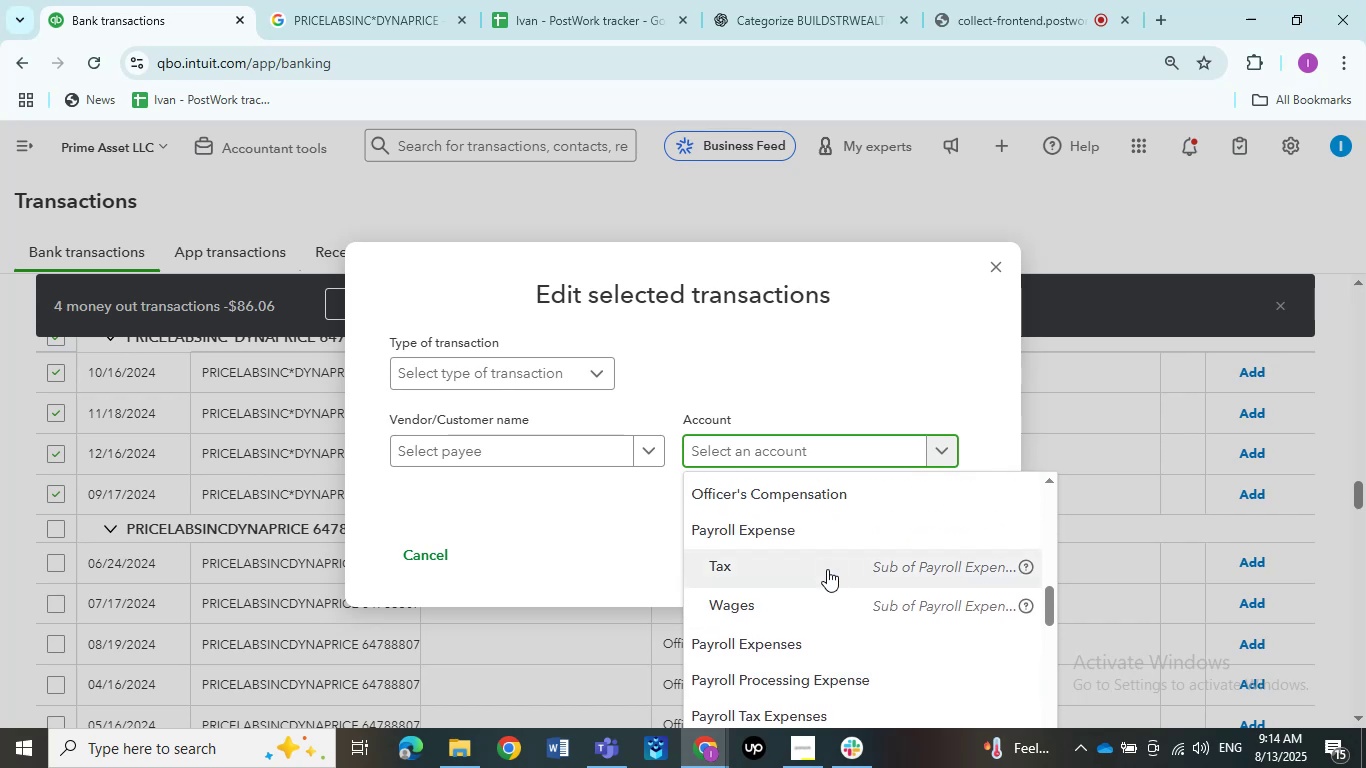 
scroll: coordinate [827, 569], scroll_direction: down, amount: 2.0
 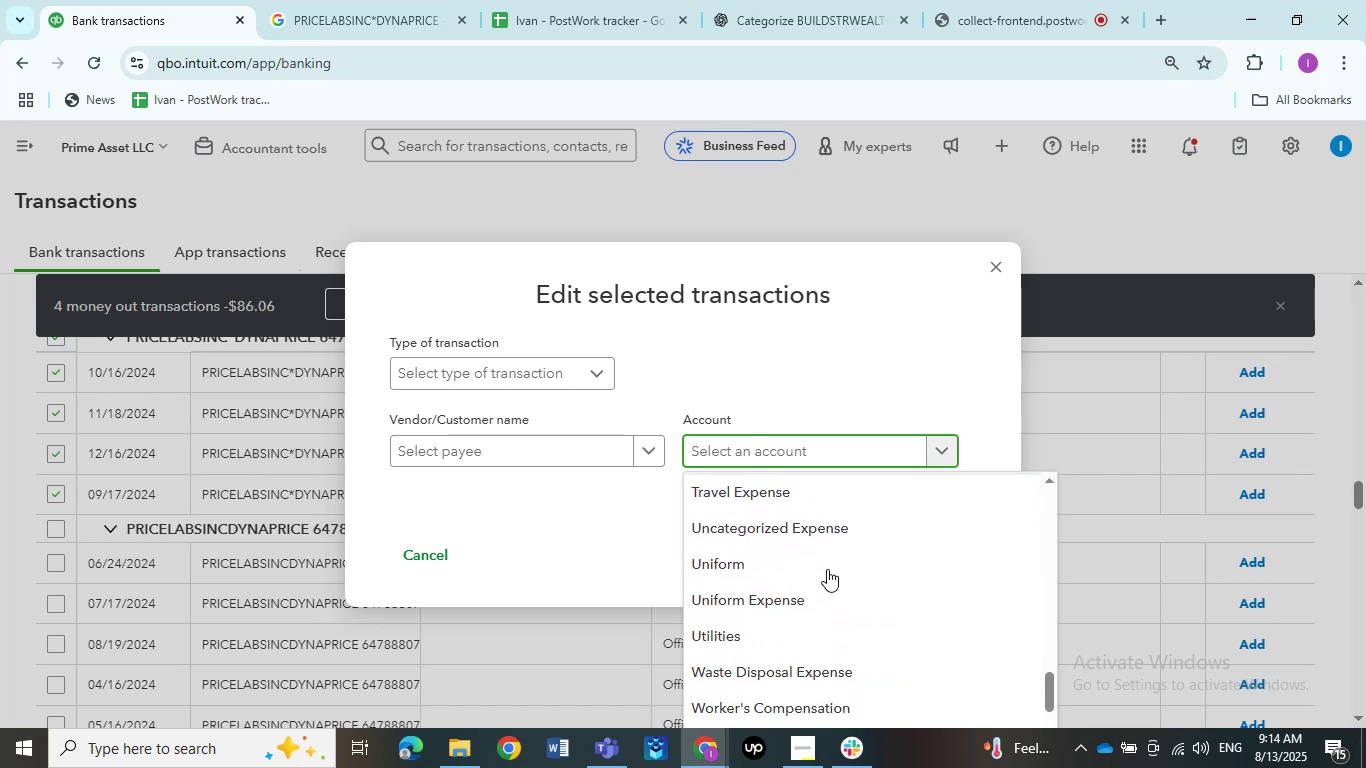 
scroll: coordinate [827, 569], scroll_direction: up, amount: 1.0
 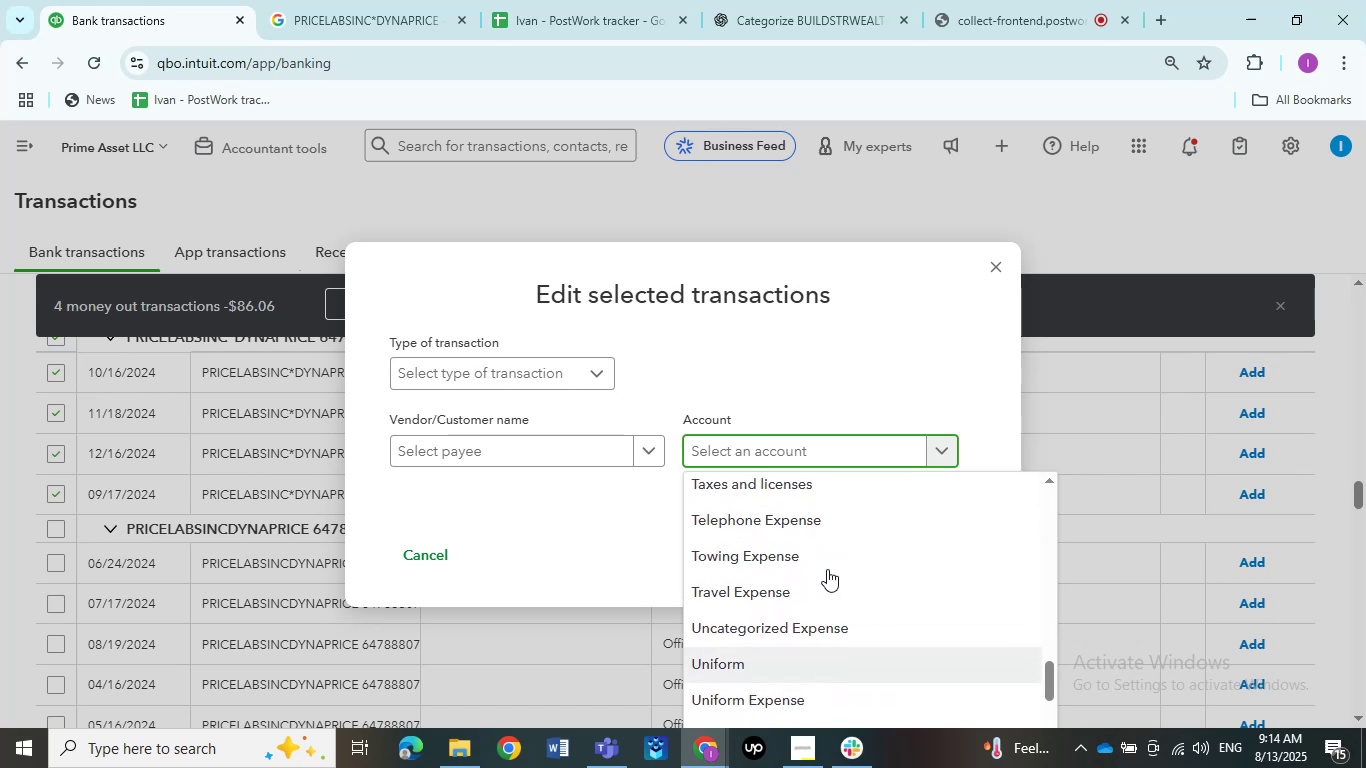 
scroll: coordinate [854, 566], scroll_direction: down, amount: 7.0
 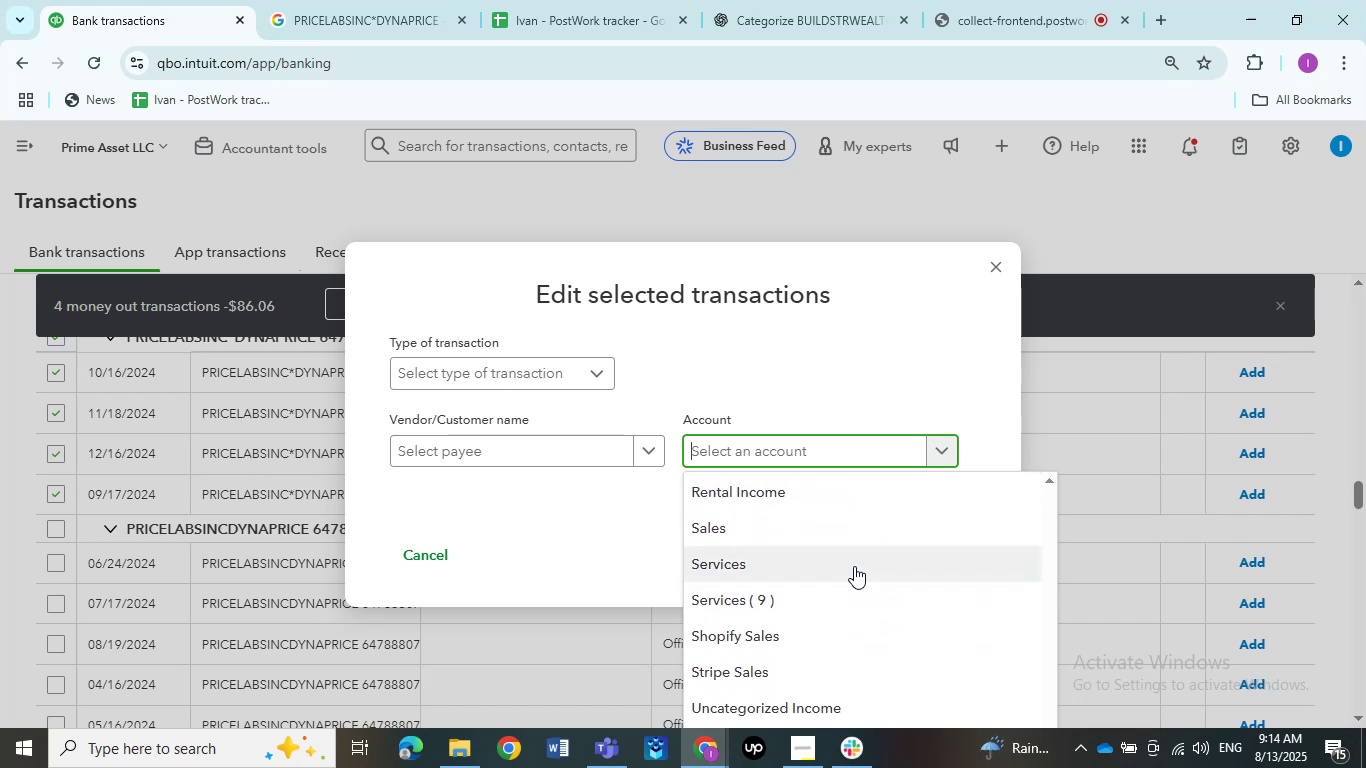 
scroll: coordinate [814, 582], scroll_direction: up, amount: 13.0
 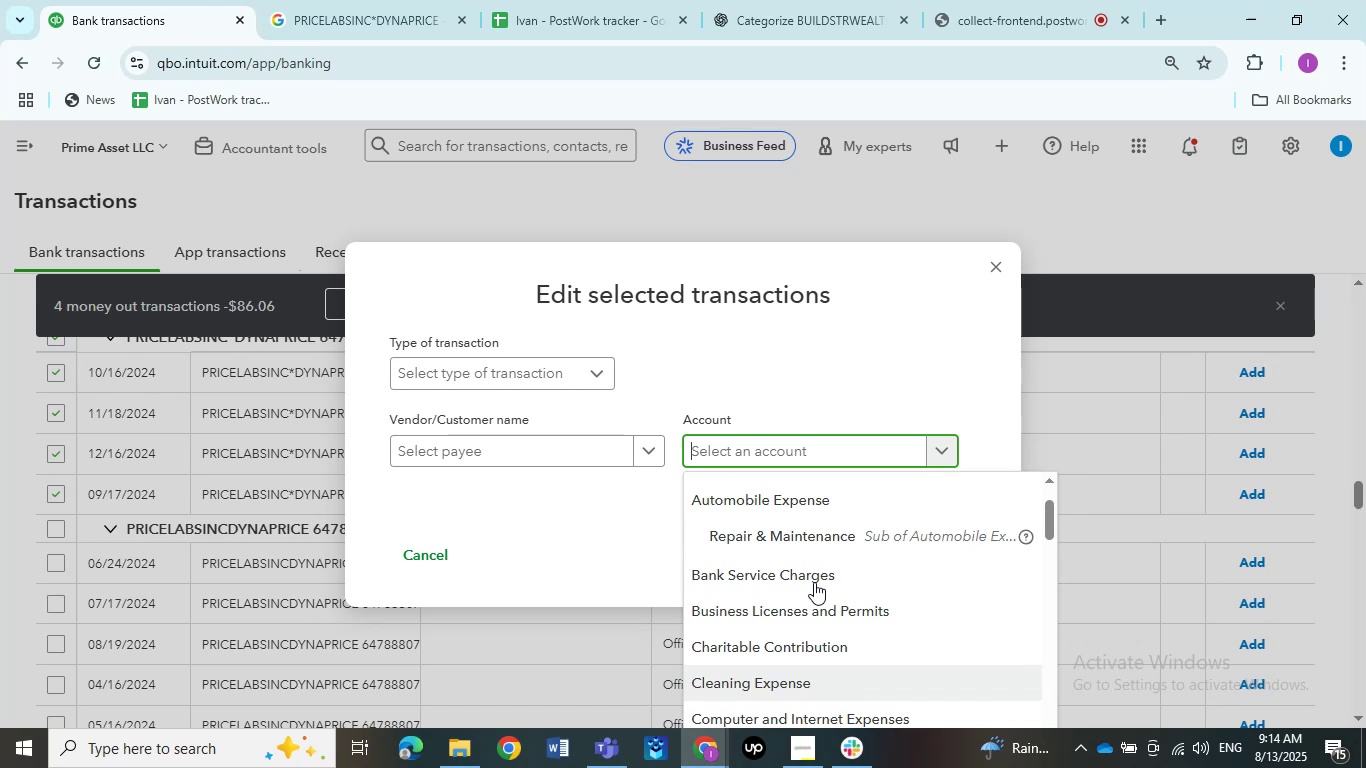 
scroll: coordinate [823, 585], scroll_direction: down, amount: 4.0
 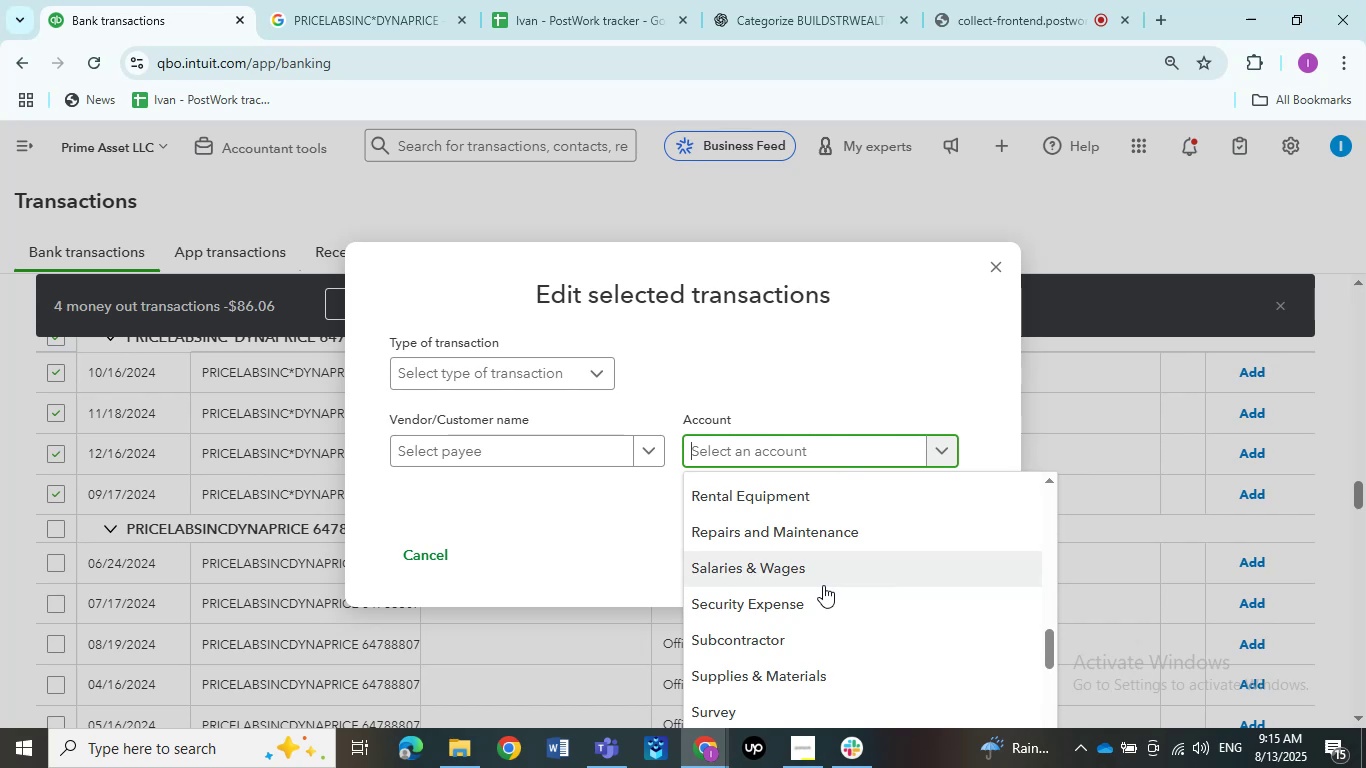 
wait(7.14)
 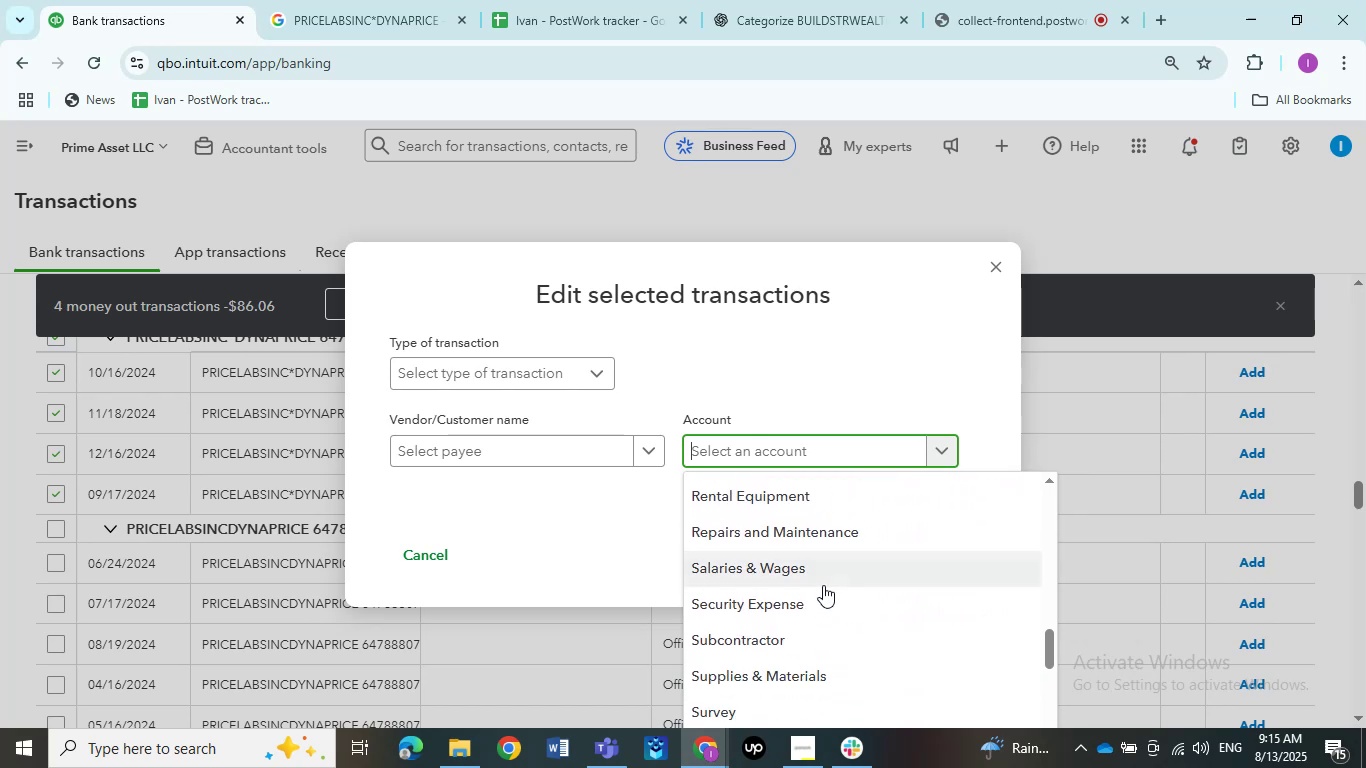 
scroll: coordinate [741, 588], scroll_direction: down, amount: 15.0
 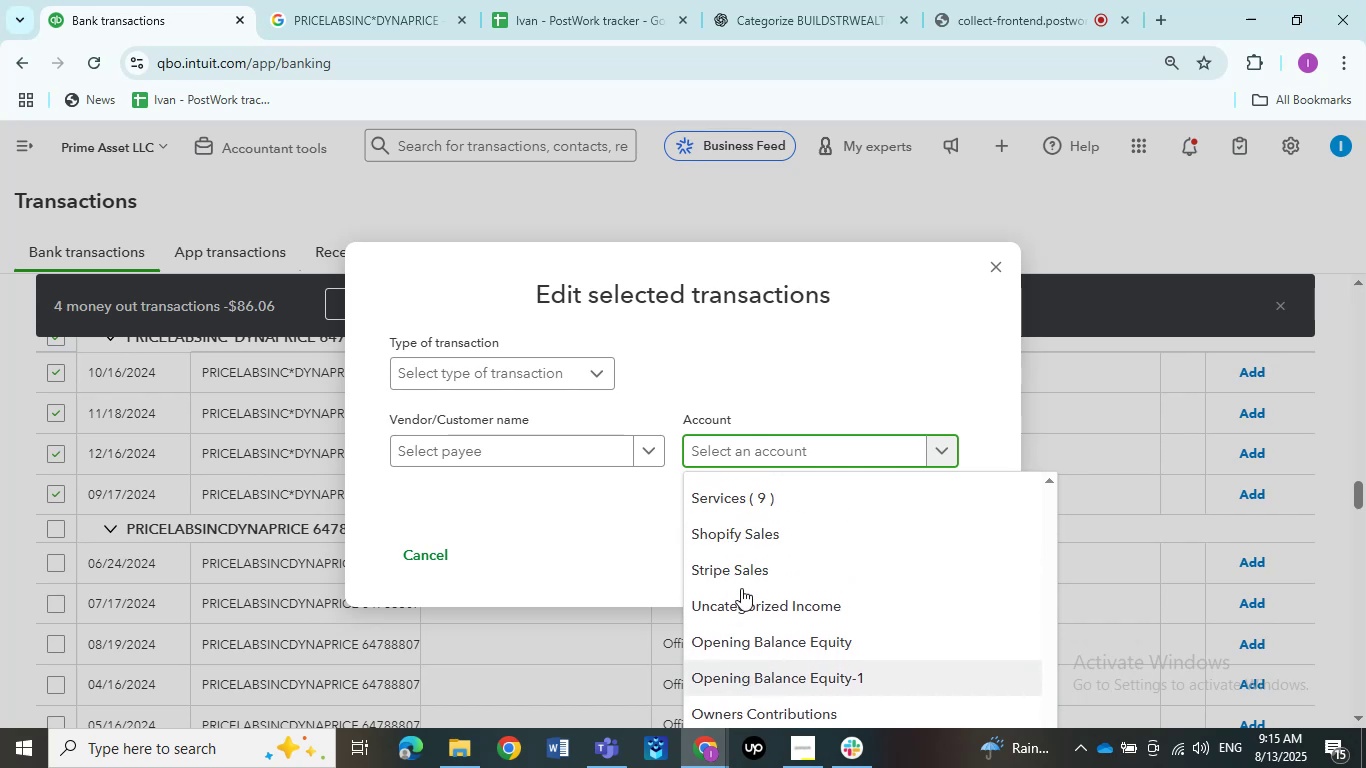 
scroll: coordinate [784, 556], scroll_direction: up, amount: 6.0
 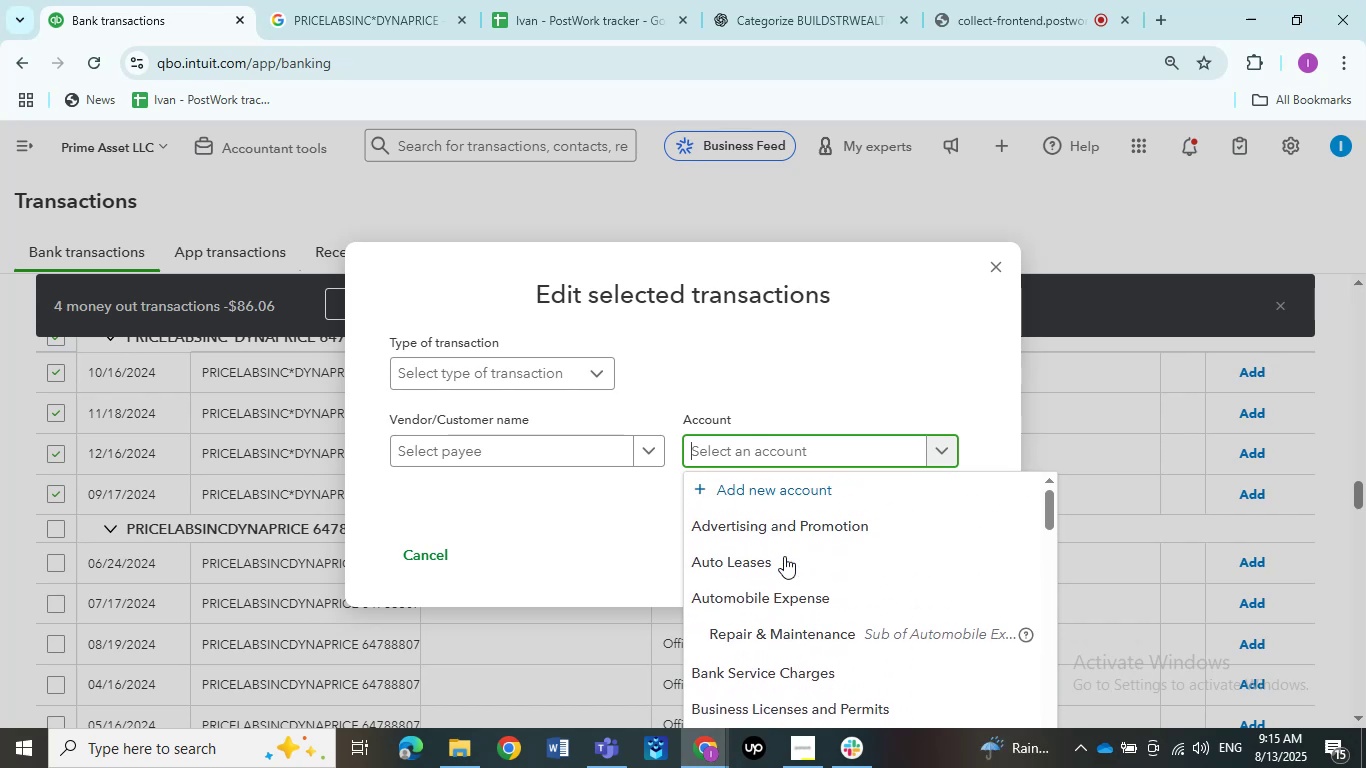 
scroll: coordinate [792, 559], scroll_direction: down, amount: 34.0
 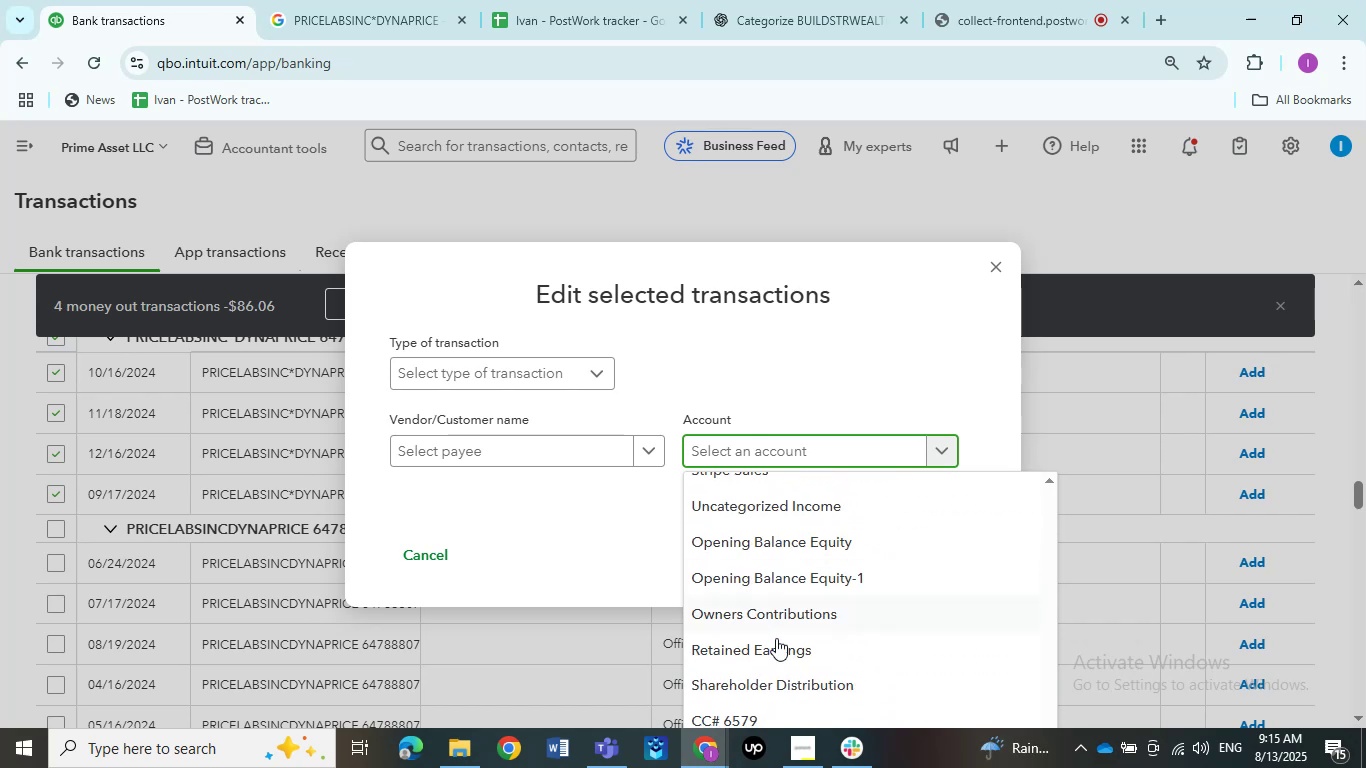 
scroll: coordinate [762, 664], scroll_direction: up, amount: 10.0
 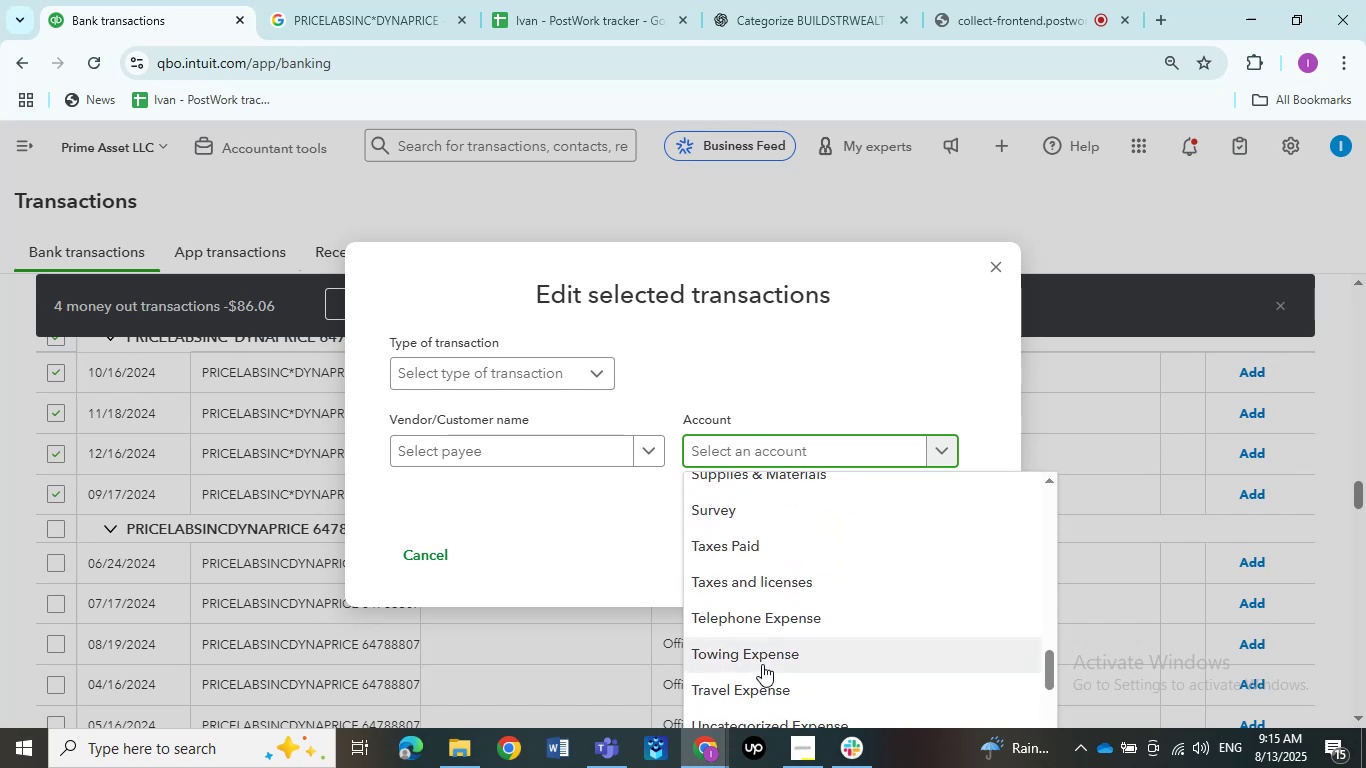 
type(off)
 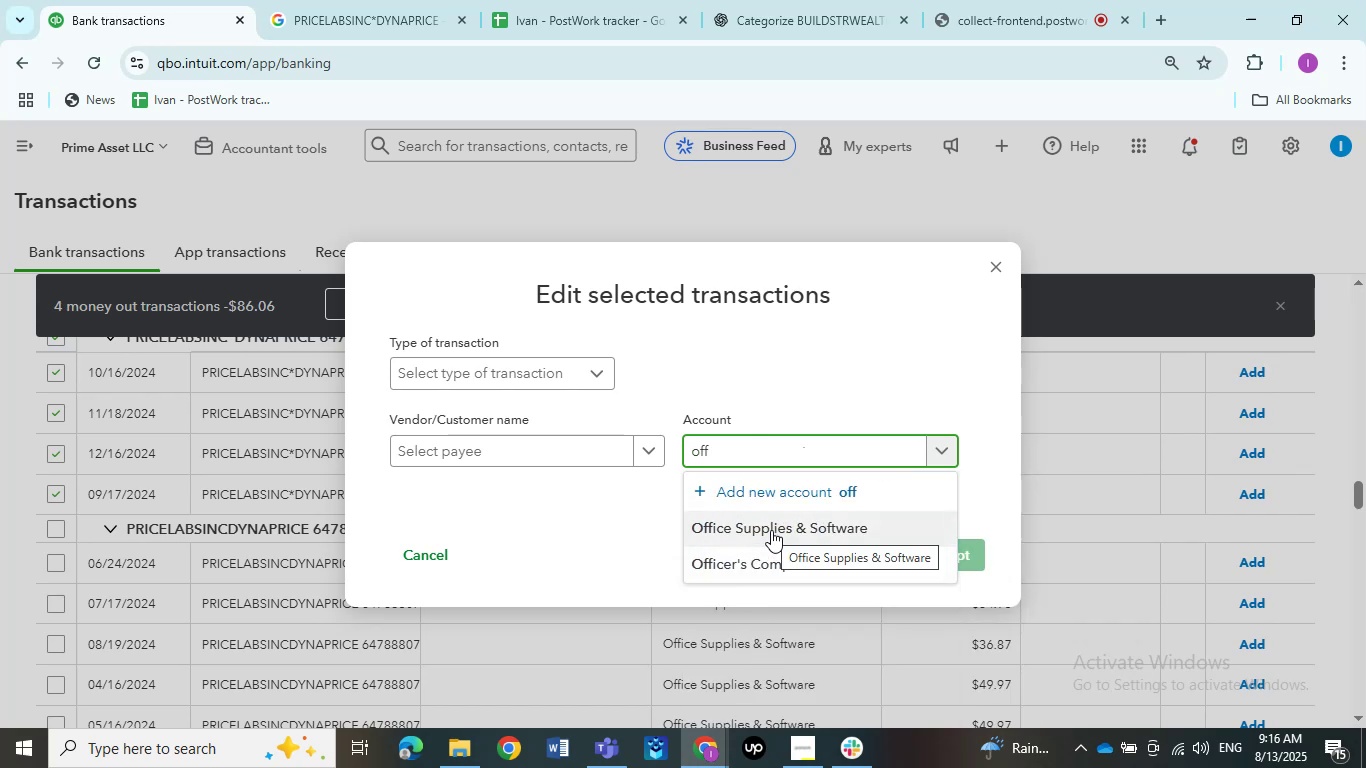 
left_click([771, 530])
 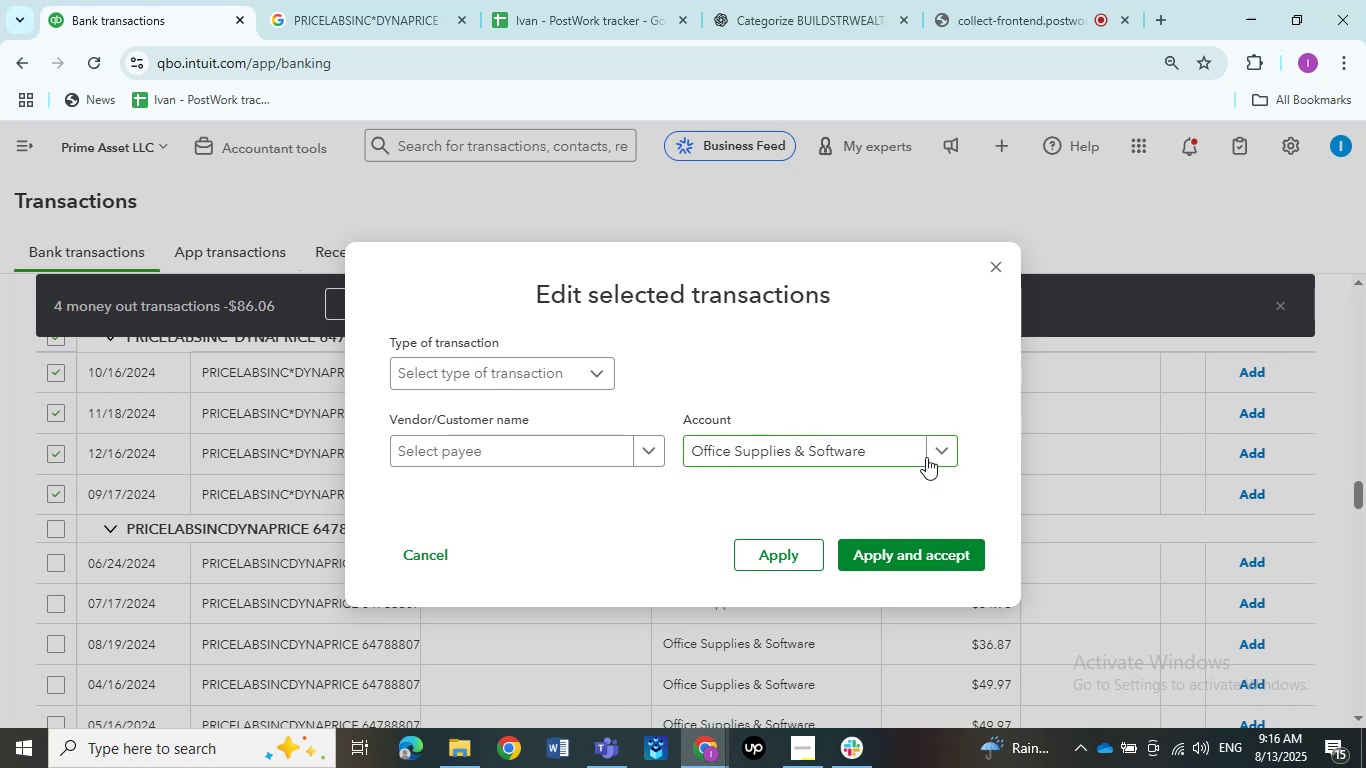 
wait(10.83)
 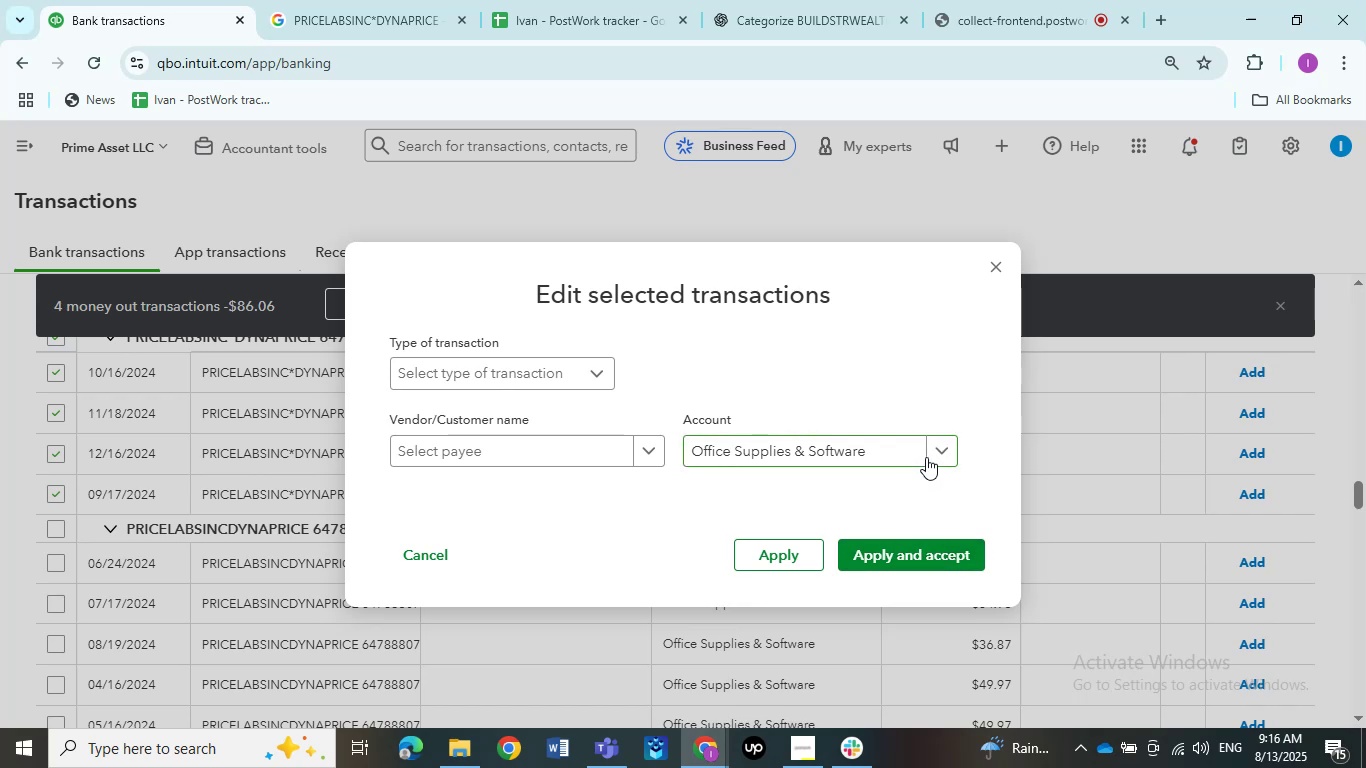 
left_click([653, 455])
 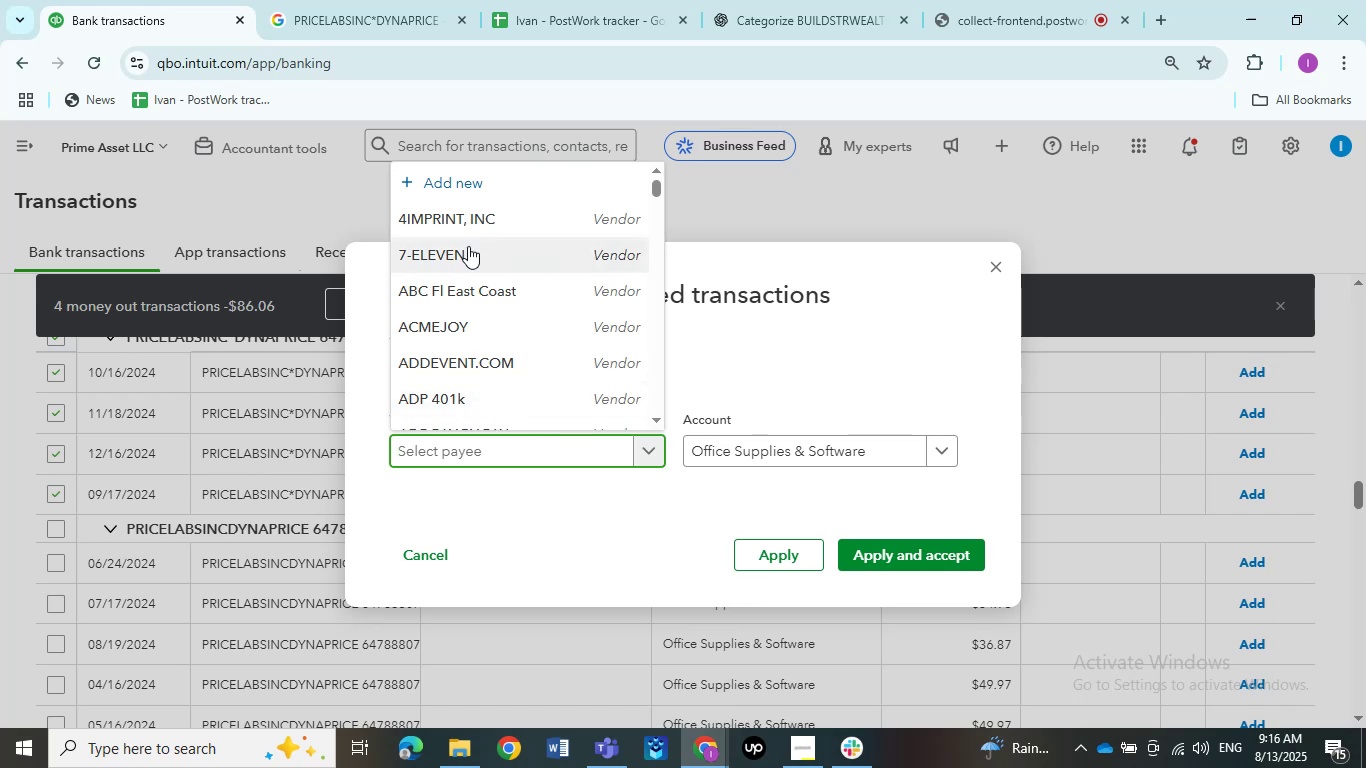 
left_click([479, 195])
 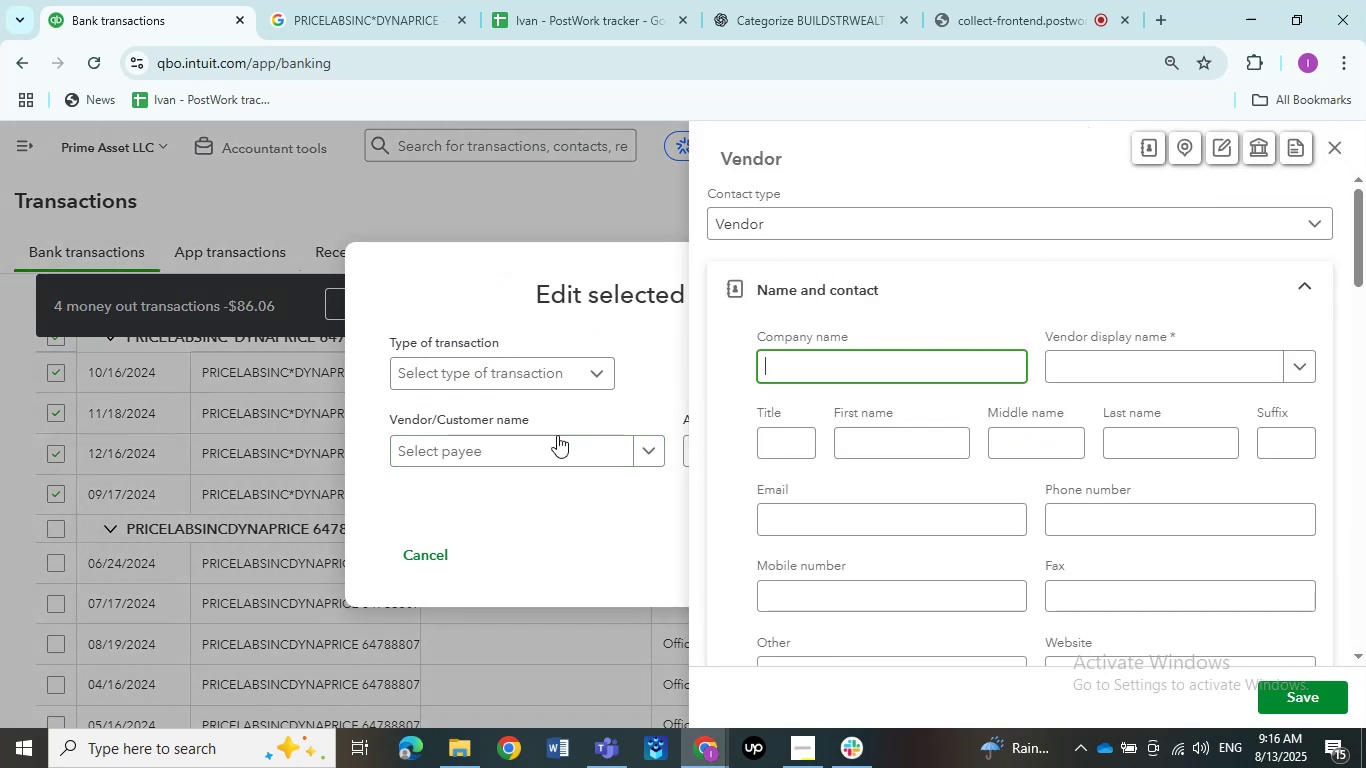 
wait(6.52)
 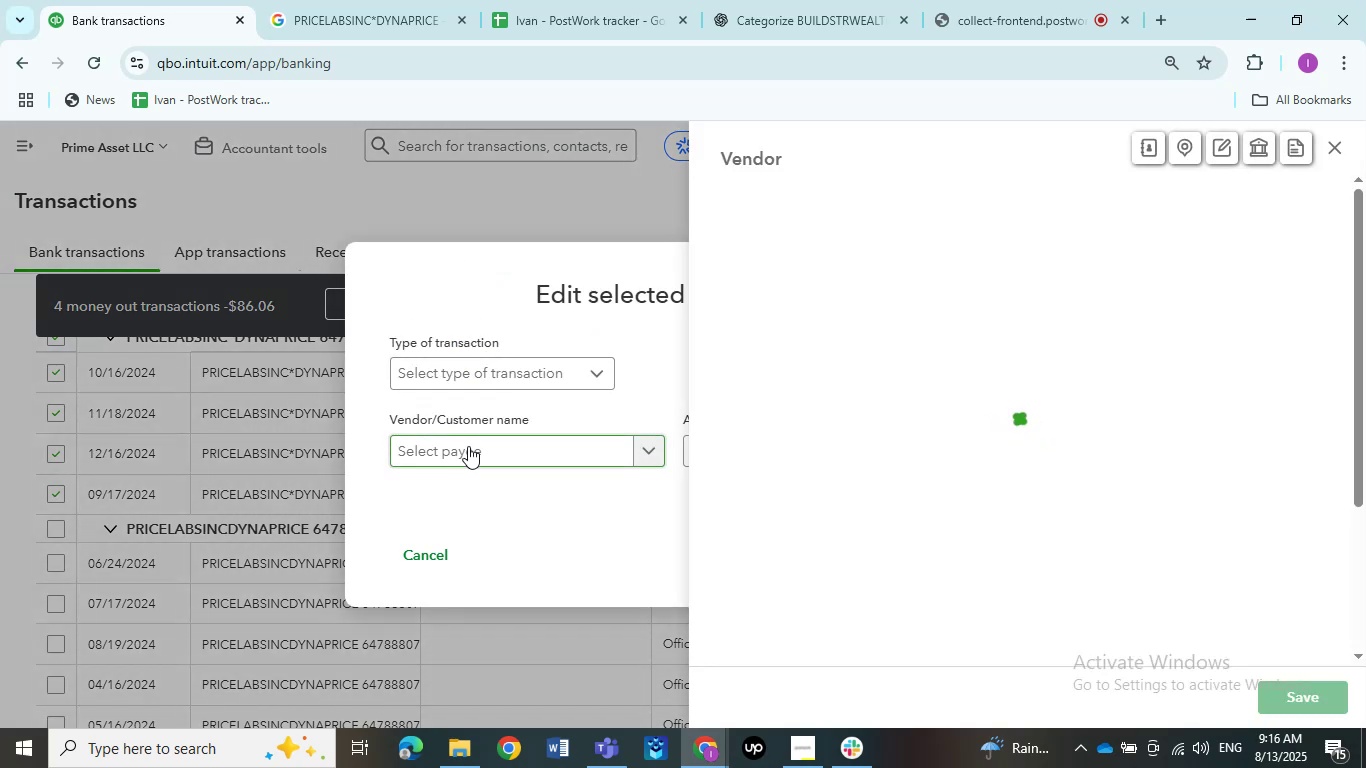 
left_click([1338, 149])
 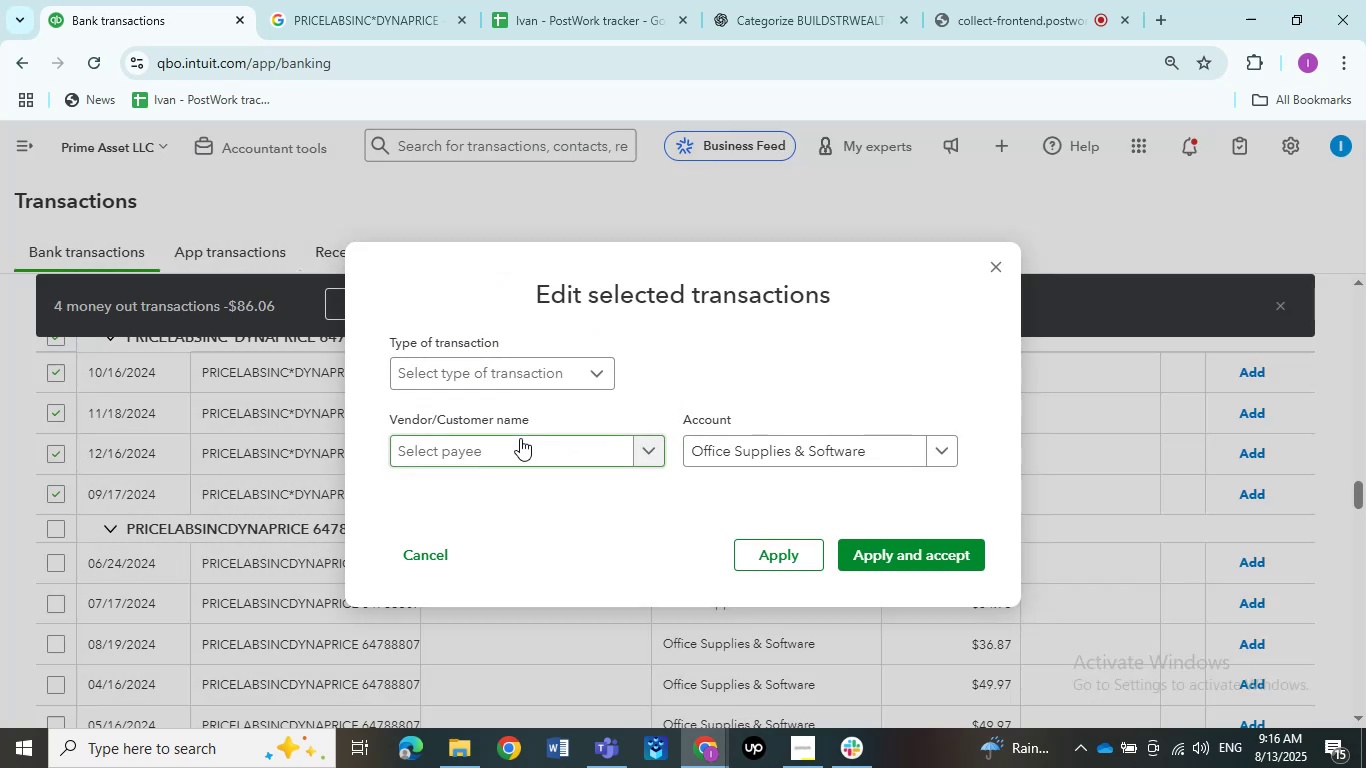 
left_click([519, 439])
 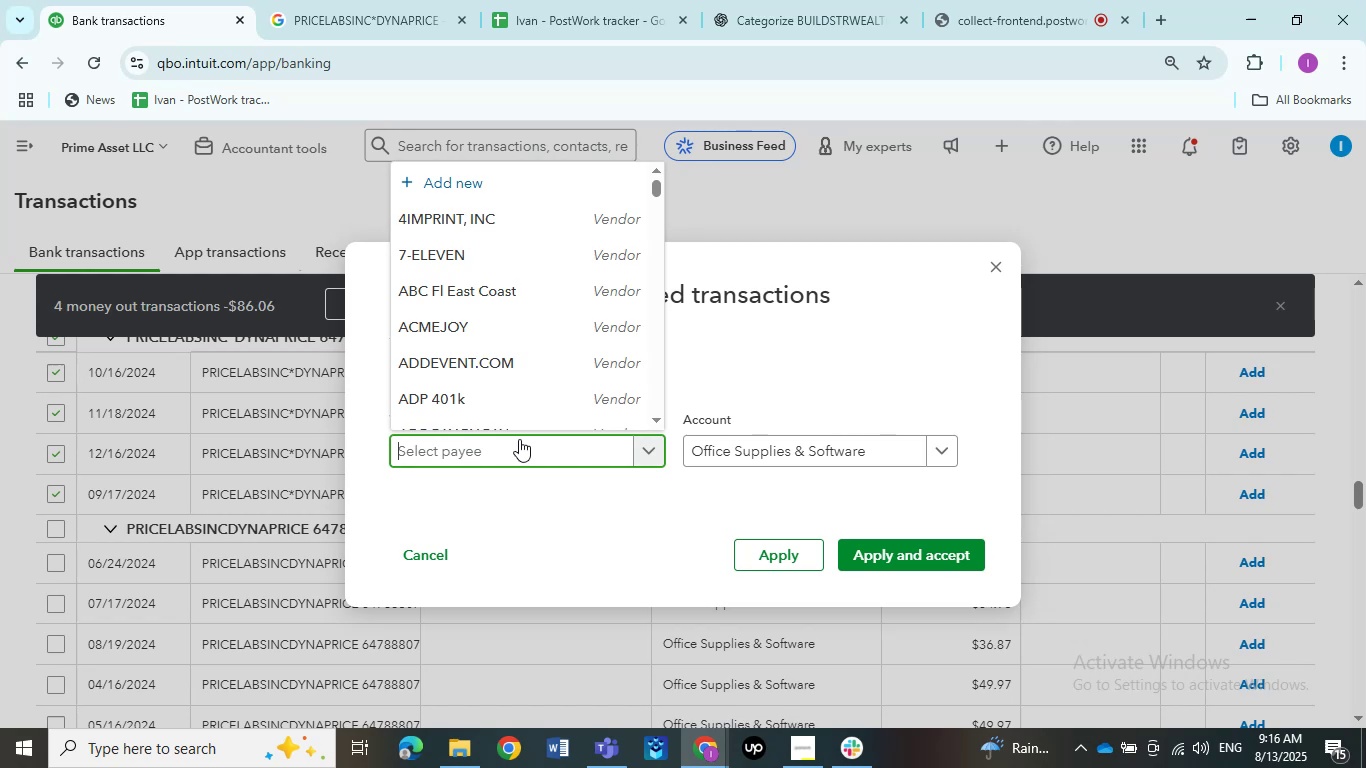 
key(Control+V)
 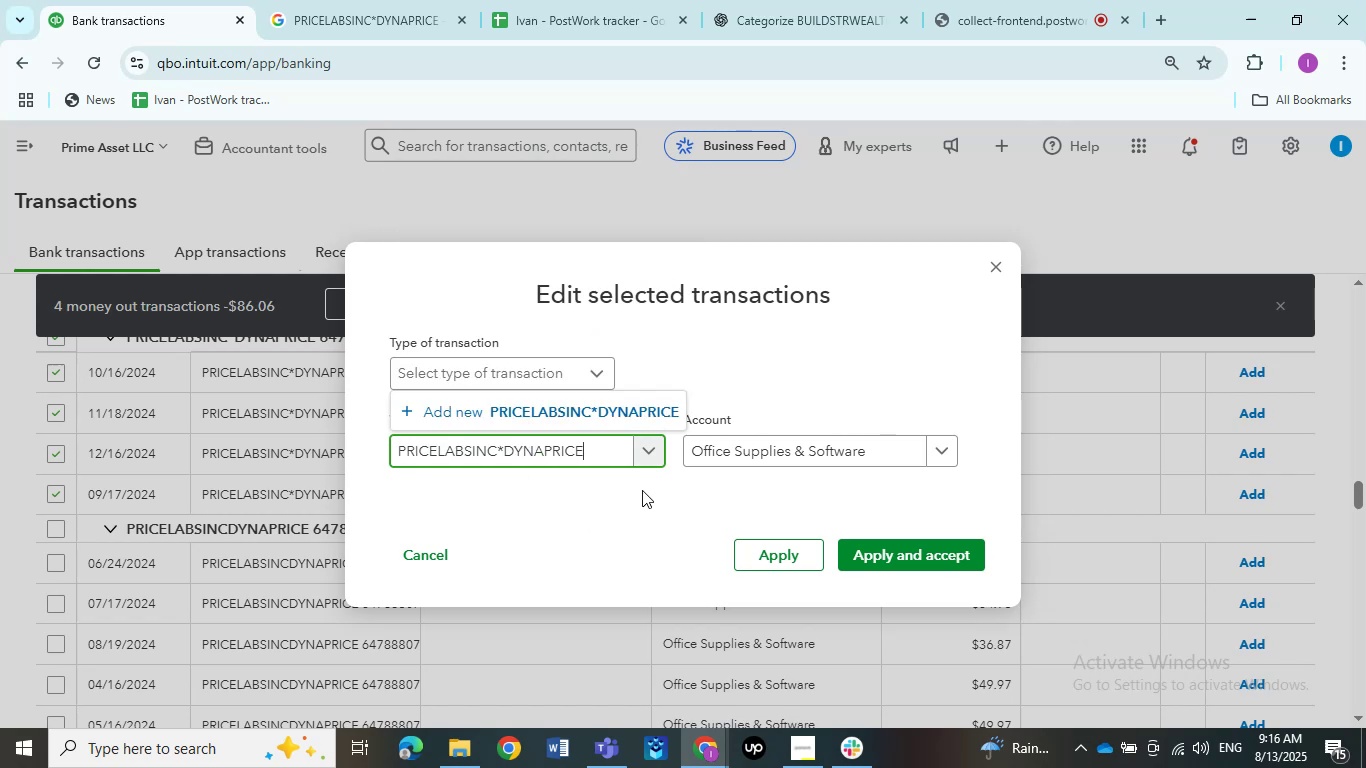 
hold_key(key=Backspace, duration=0.77)
 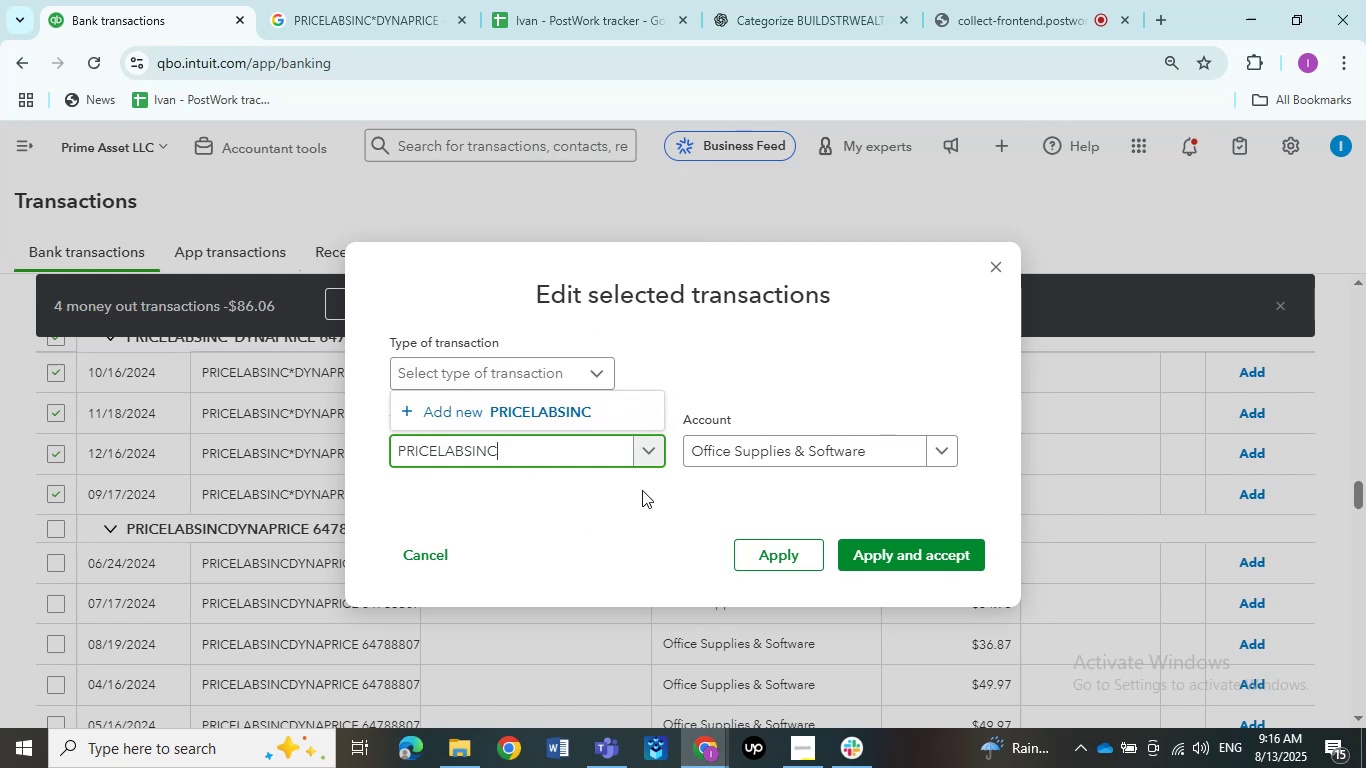 
hold_key(key=Backspace, duration=1.14)
 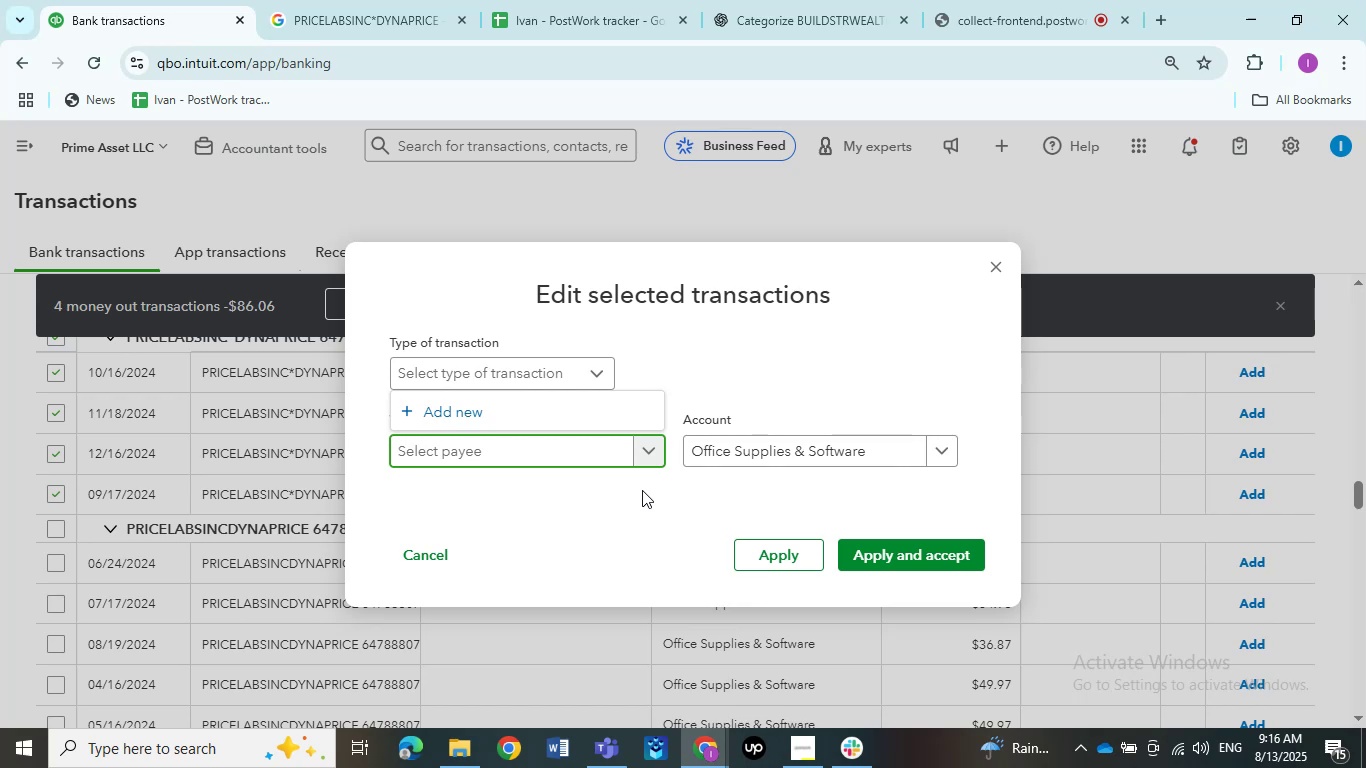 
key(Control+V)
 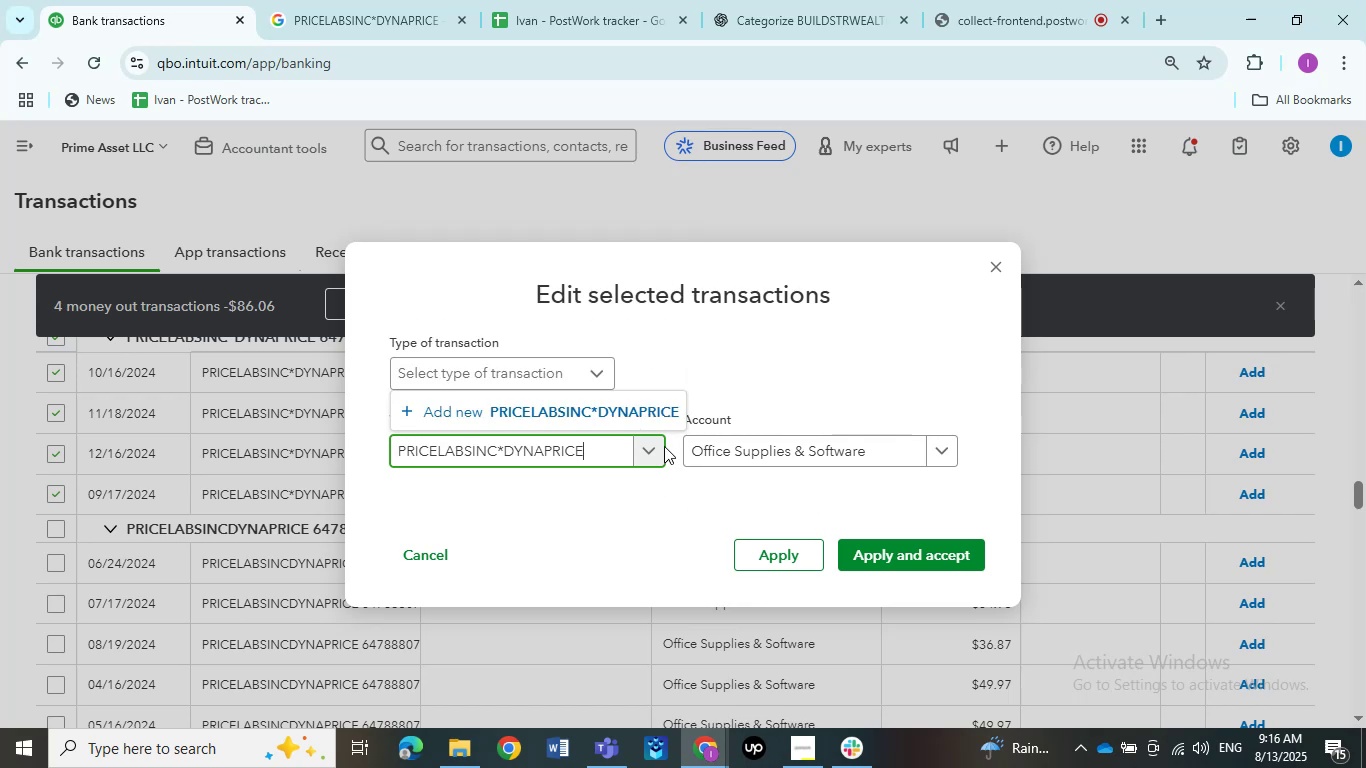 
left_click_drag(start_coordinate=[593, 445], to_coordinate=[510, 449])
 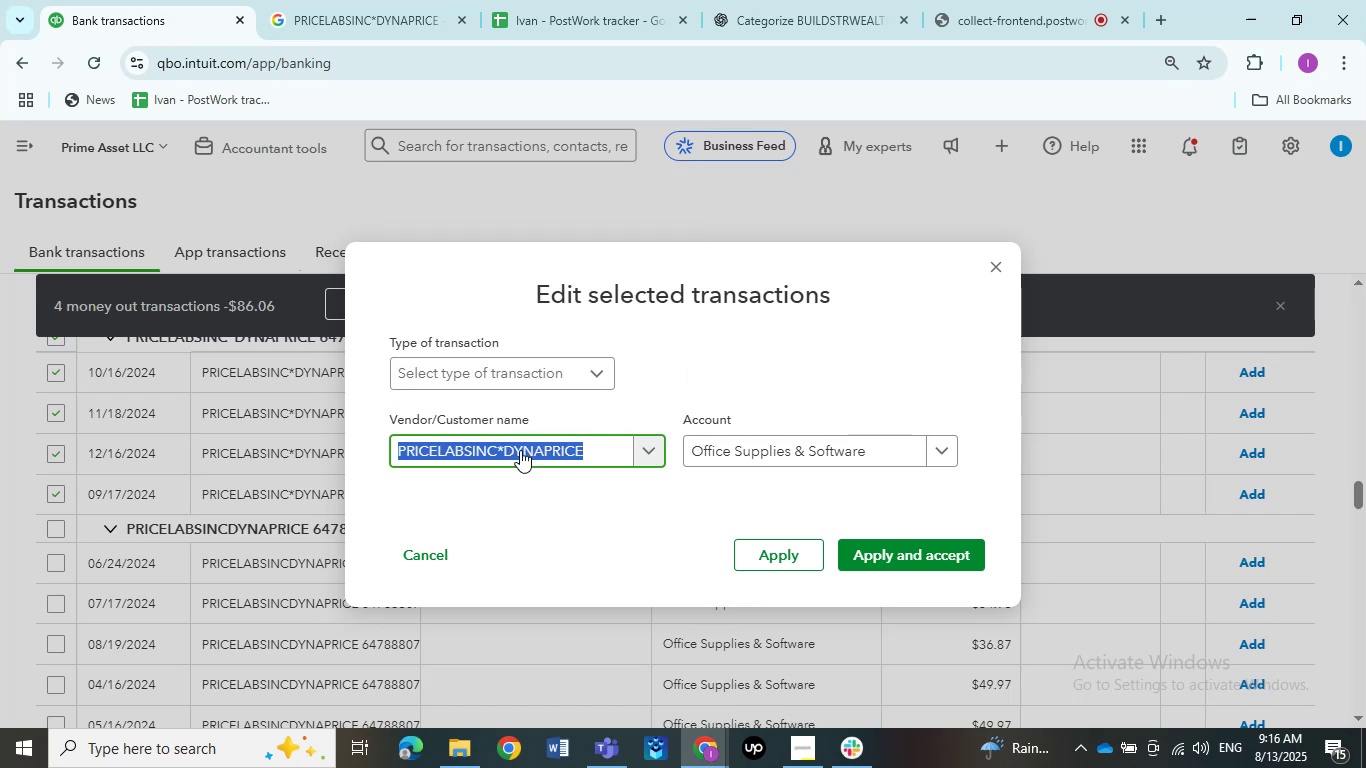 
left_click([583, 450])
 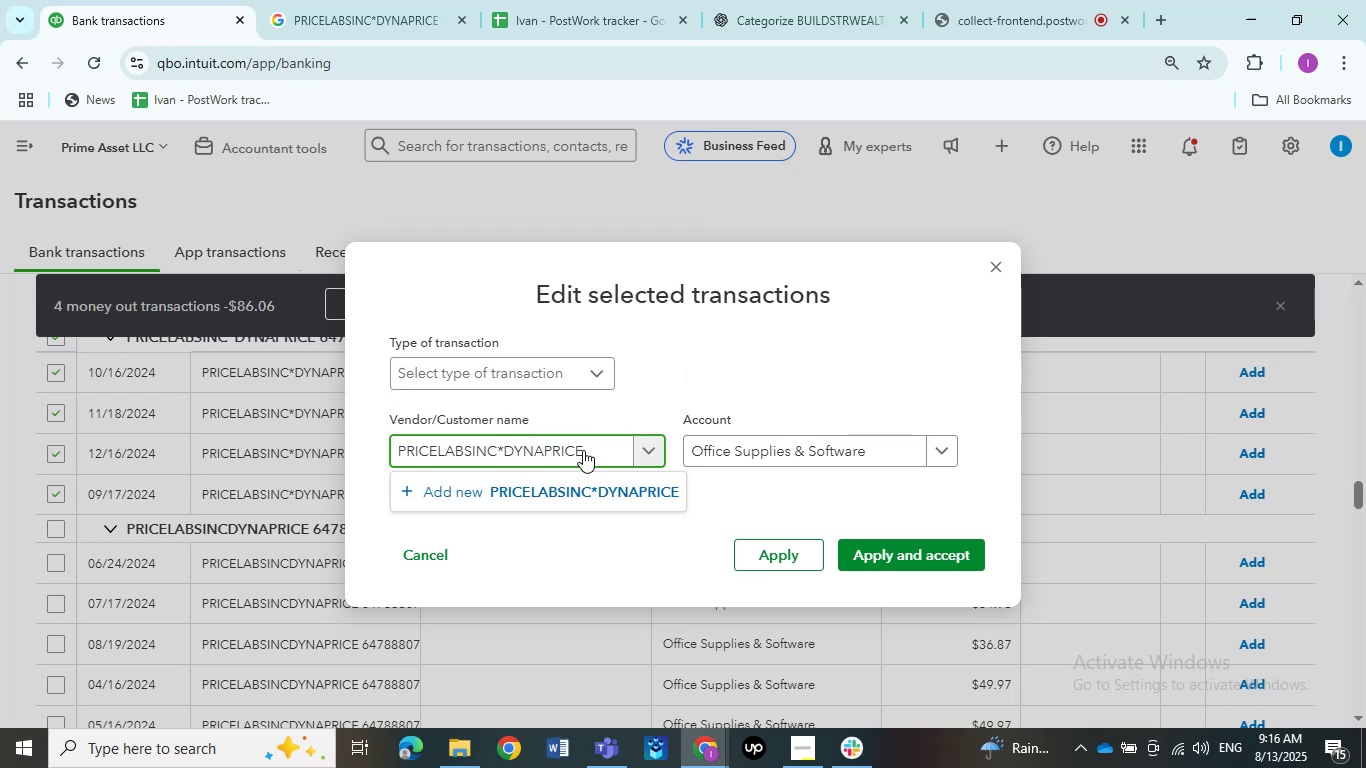 
key(Backspace)
 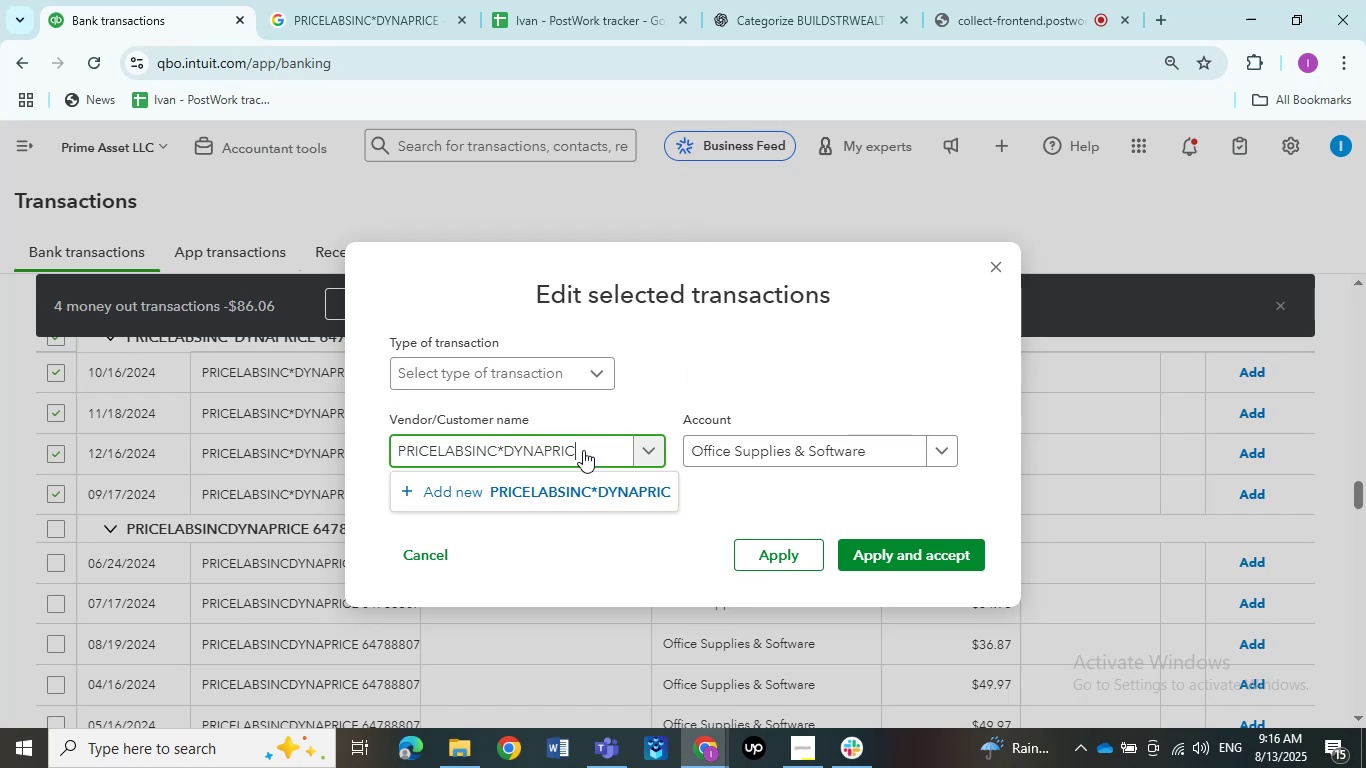 
key(Backspace)
 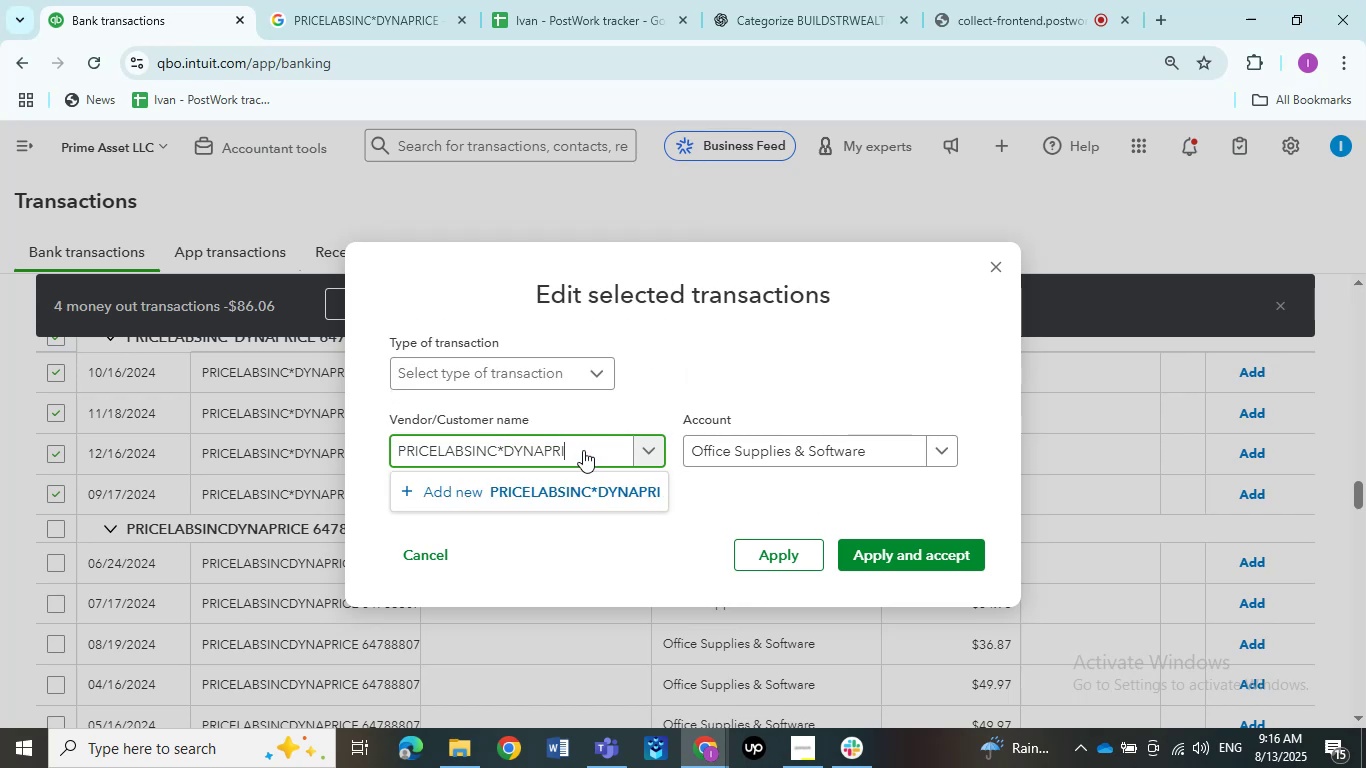 
key(Backspace)
 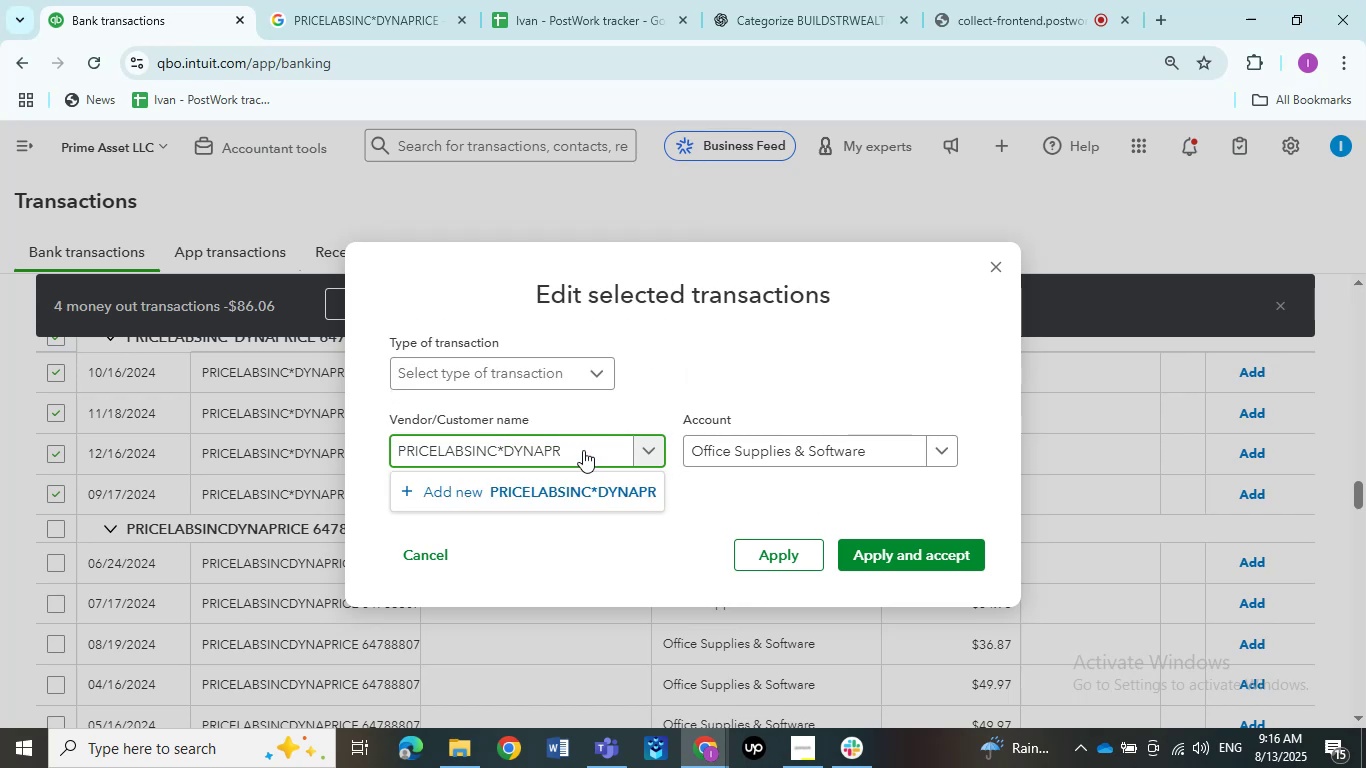 
key(Backspace)
 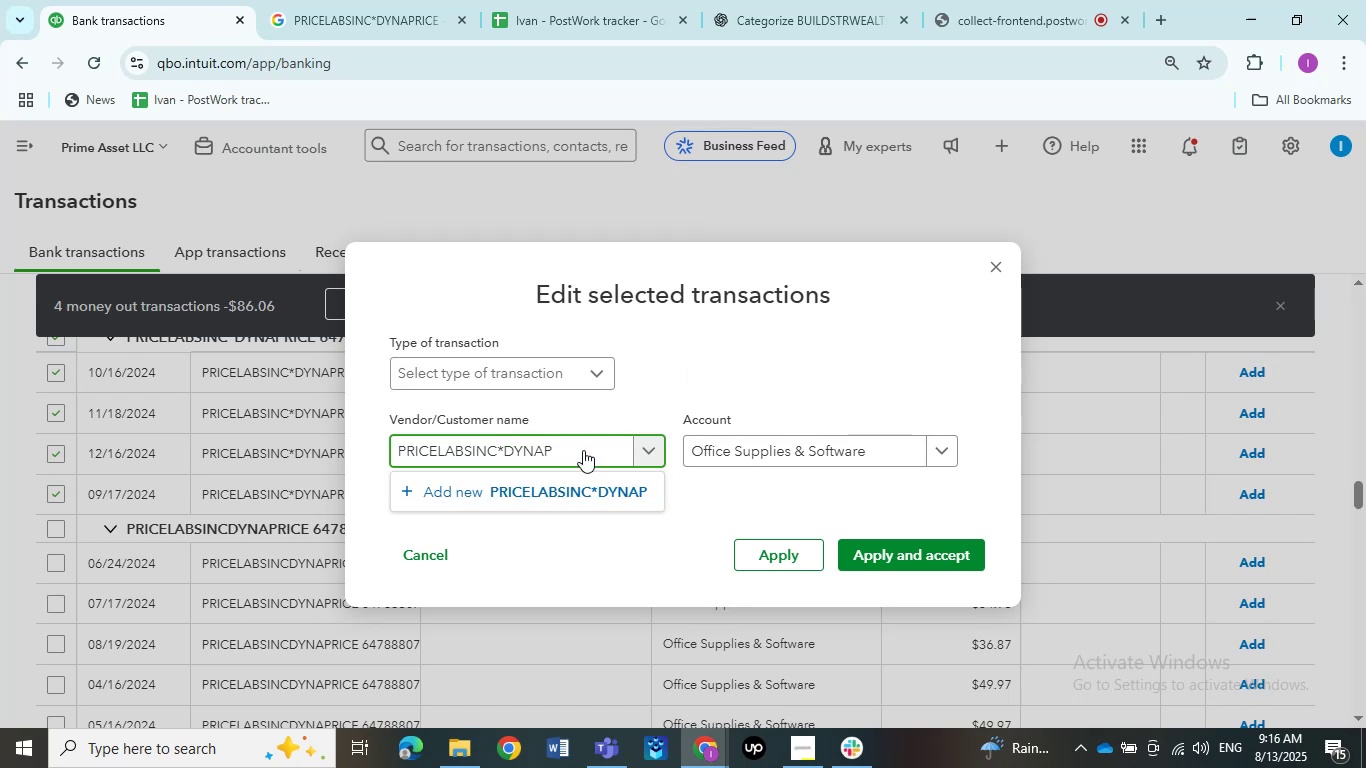 
key(Backspace)
 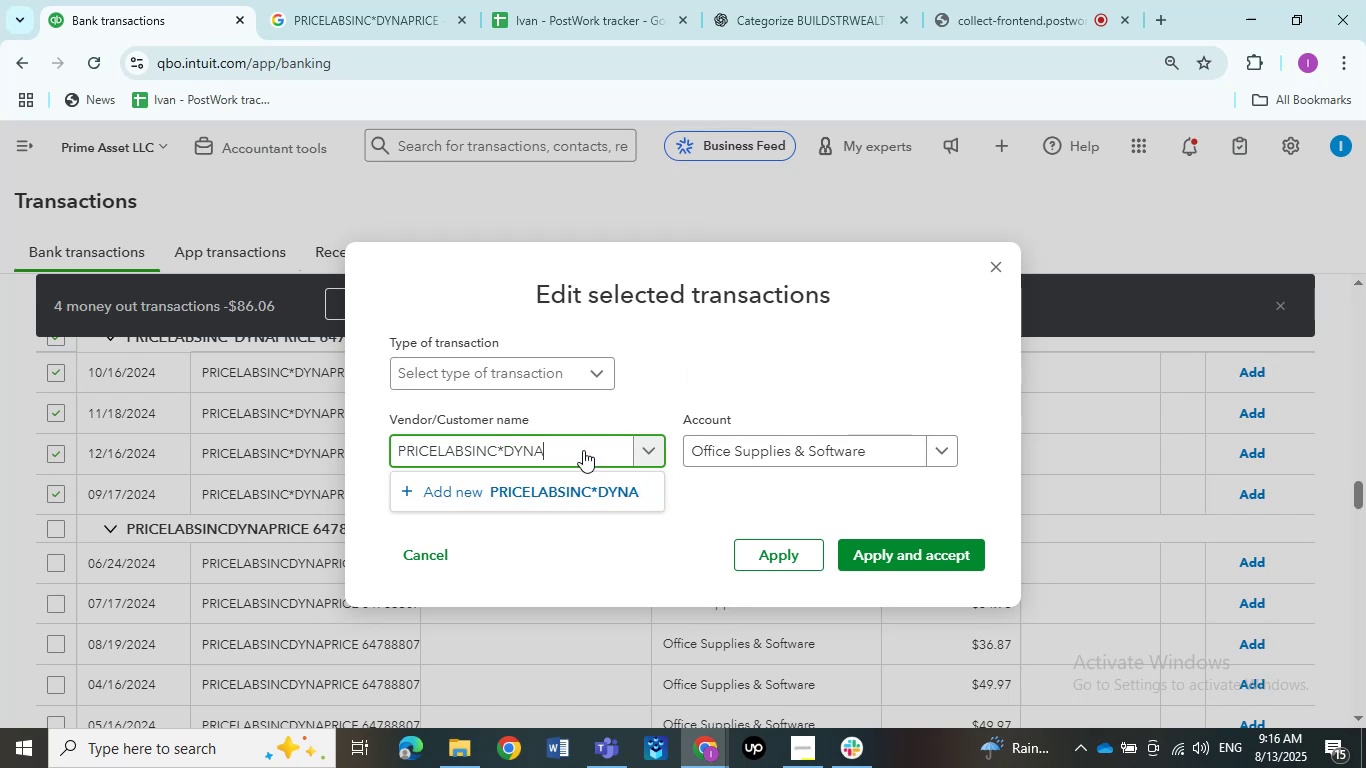 
key(Backspace)
 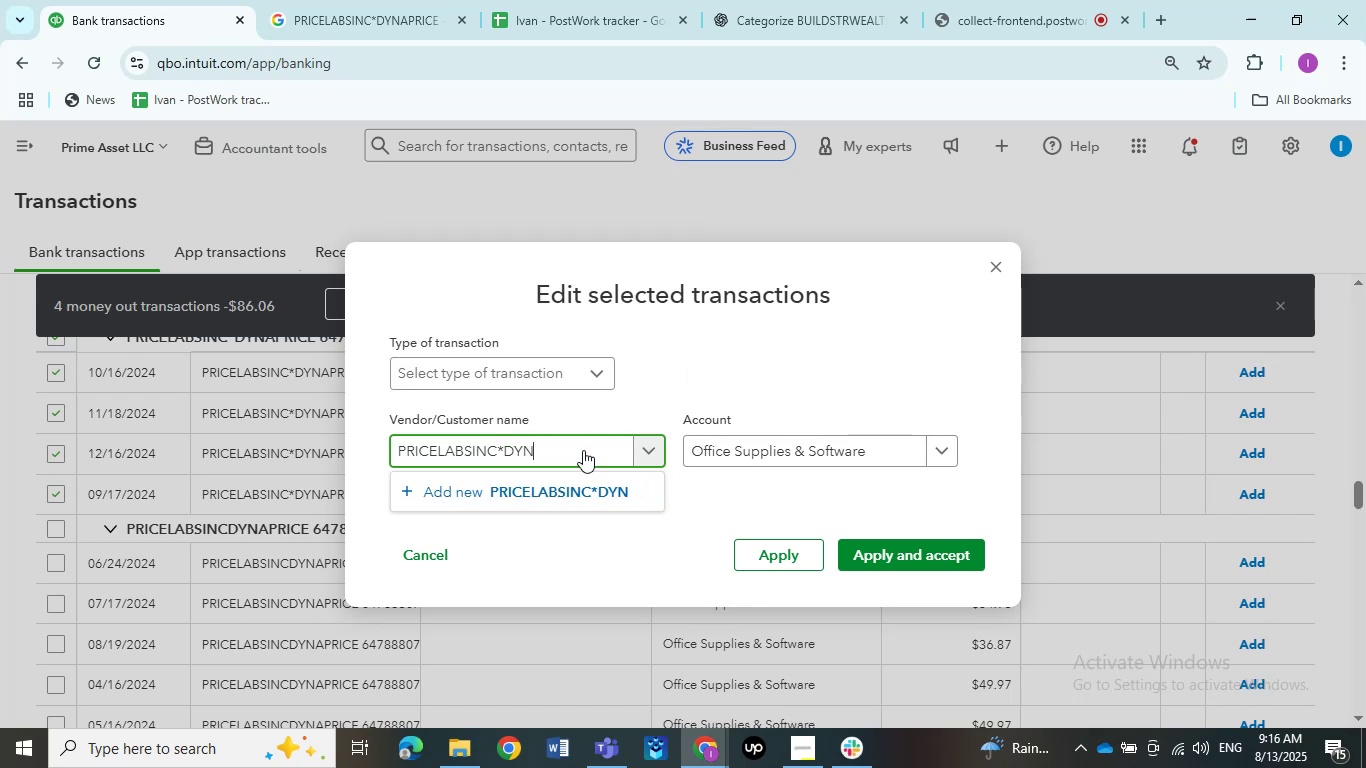 
key(Backspace)
 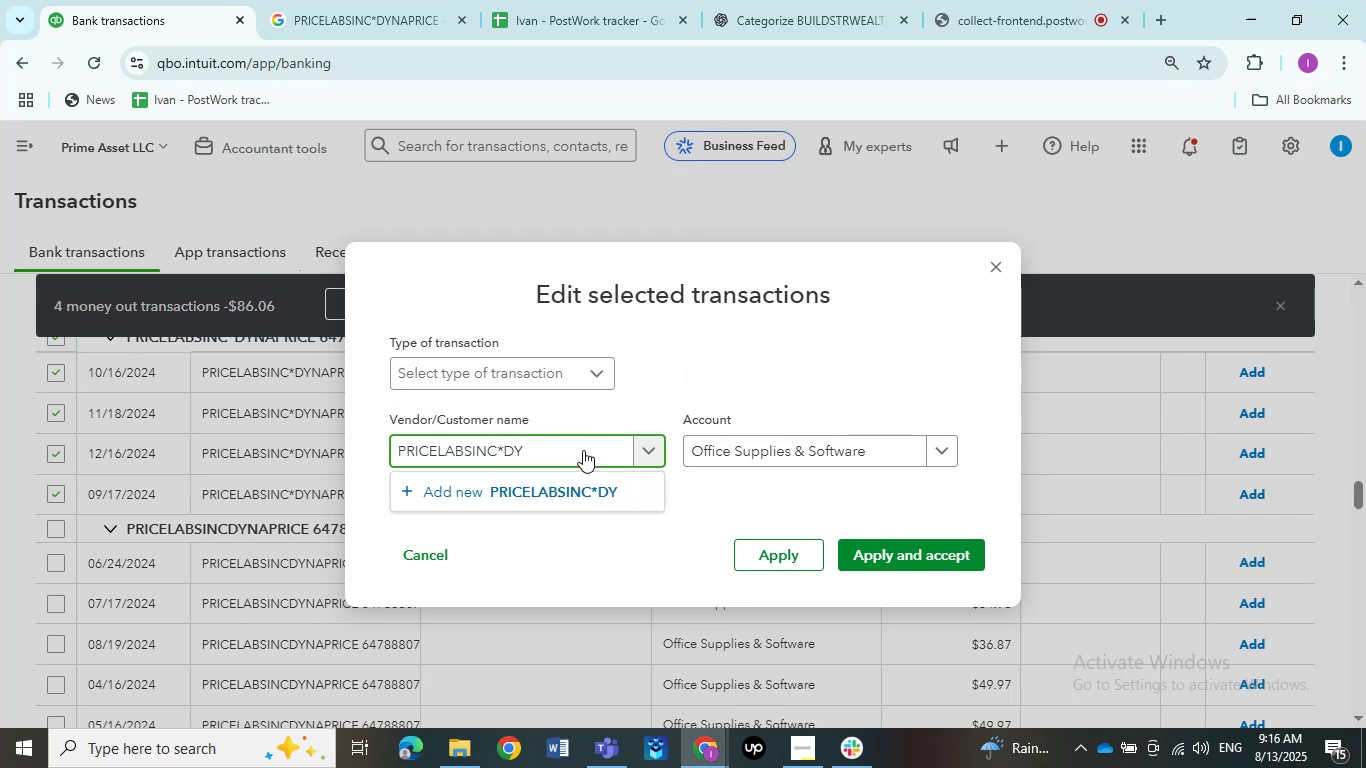 
key(Backspace)
 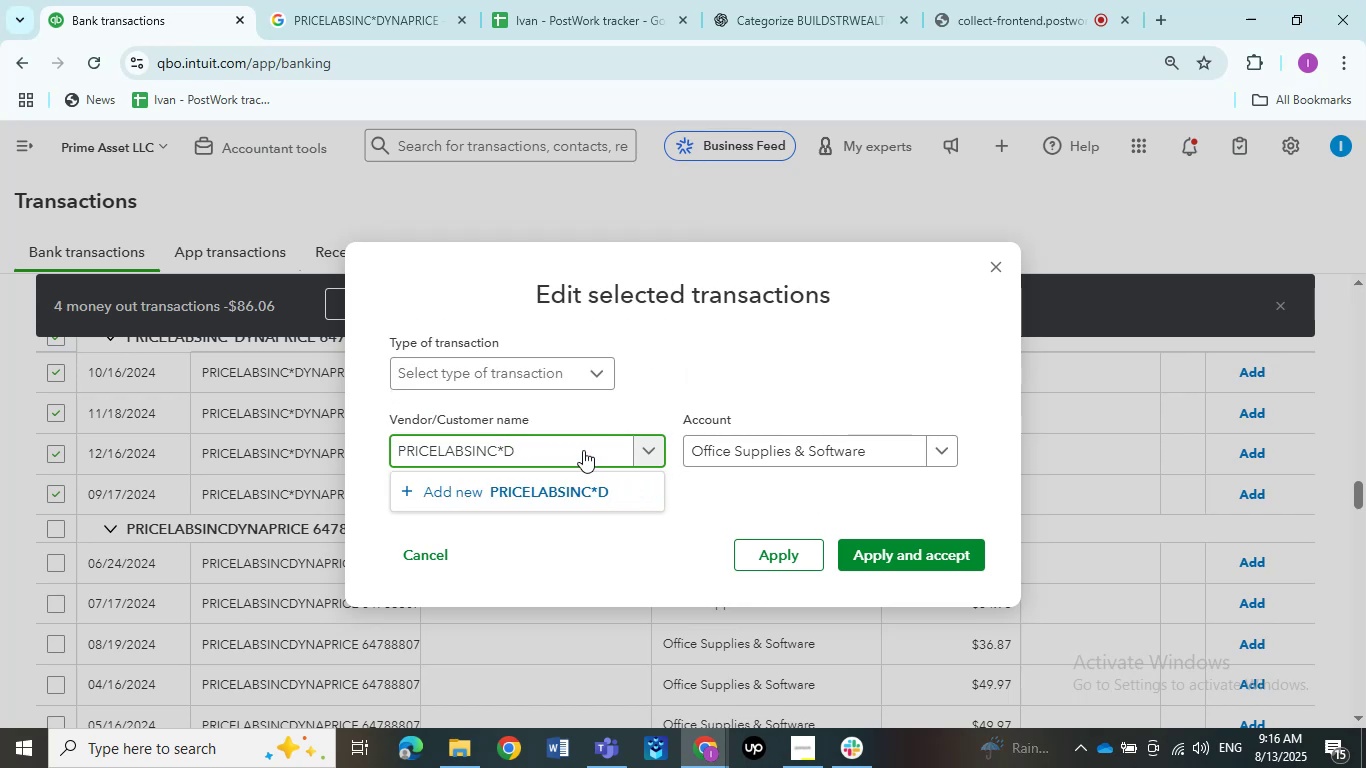 
key(Backspace)
 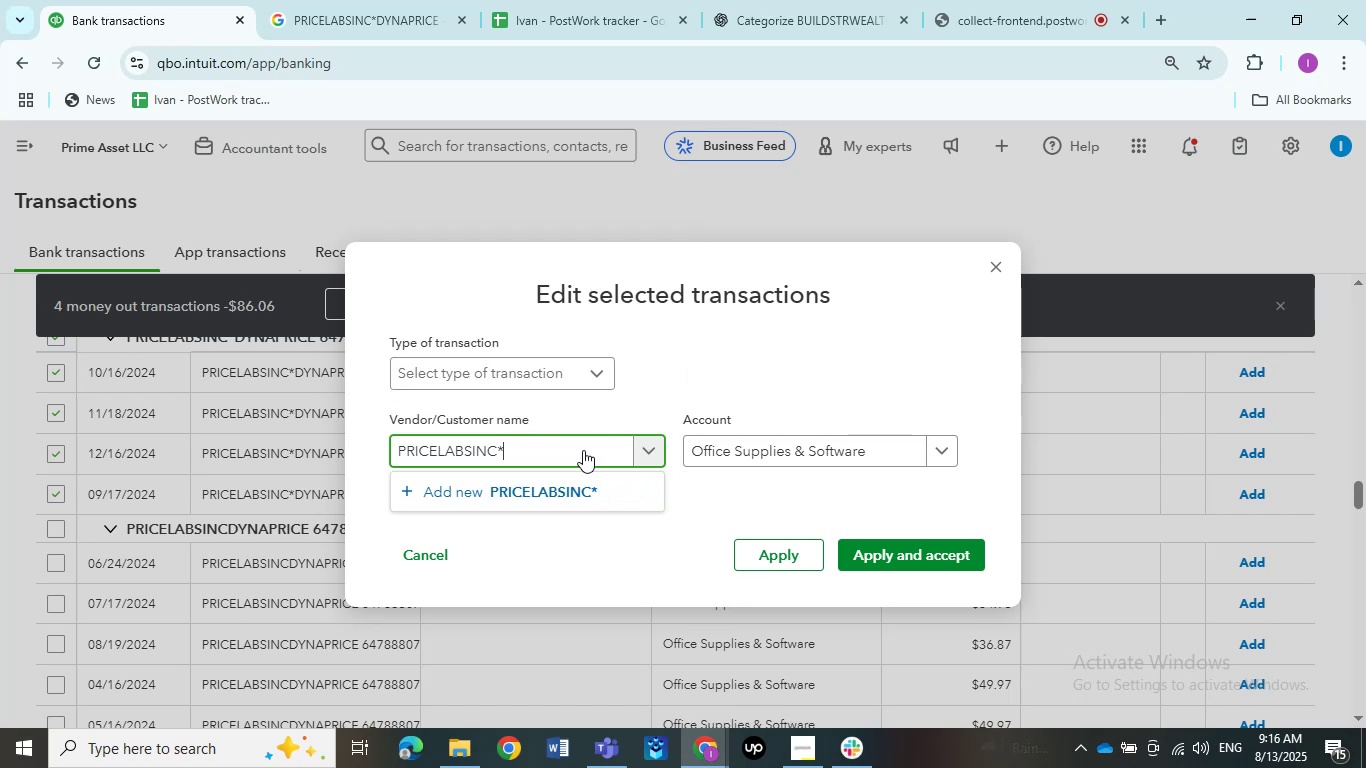 
key(Backspace)
 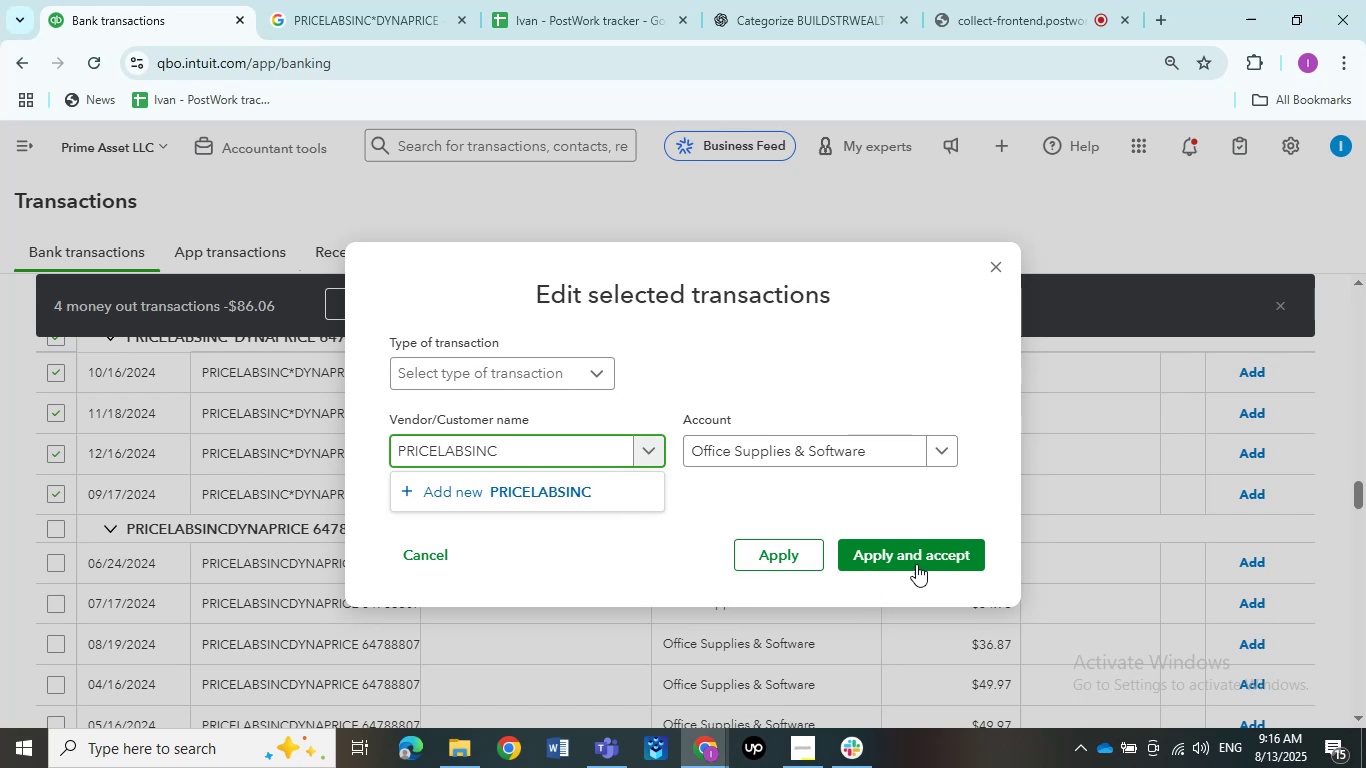 
left_click([917, 554])
 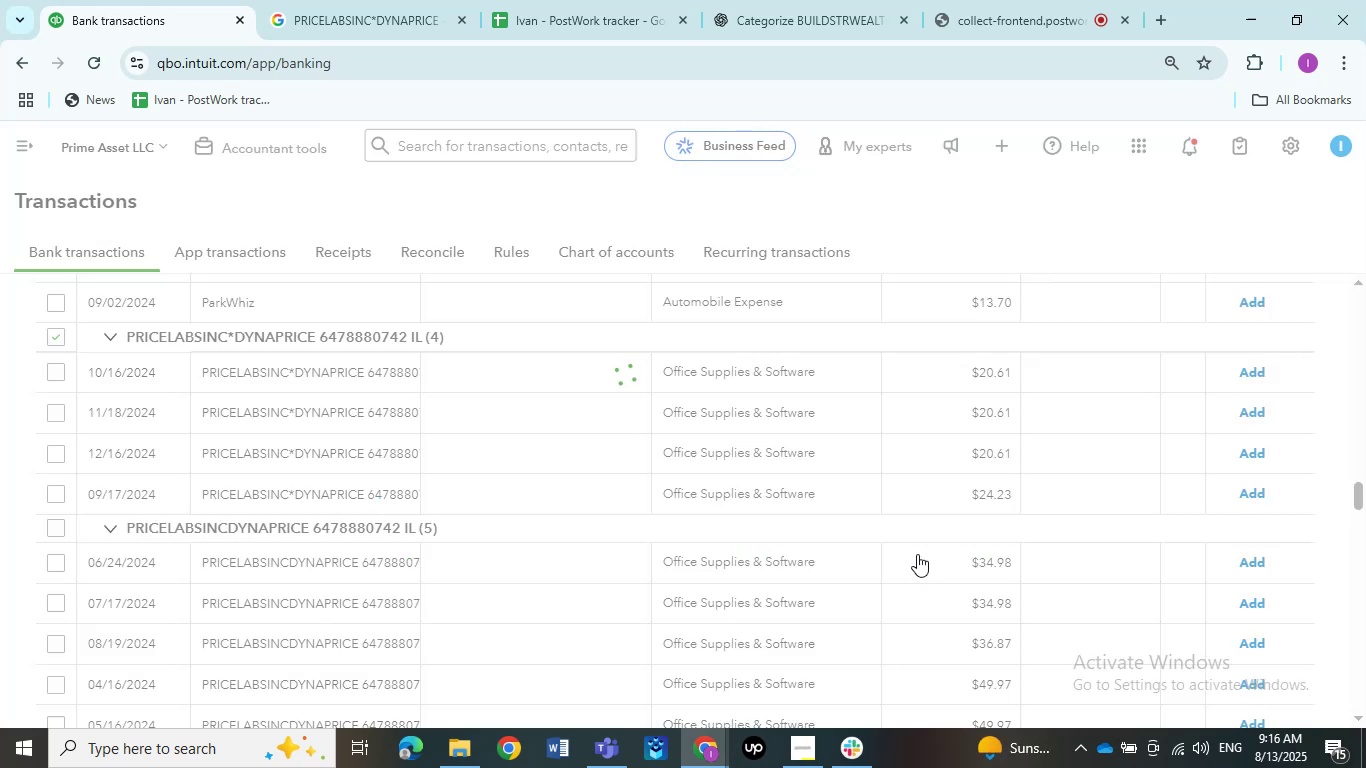 
wait(8.45)
 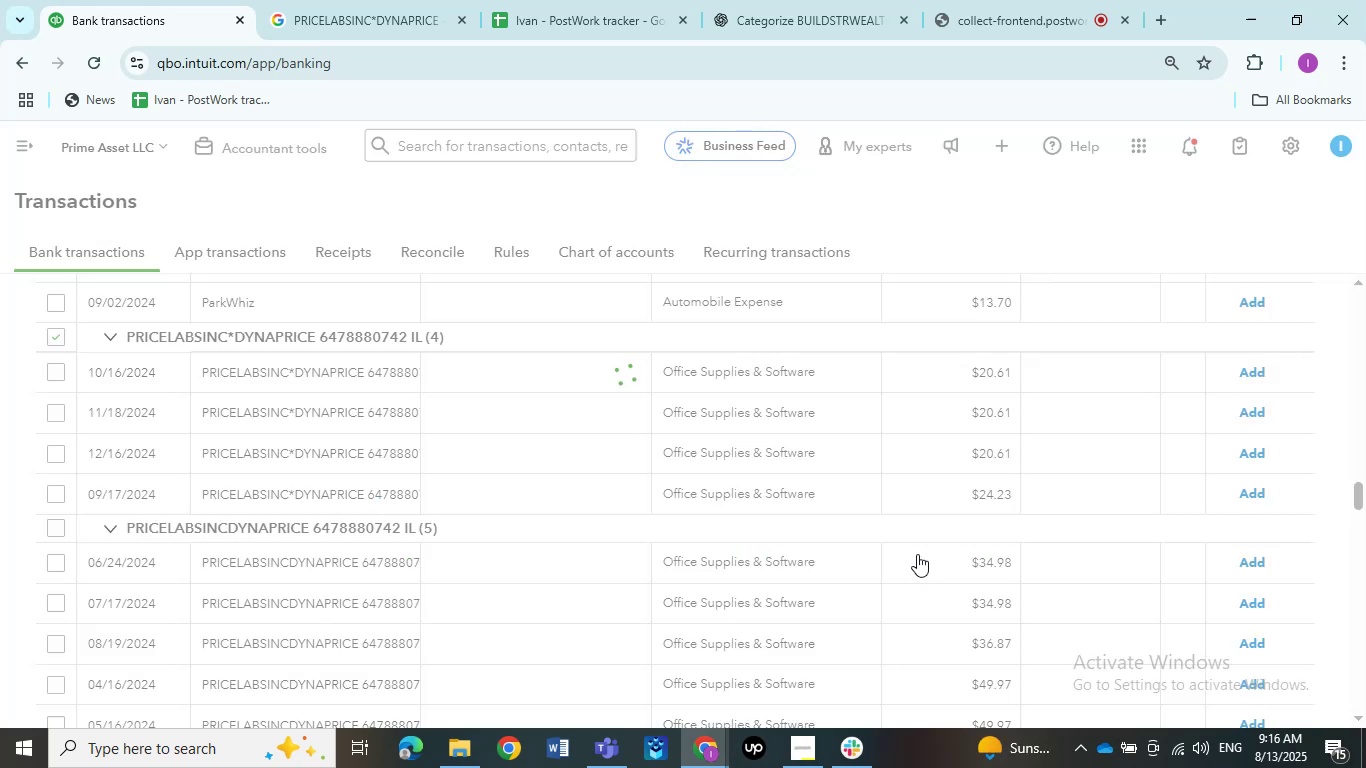 
scroll: coordinate [411, 566], scroll_direction: down, amount: 2.0
 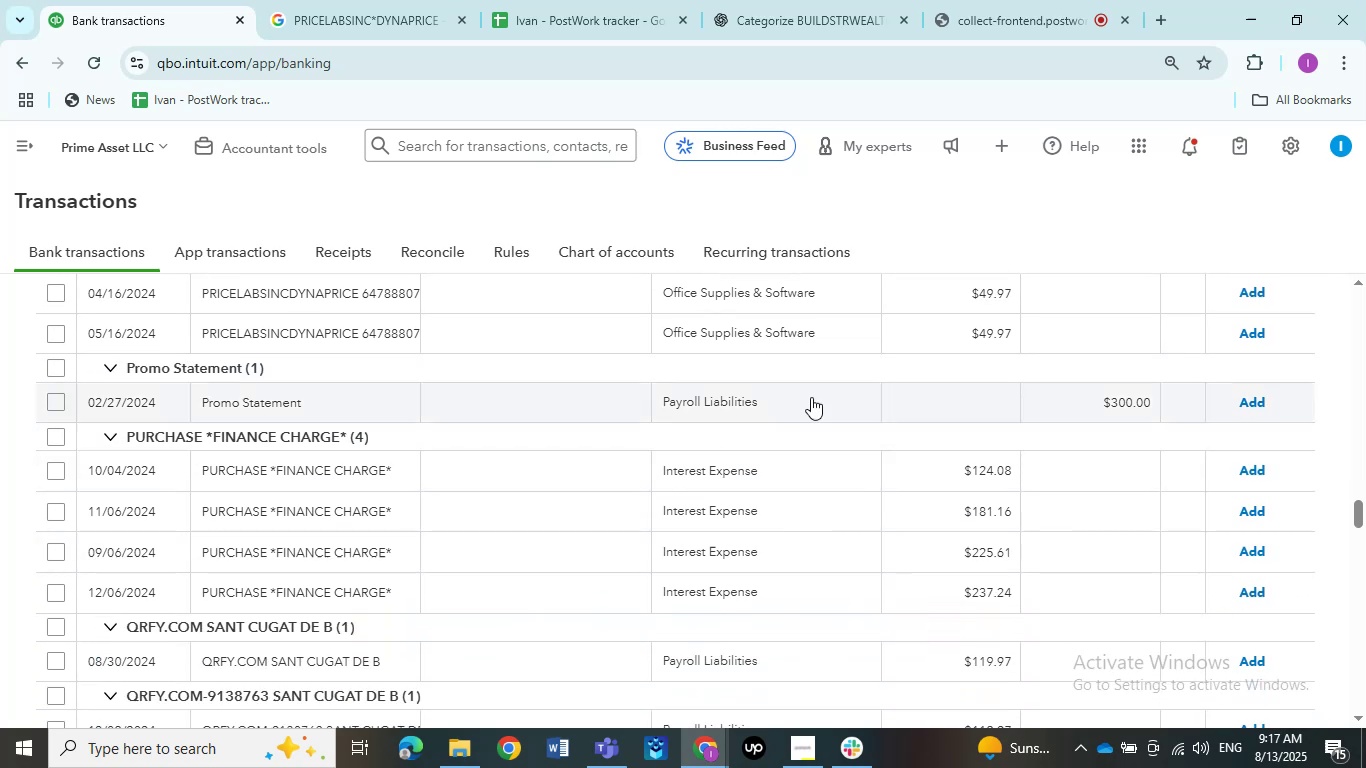 
wait(5.49)
 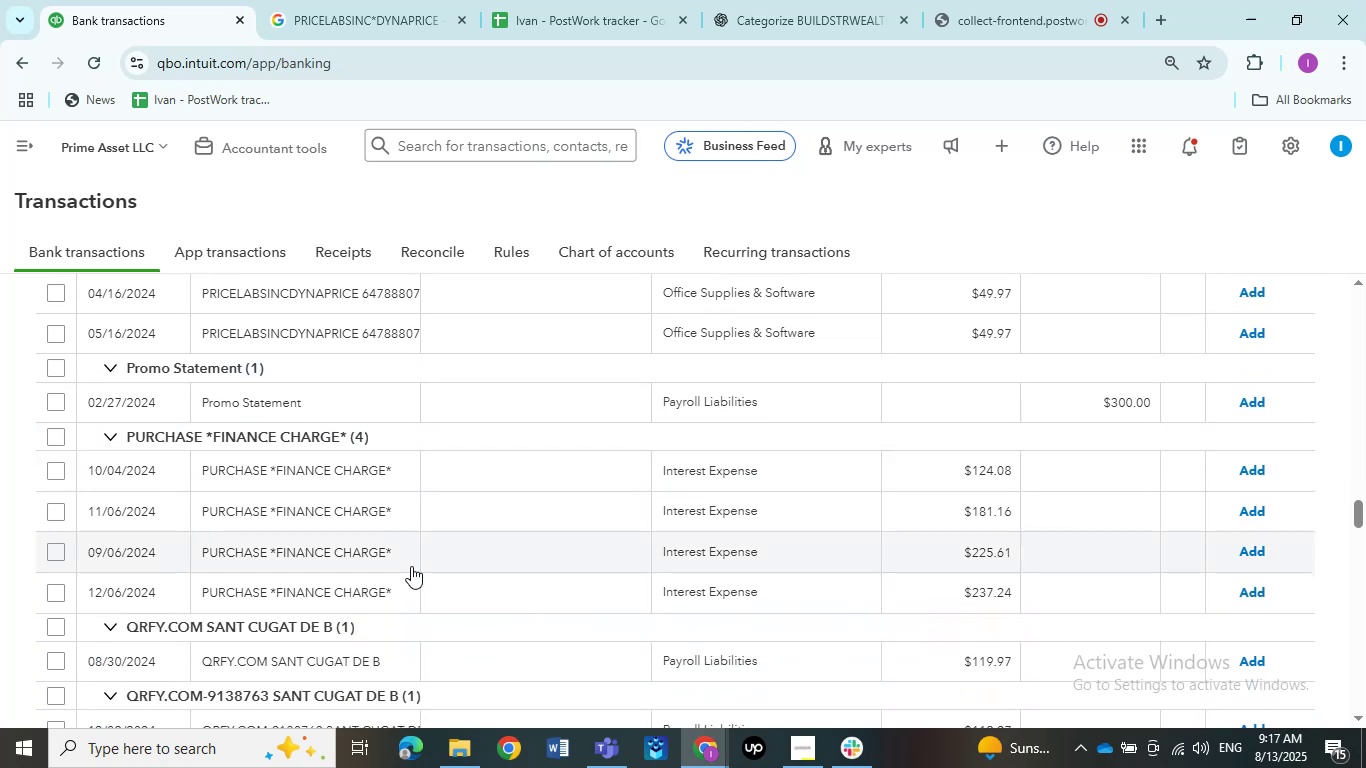 
left_click([1020, 17])
 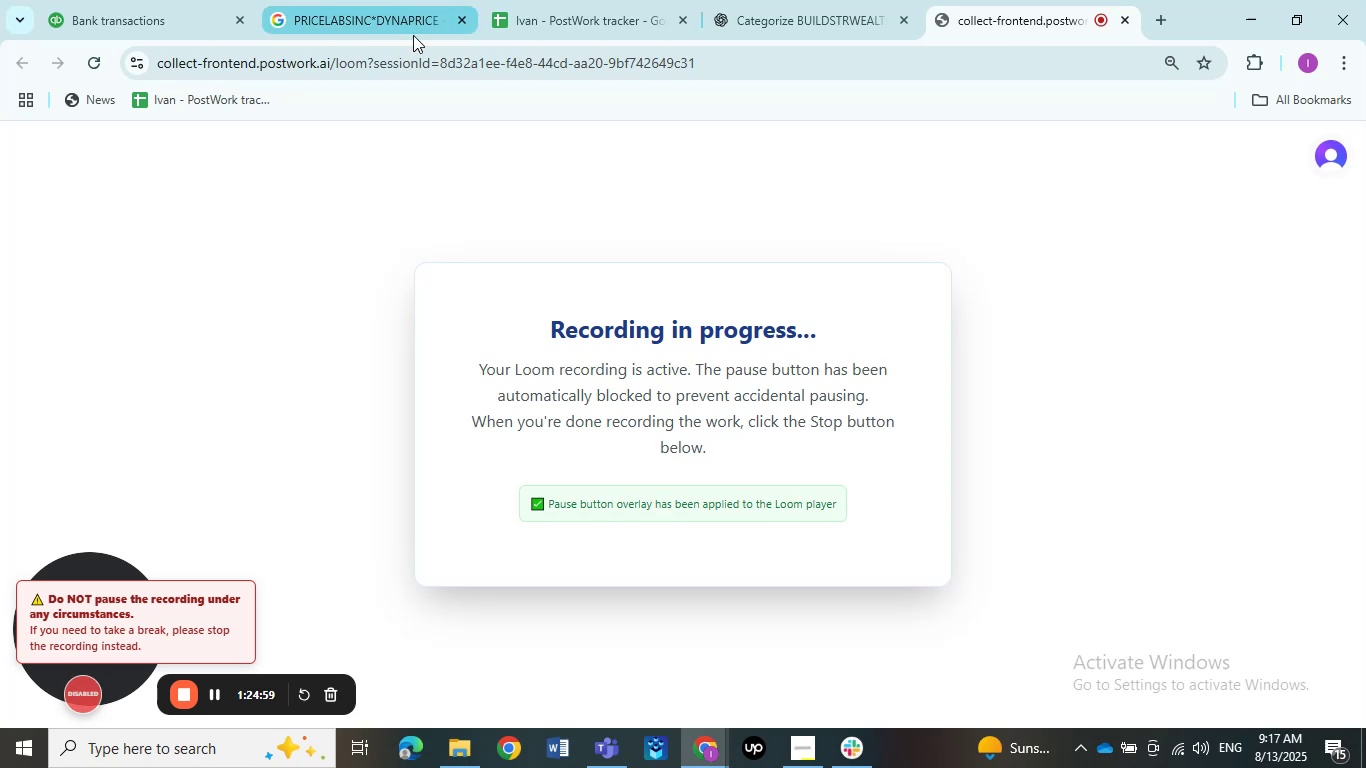 
left_click([84, 9])
 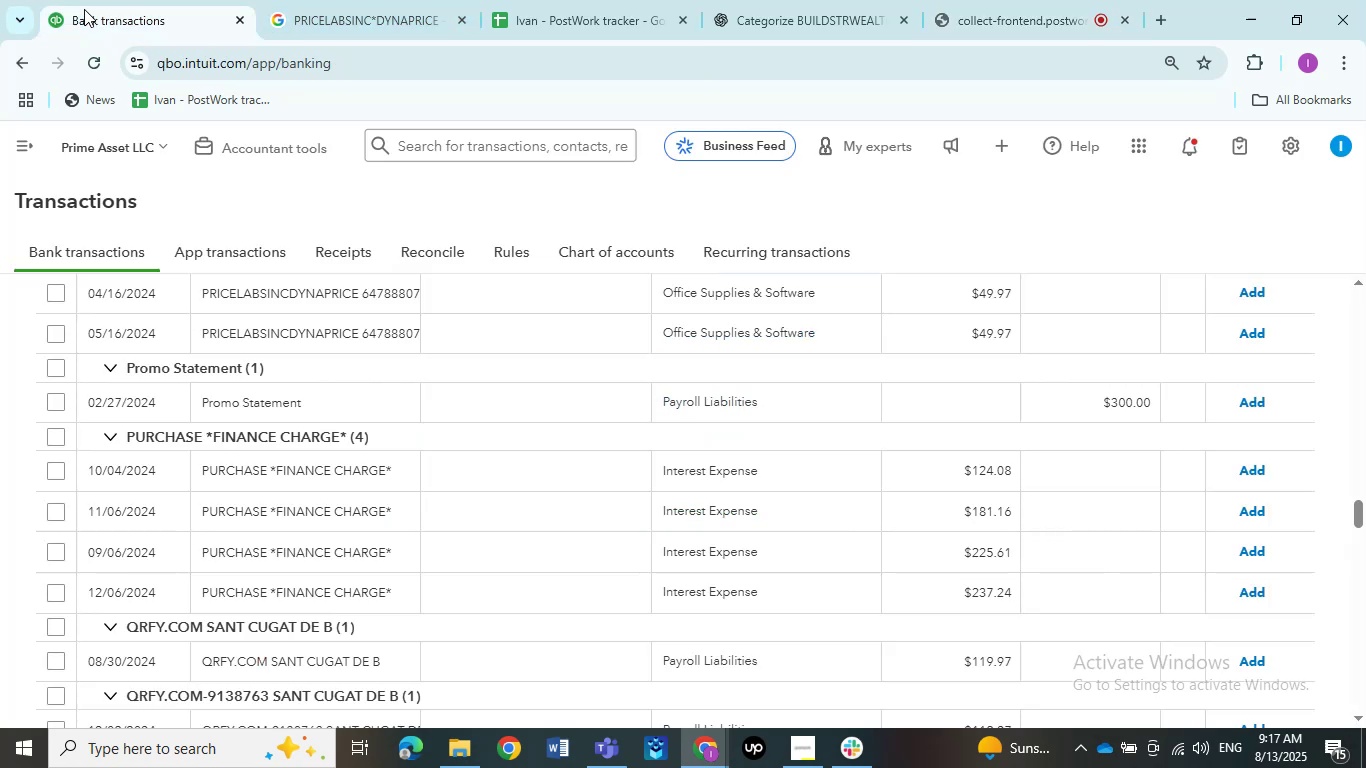 
mouse_move([342, 33])
 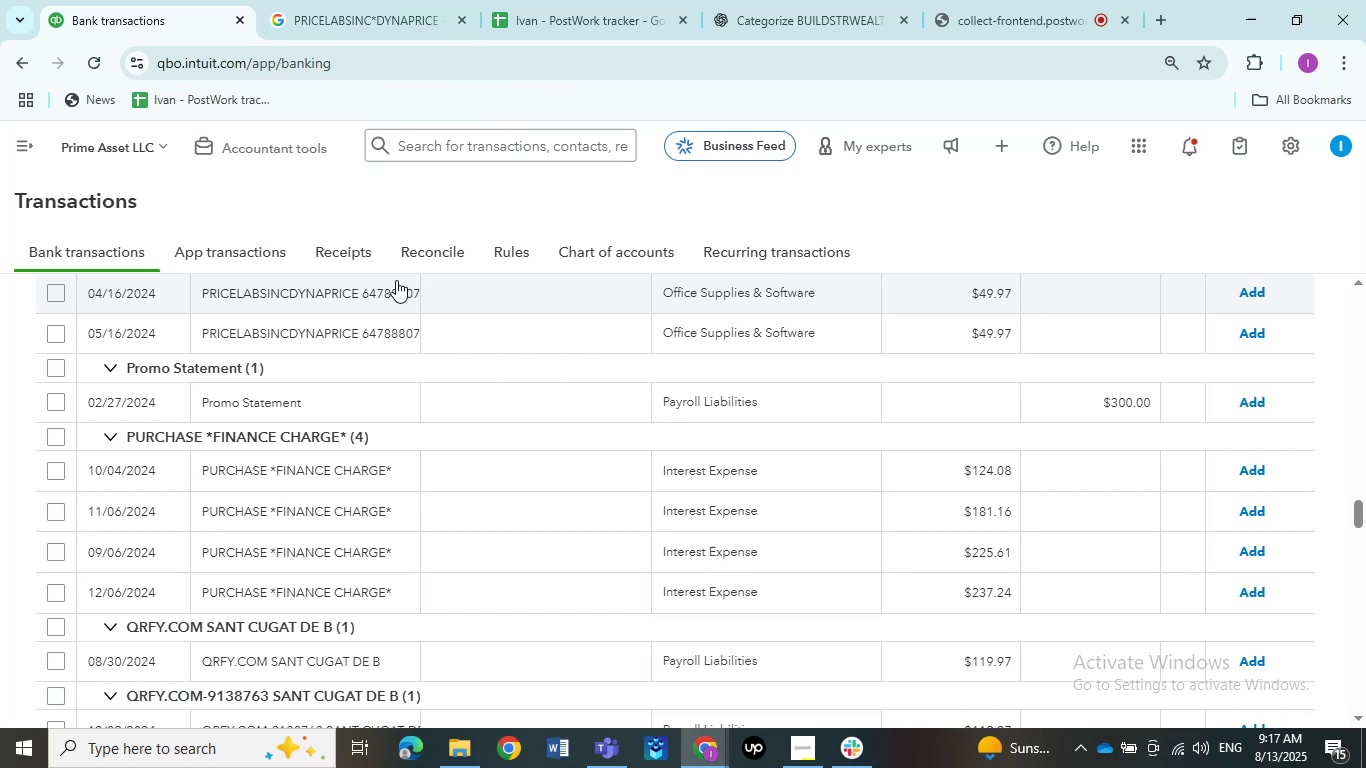 
wait(19.14)
 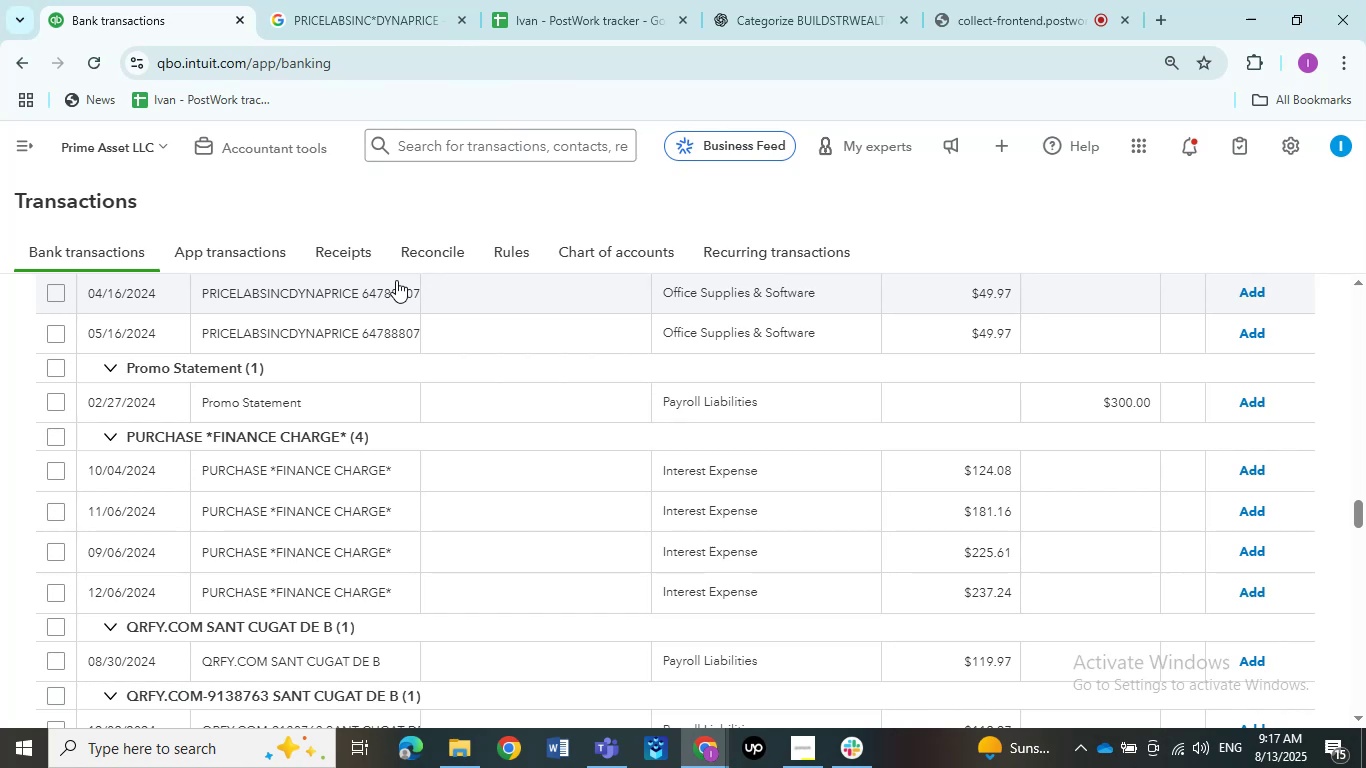 
scroll: coordinate [232, 439], scroll_direction: down, amount: 6.0
 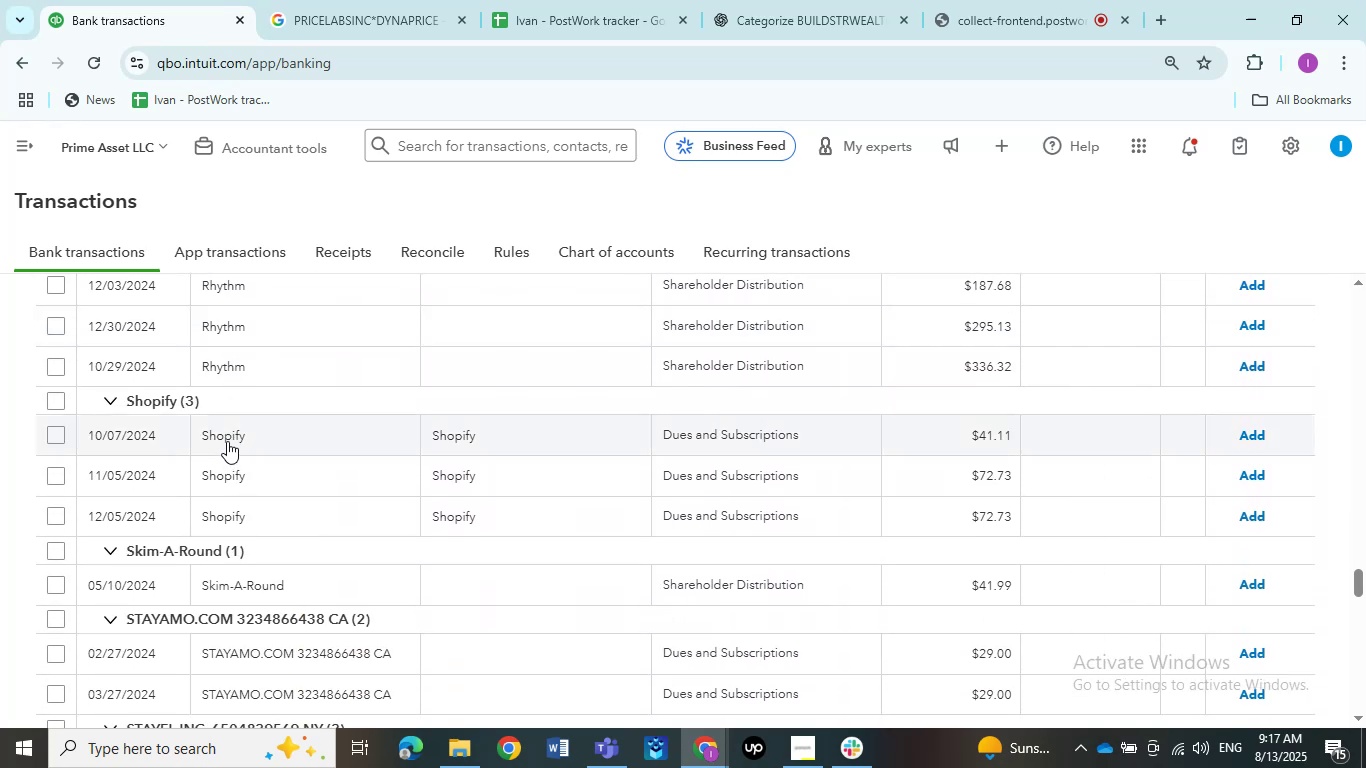 
left_click([227, 441])
 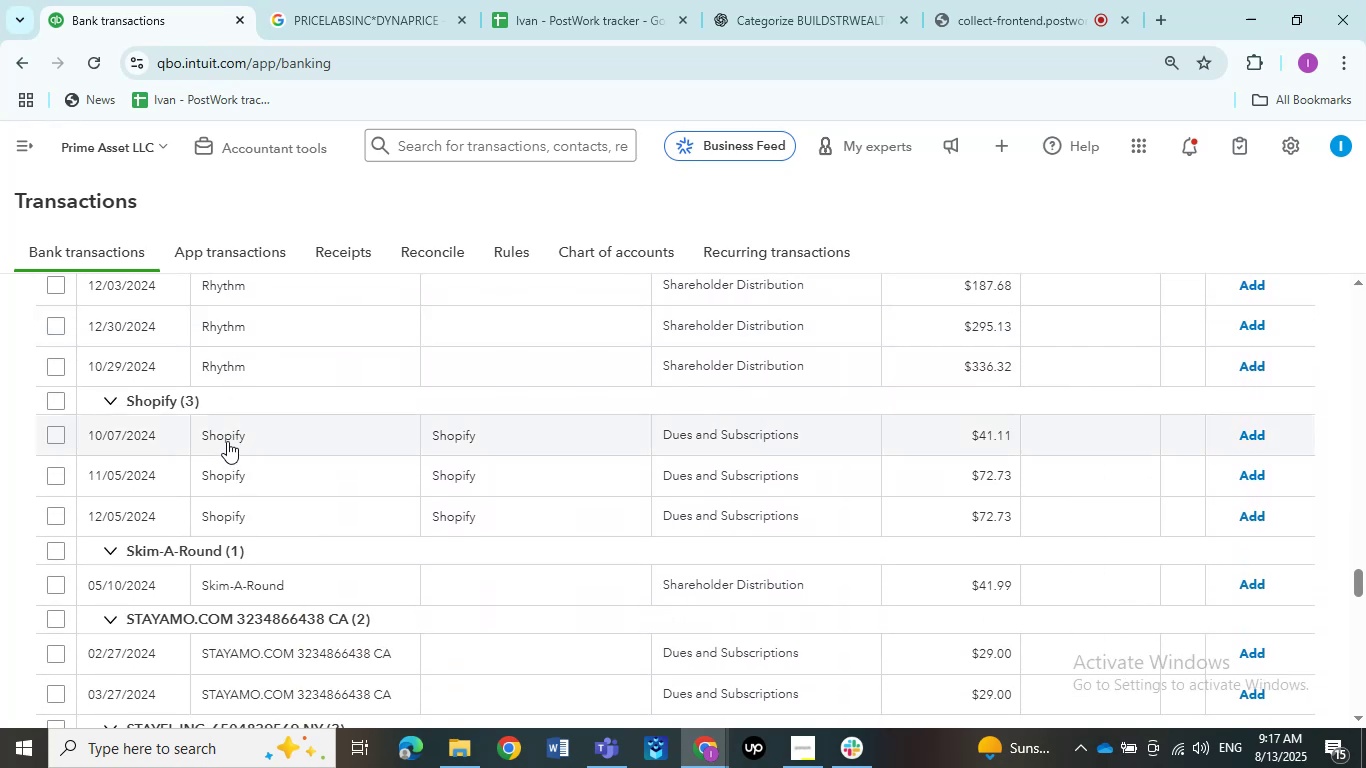 
mouse_move([253, 477])
 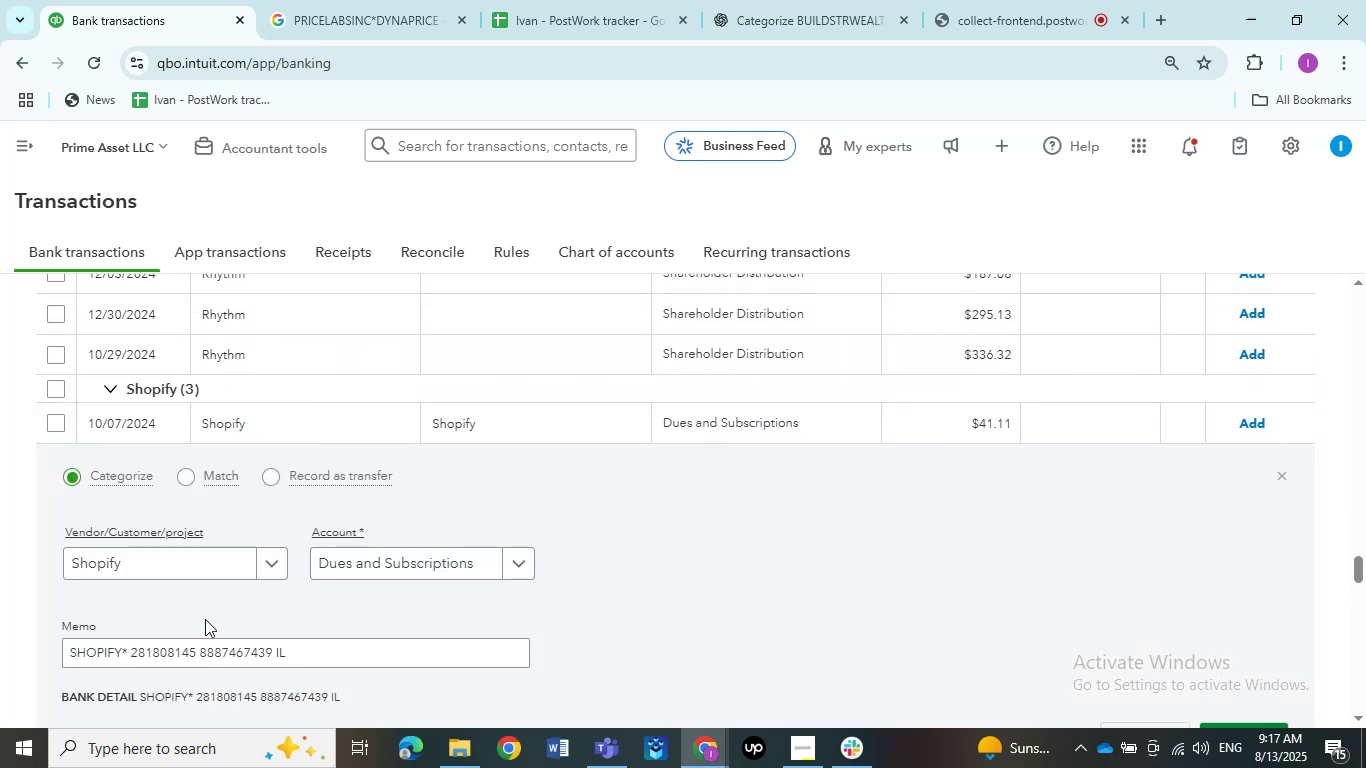 
scroll: coordinate [200, 604], scroll_direction: down, amount: 2.0
 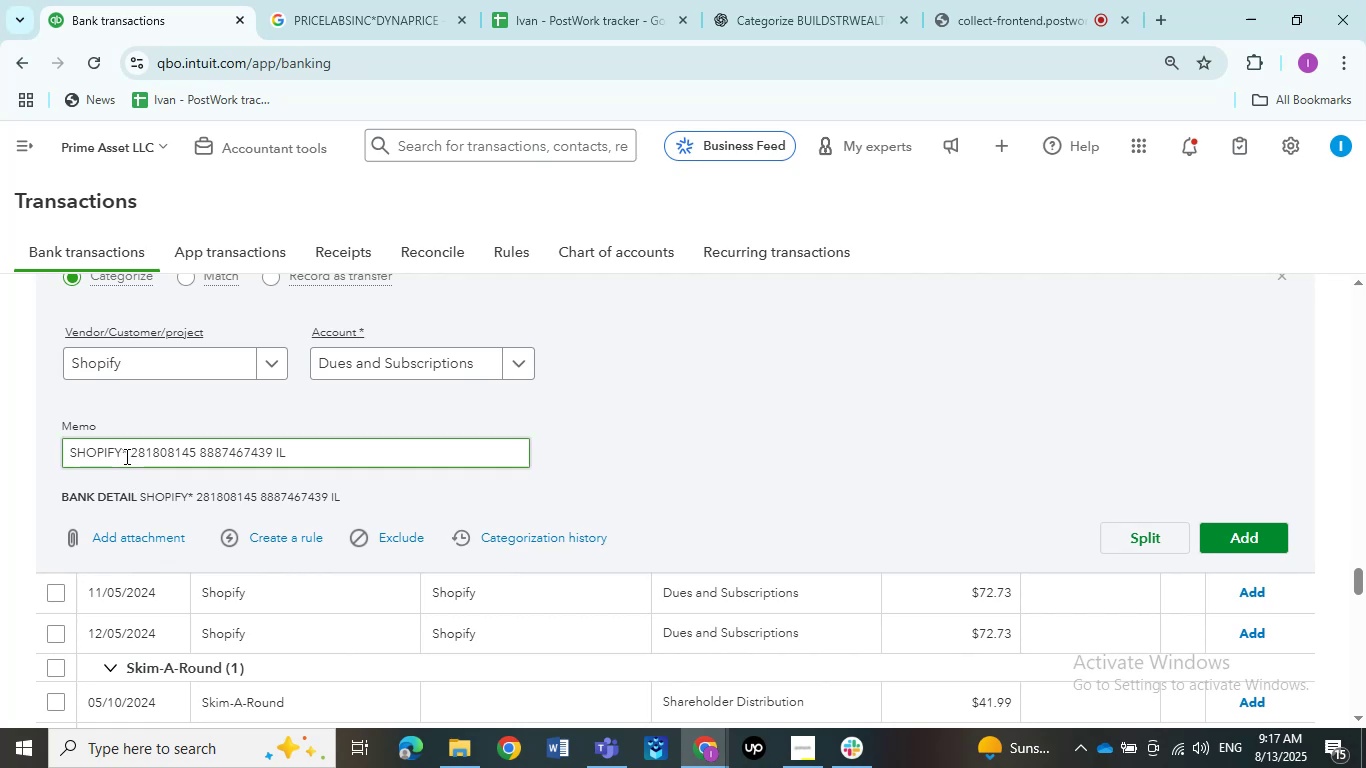 
left_click_drag(start_coordinate=[121, 454], to_coordinate=[65, 454])
 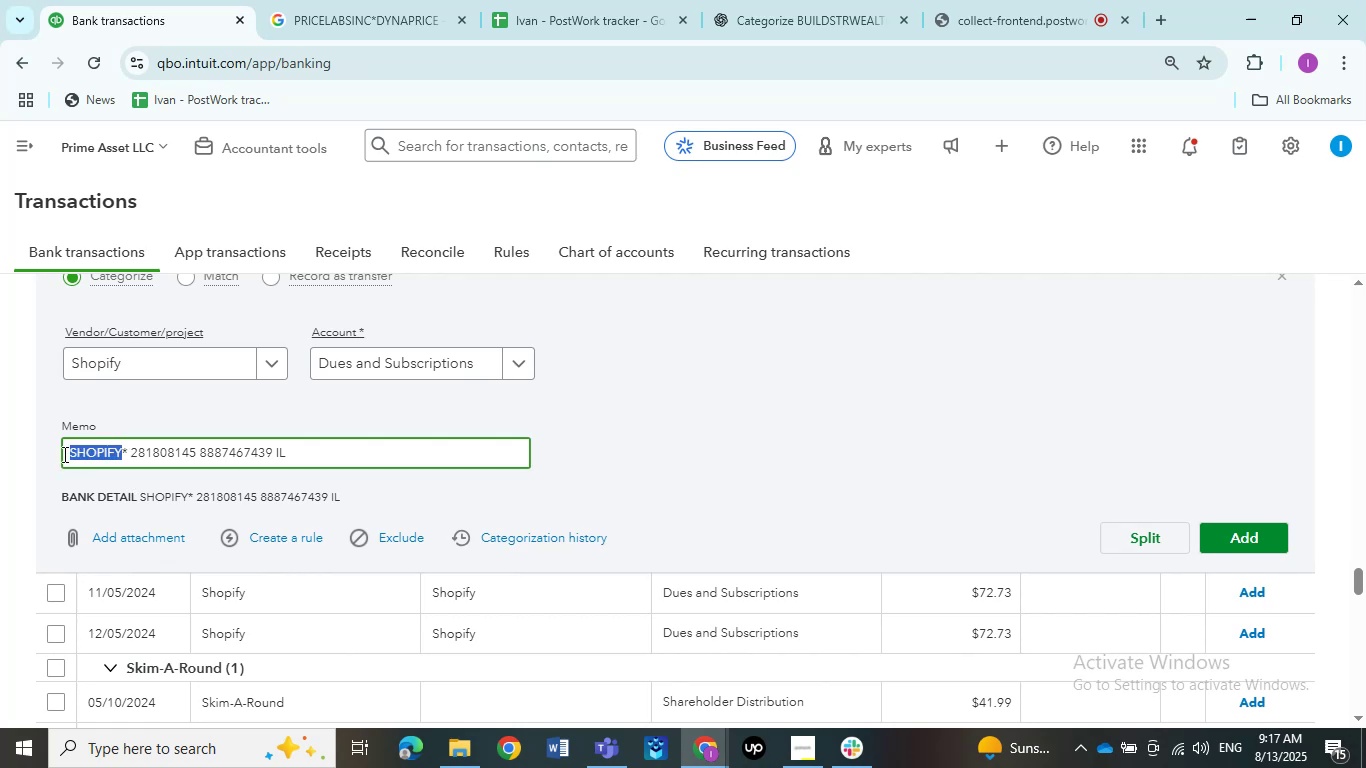 
key(Control+C)
 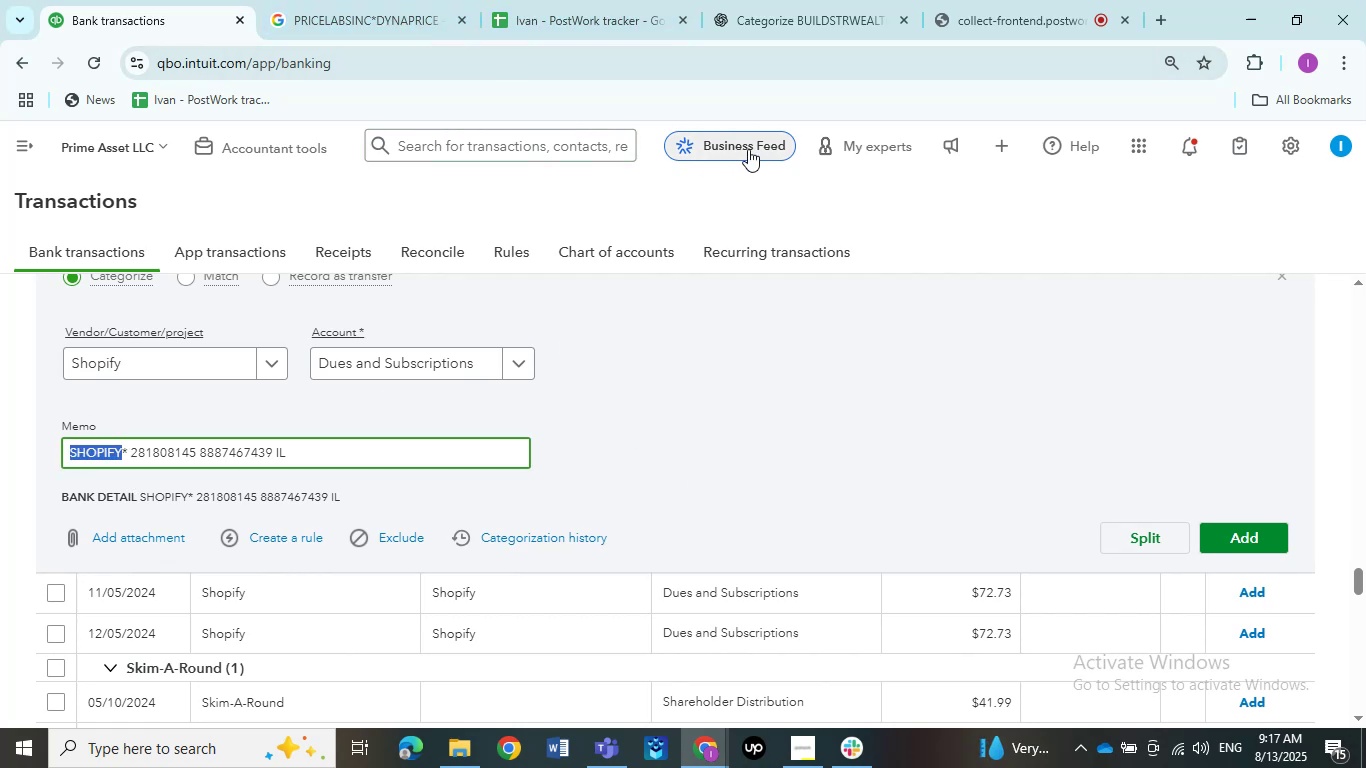 
wait(5.13)
 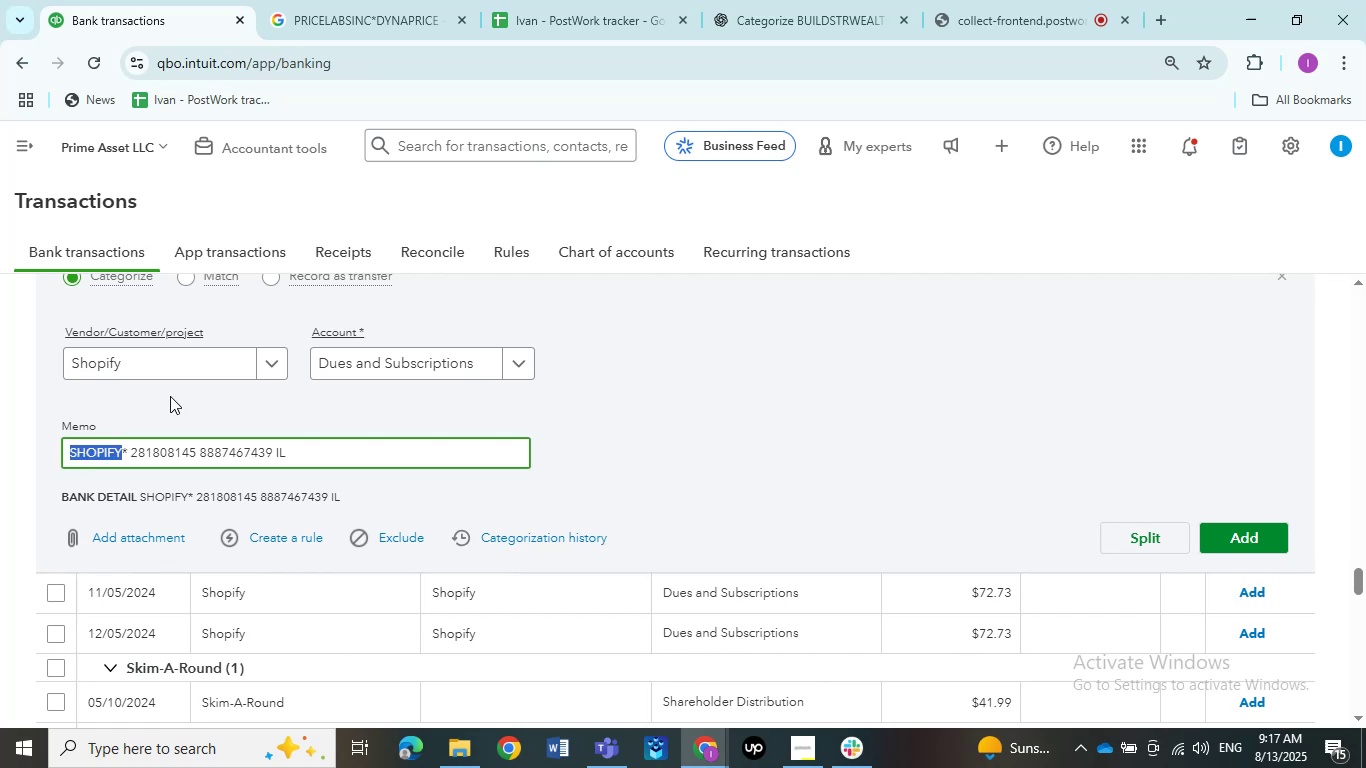 
left_click([353, 6])
 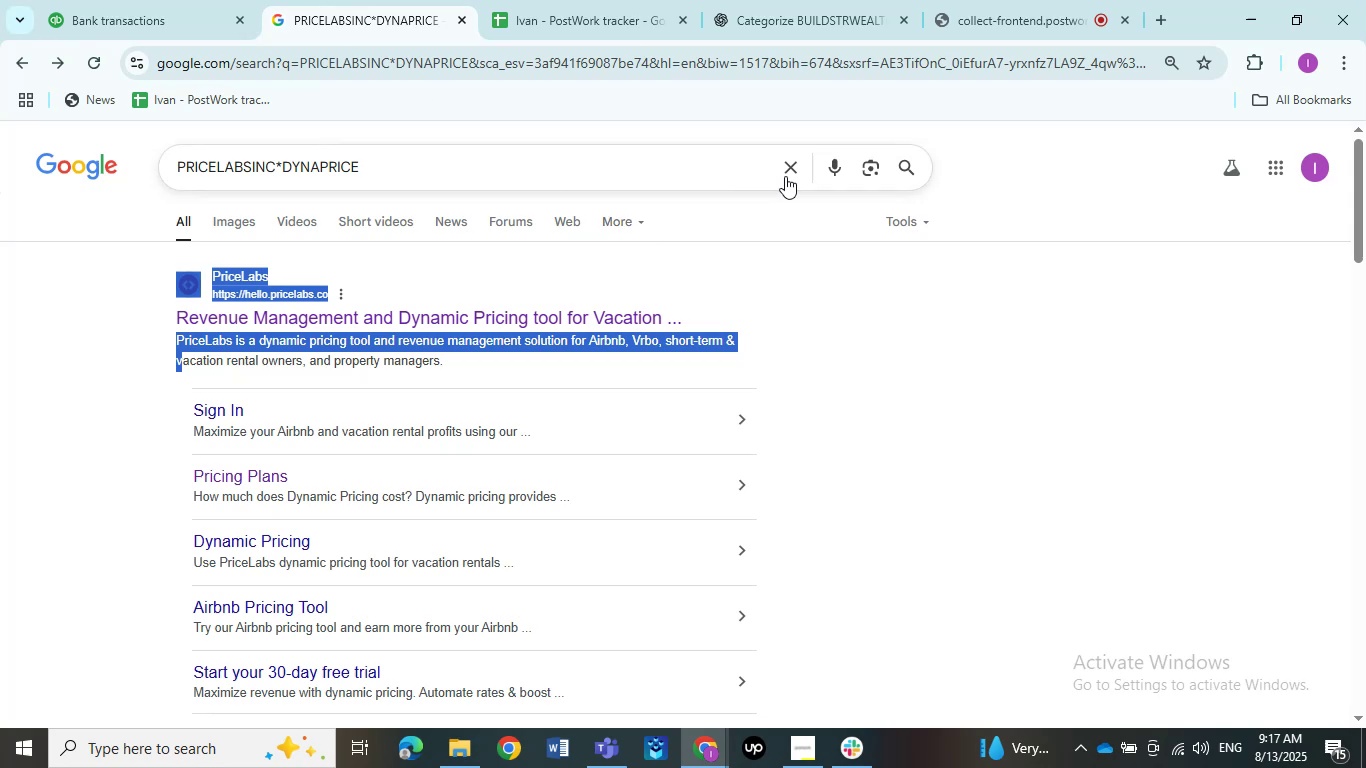 
left_click([786, 173])
 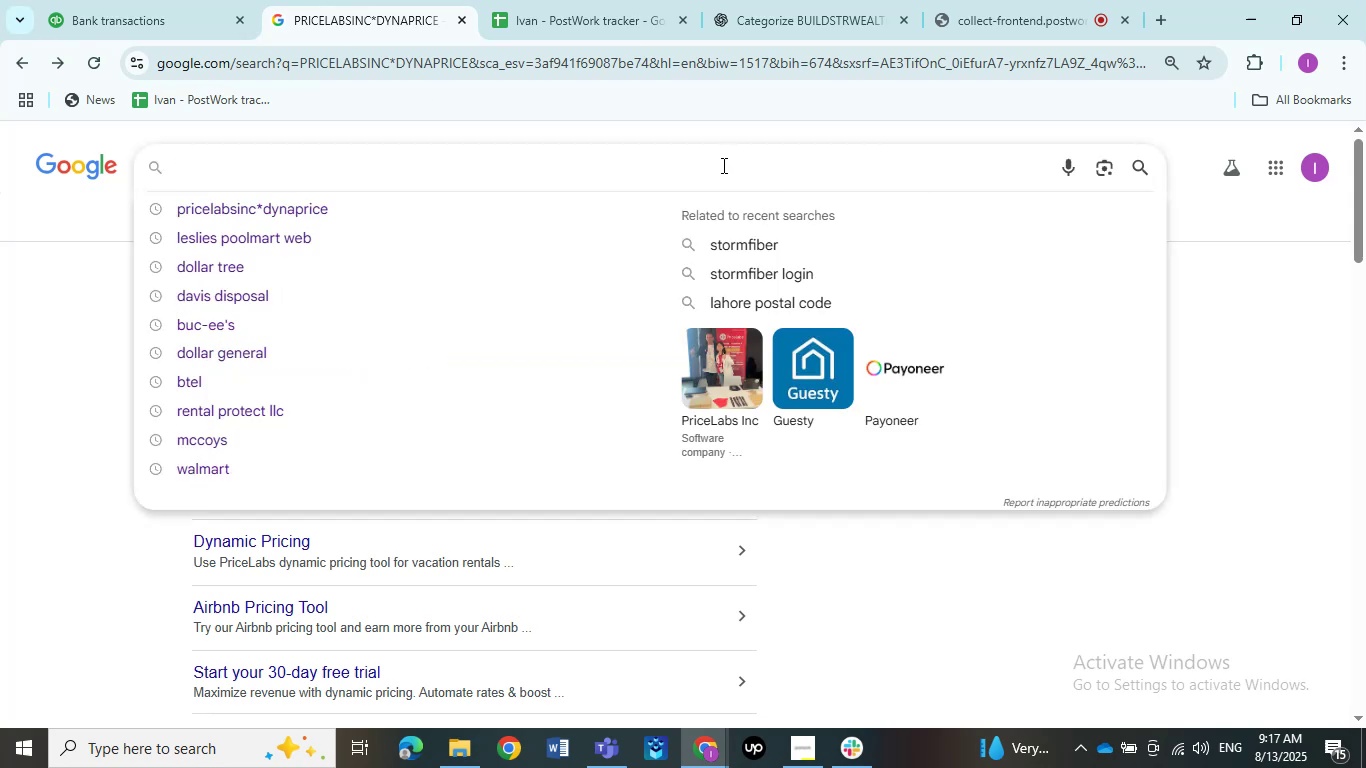 
key(Control+V)
 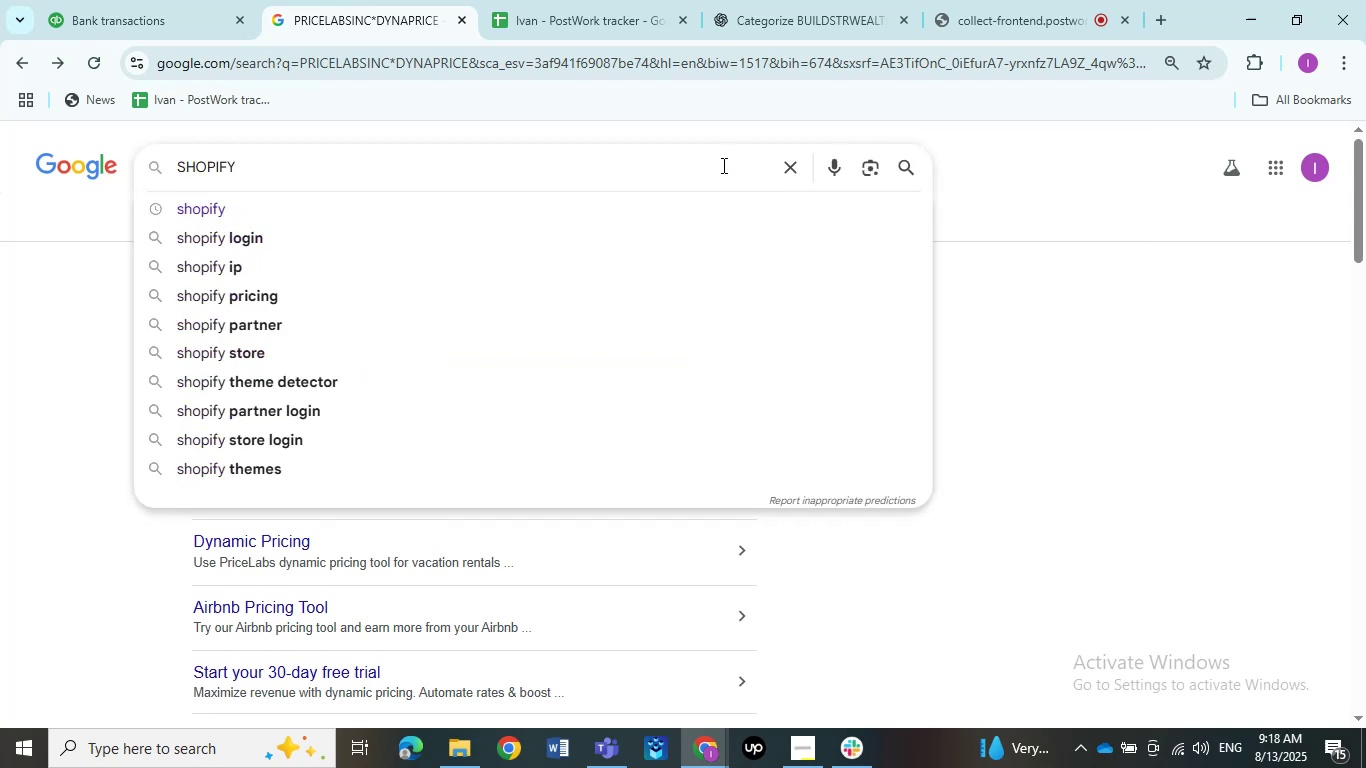 
hold_key(key=NumpadEnter, duration=0.39)
 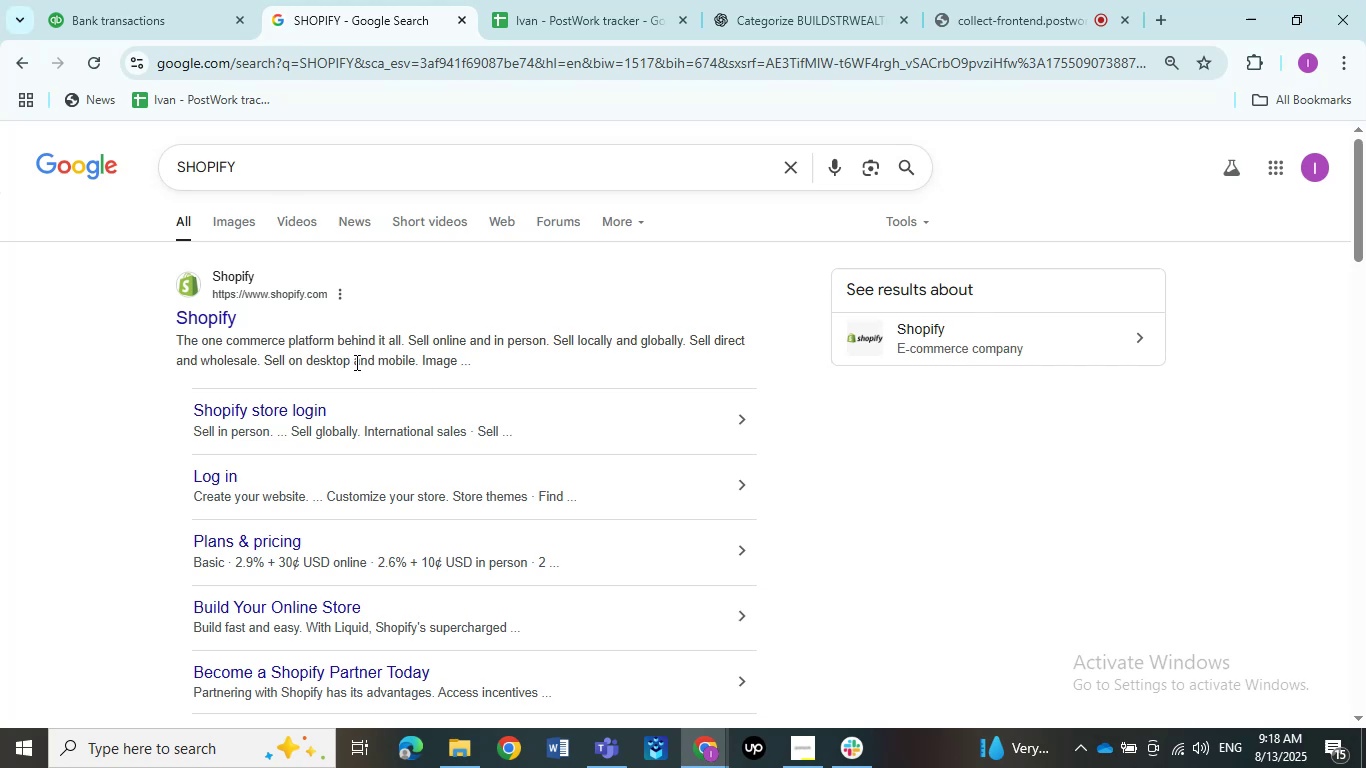 
wait(17.87)
 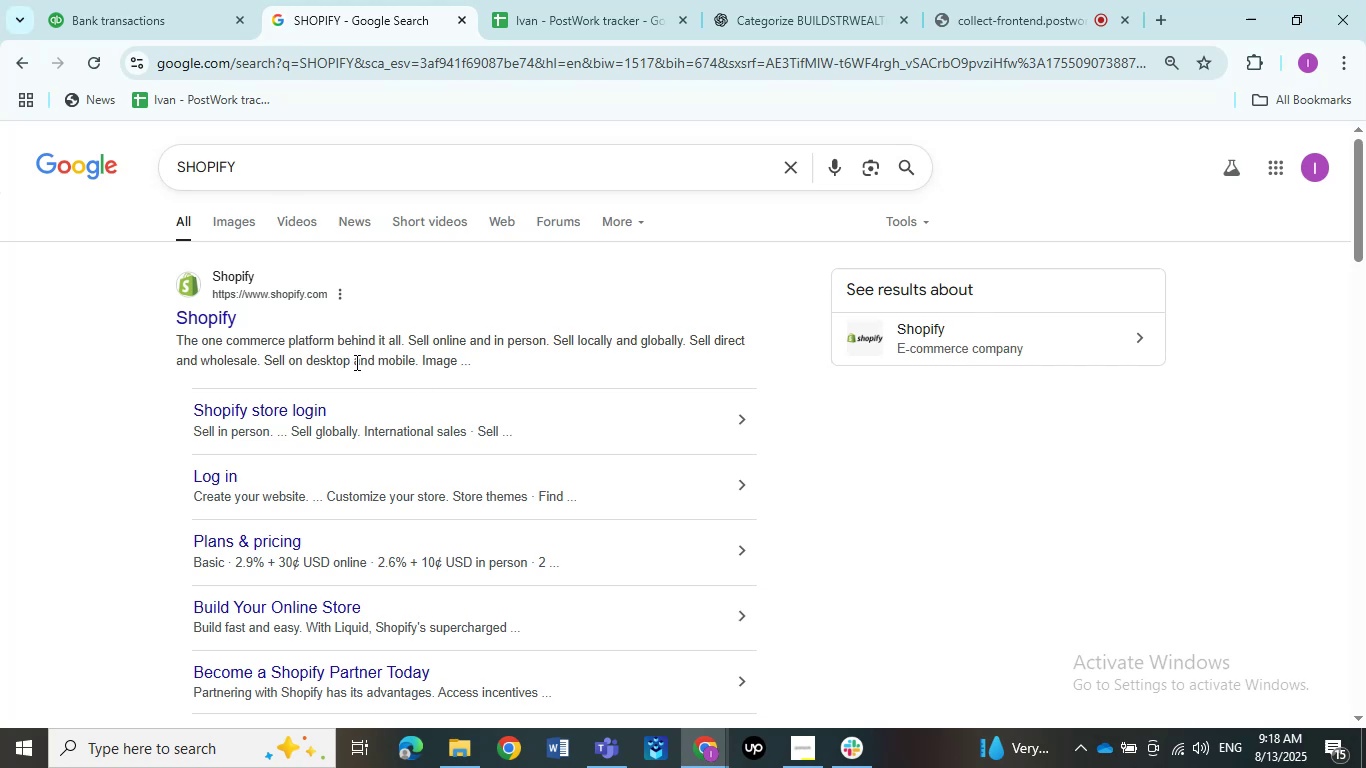 
left_click([213, 7])
 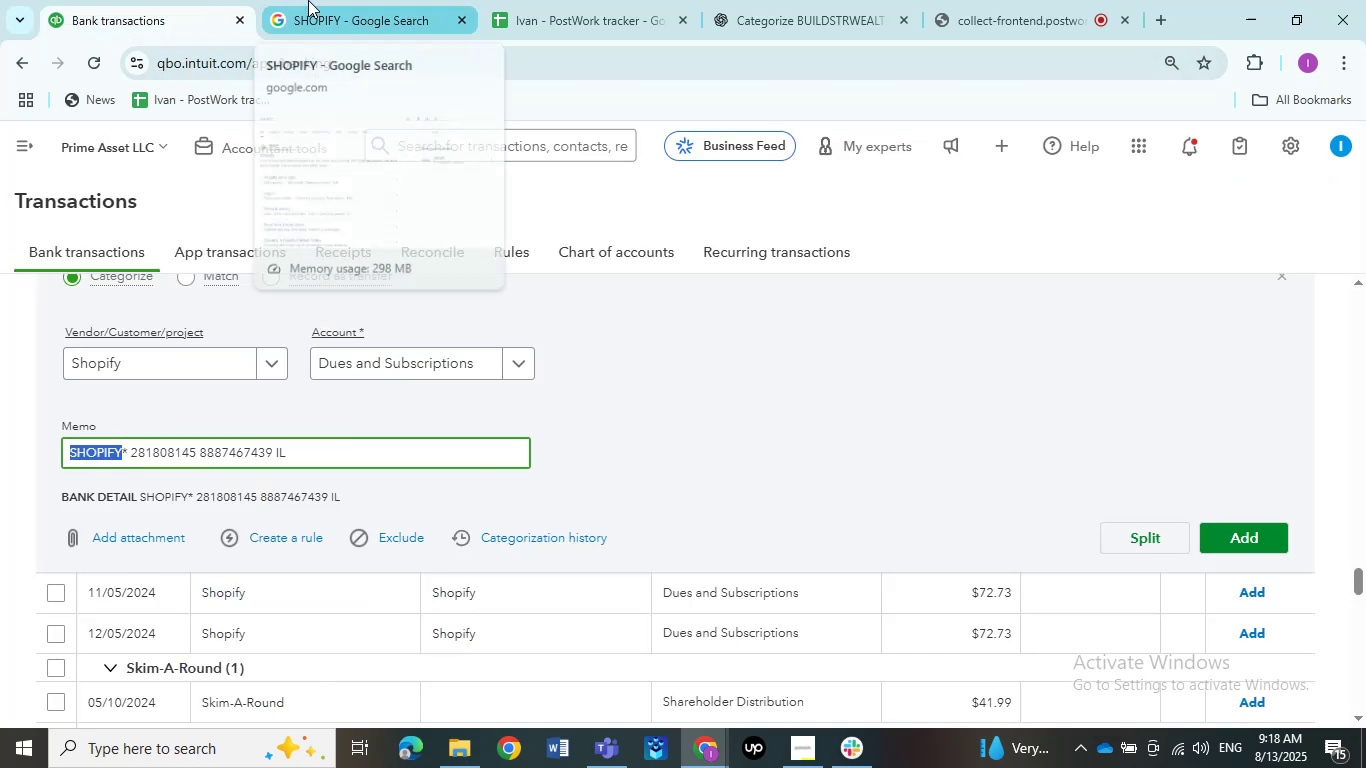 
scroll: coordinate [217, 350], scroll_direction: up, amount: 2.0
 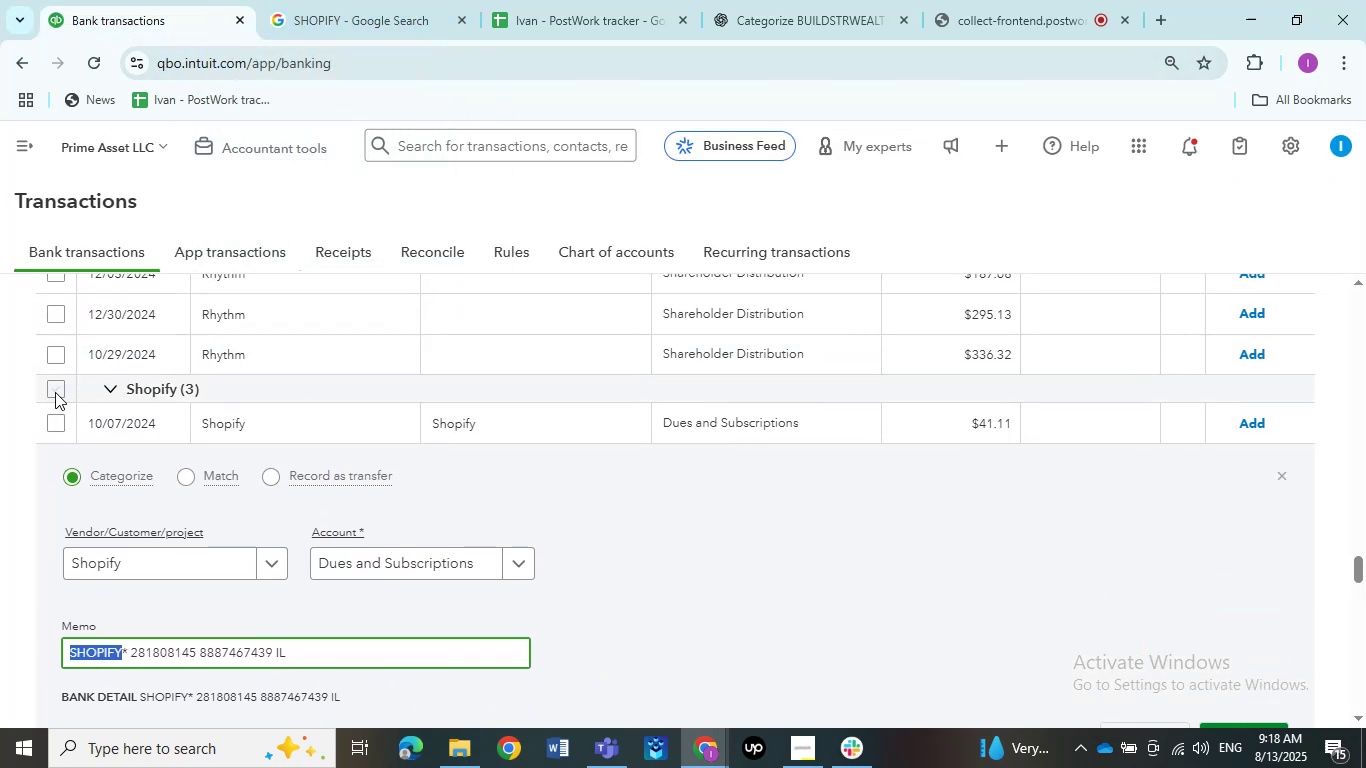 
left_click([45, 391])
 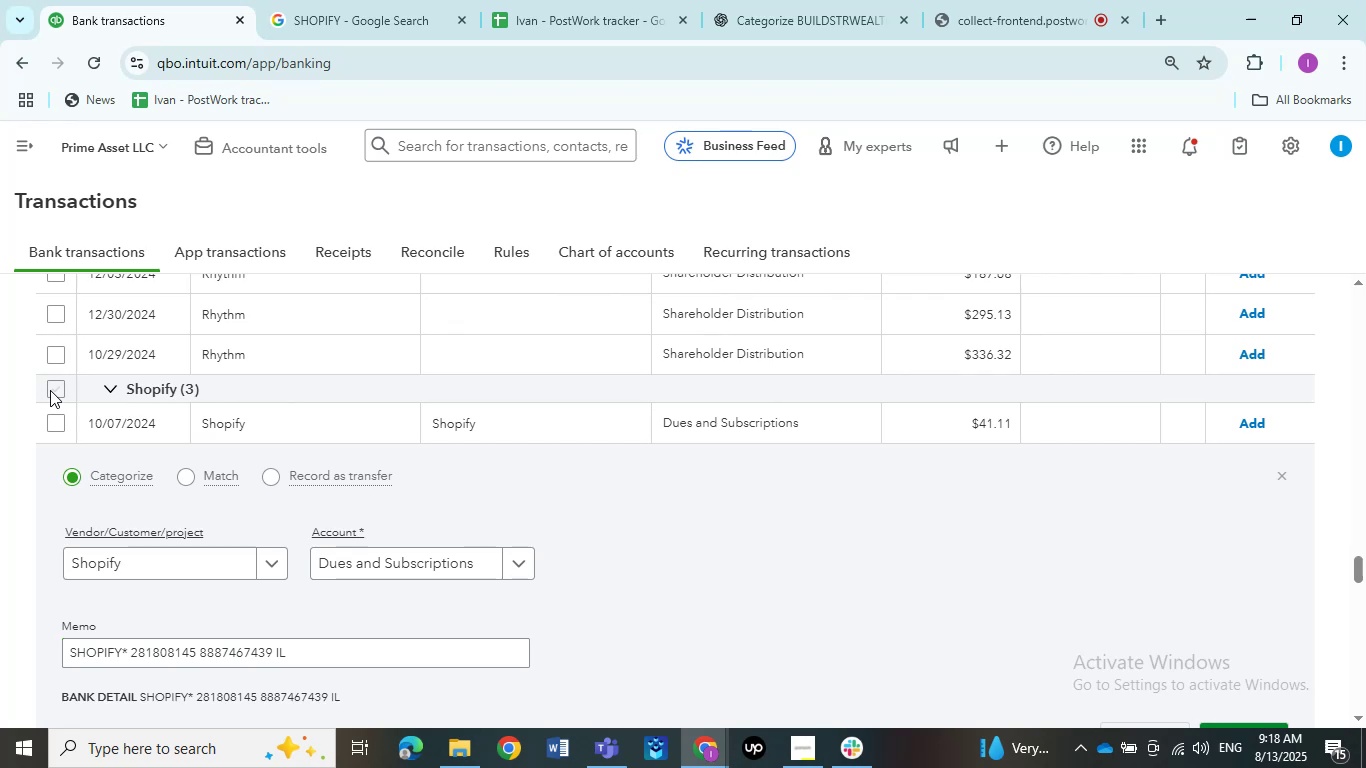 
left_click([50, 390])
 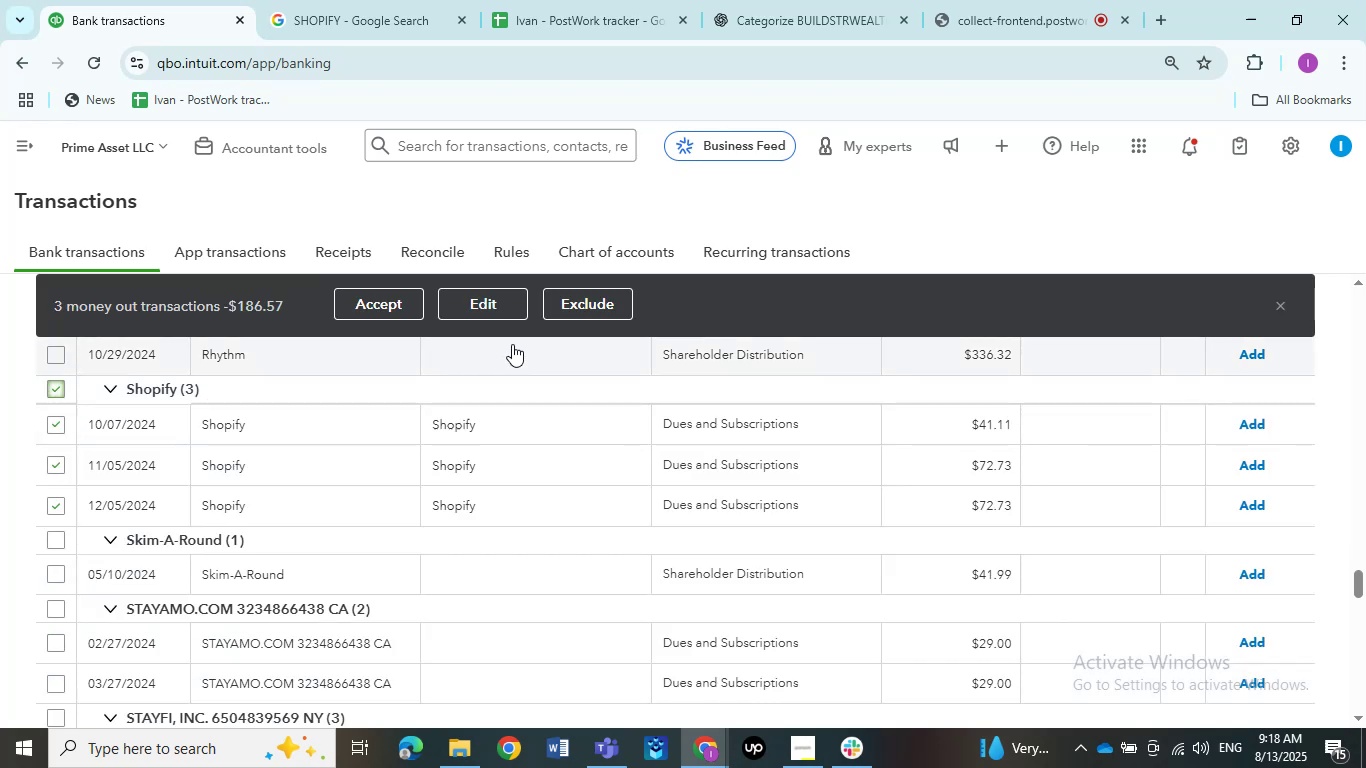 
left_click([473, 304])
 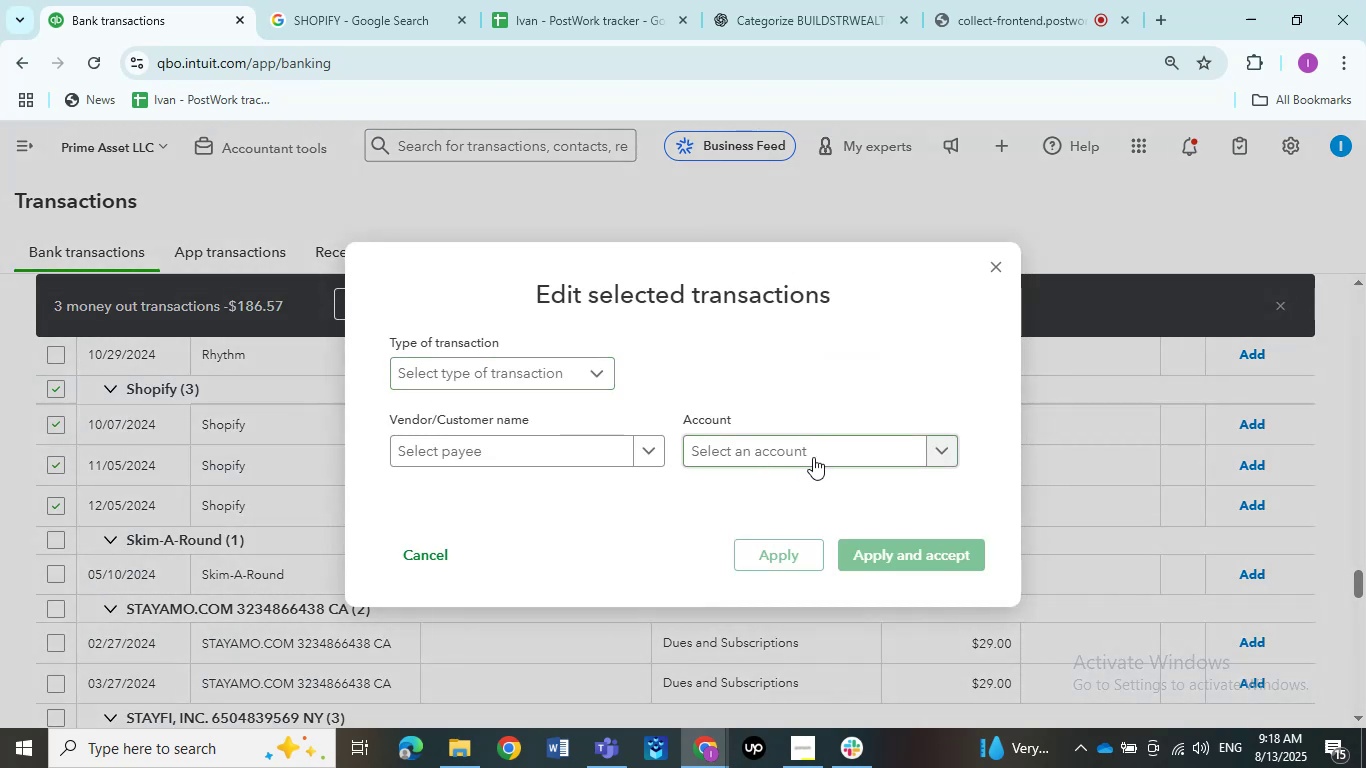 
left_click([949, 451])
 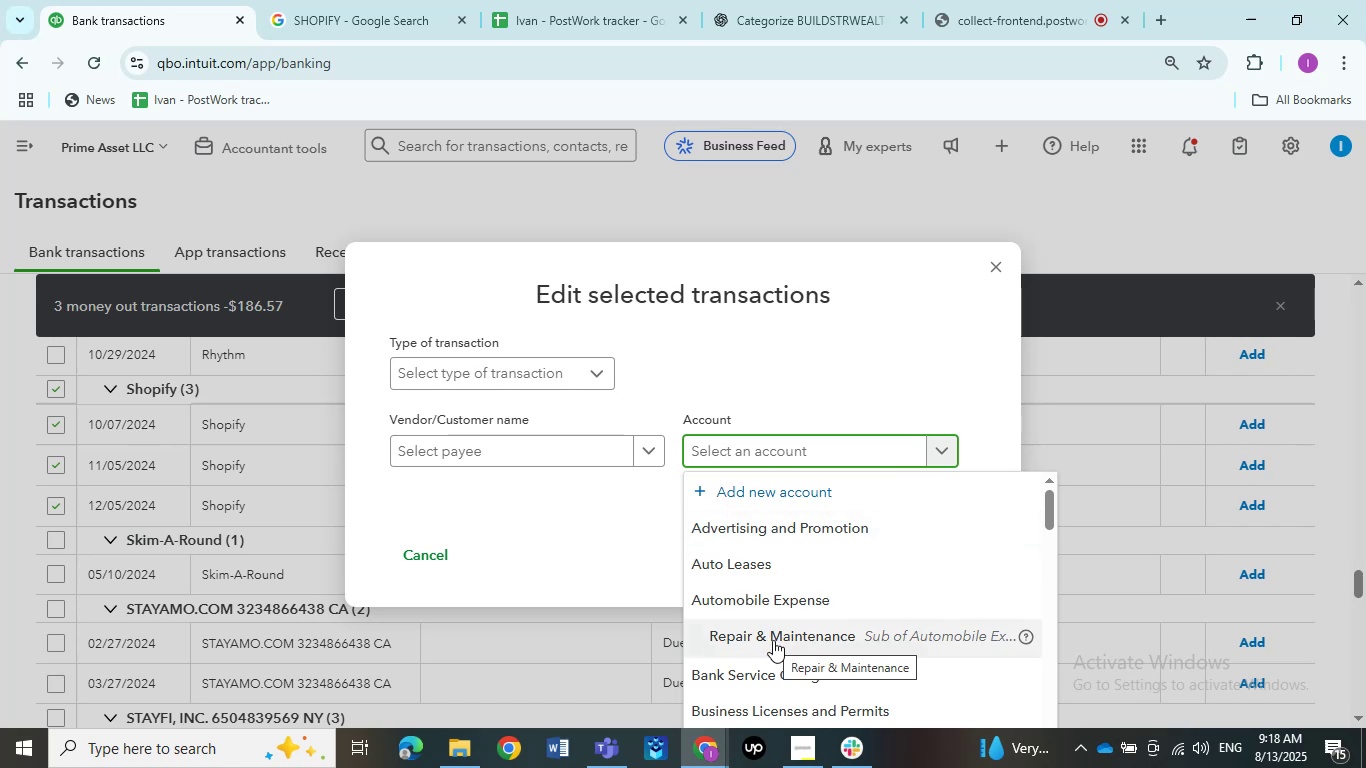 
scroll: coordinate [722, 633], scroll_direction: down, amount: 15.0
 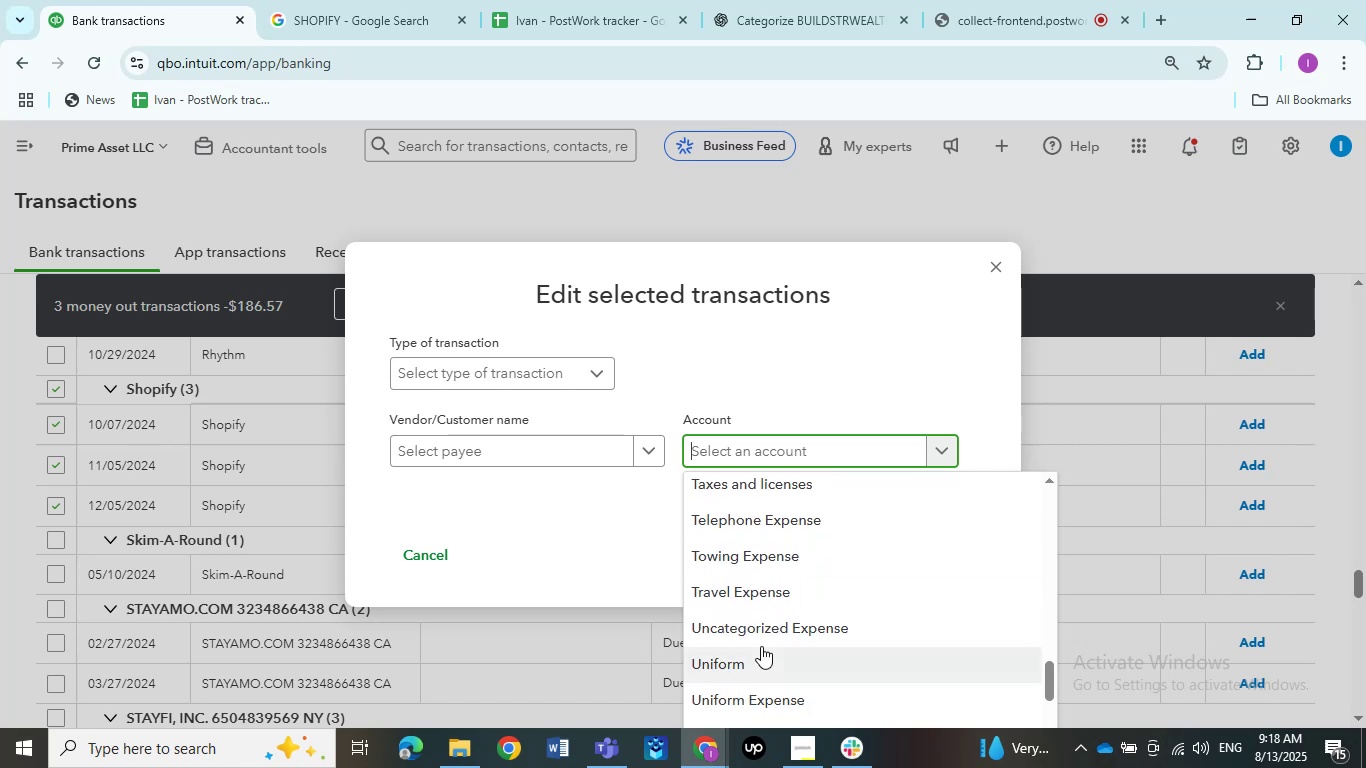 
scroll: coordinate [765, 643], scroll_direction: down, amount: 12.0
 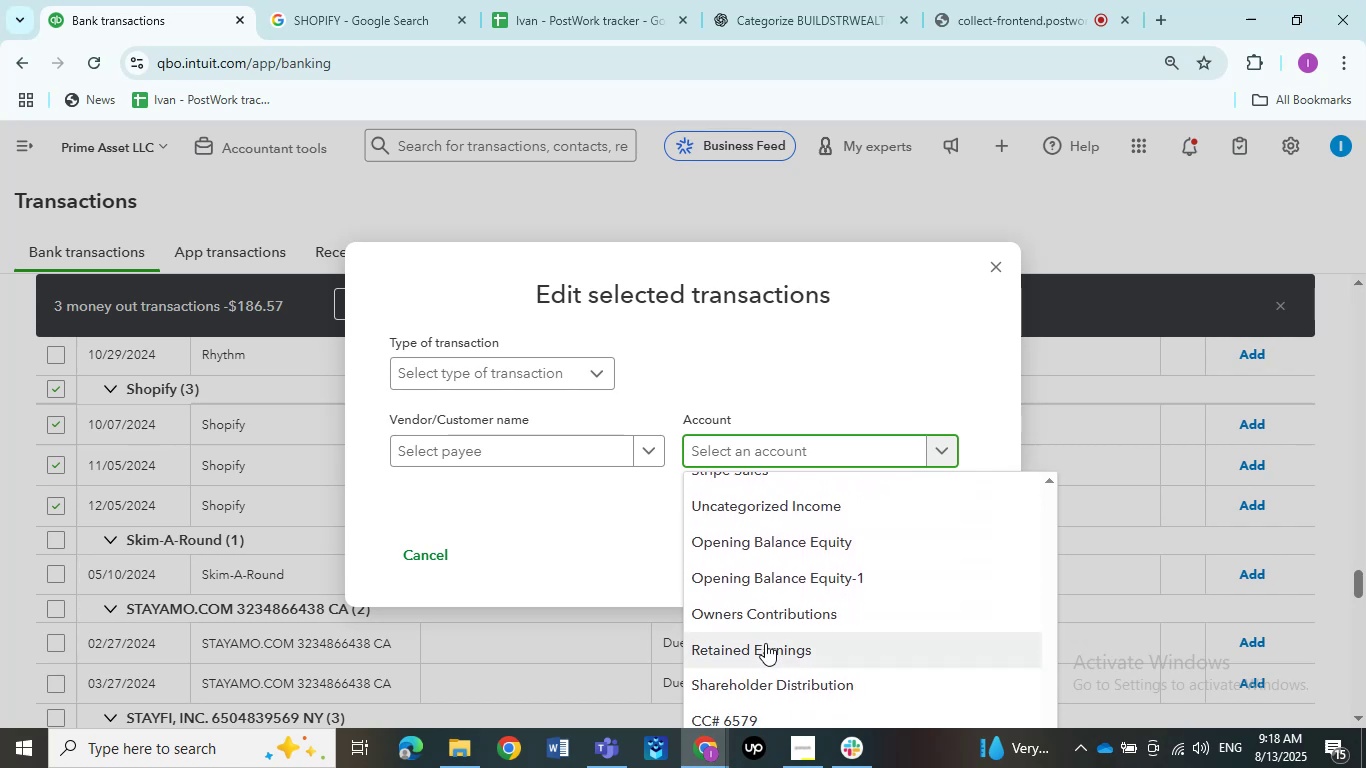 
scroll: coordinate [765, 634], scroll_direction: none, amount: 0.0
 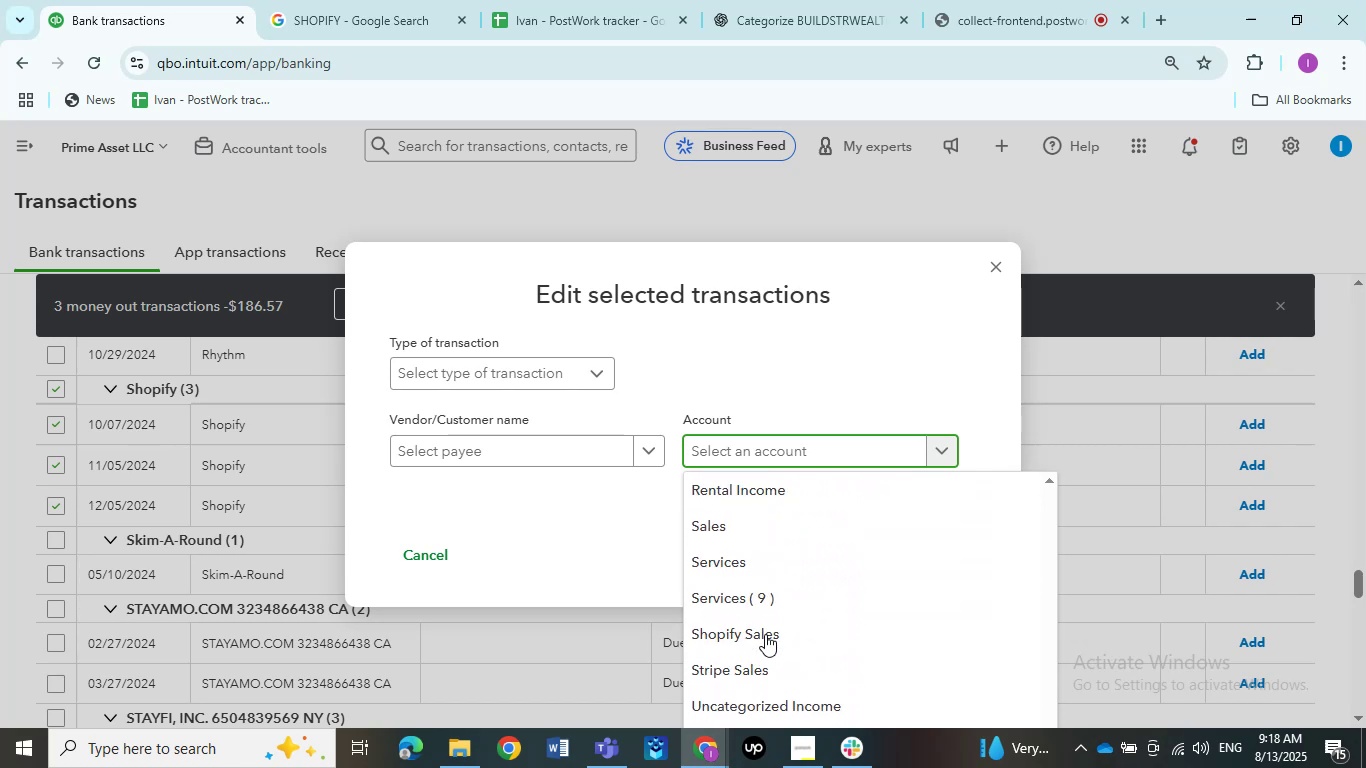 
scroll: coordinate [765, 634], scroll_direction: up, amount: 2.0
 